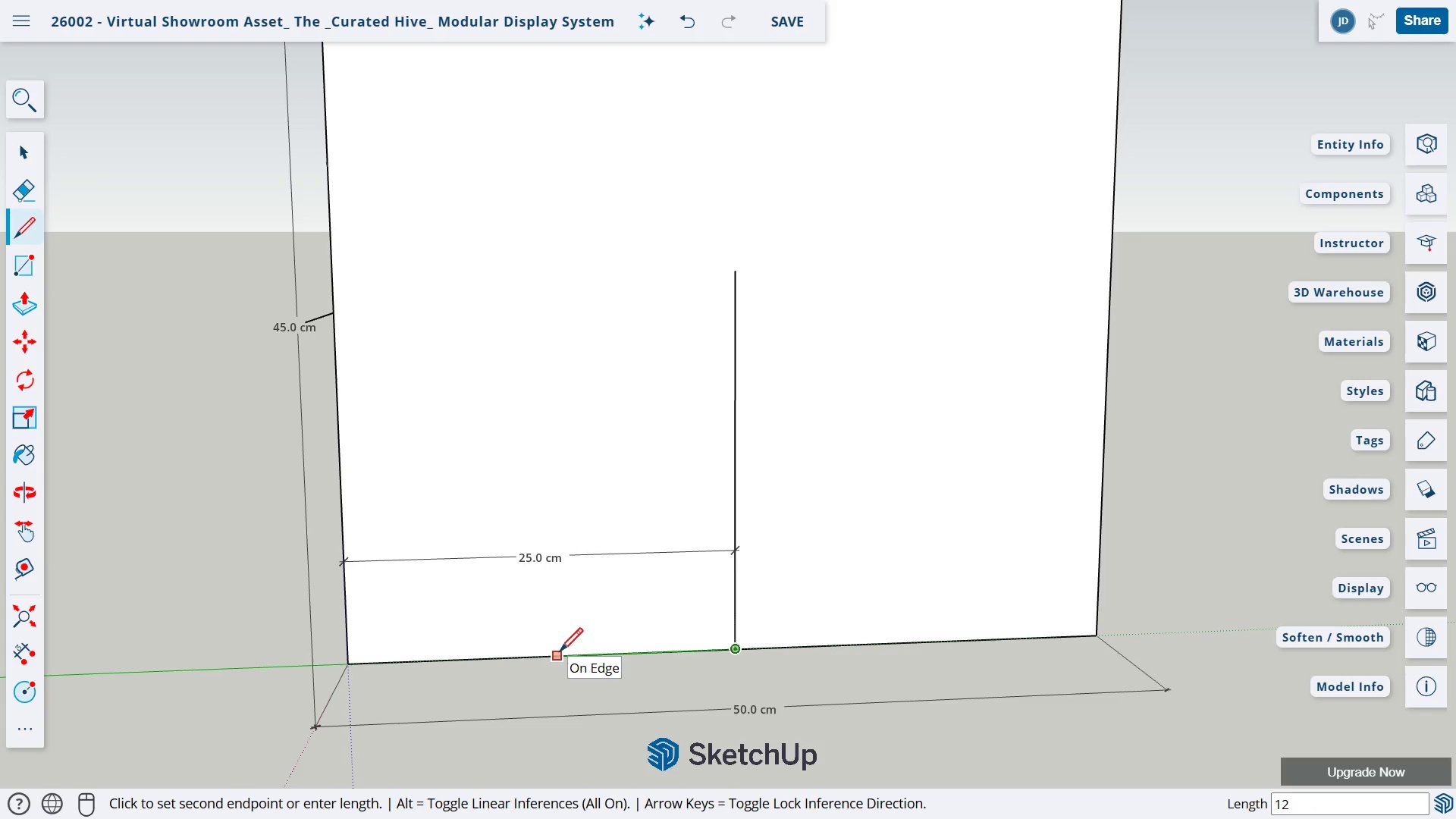 
key(Numpad2)
 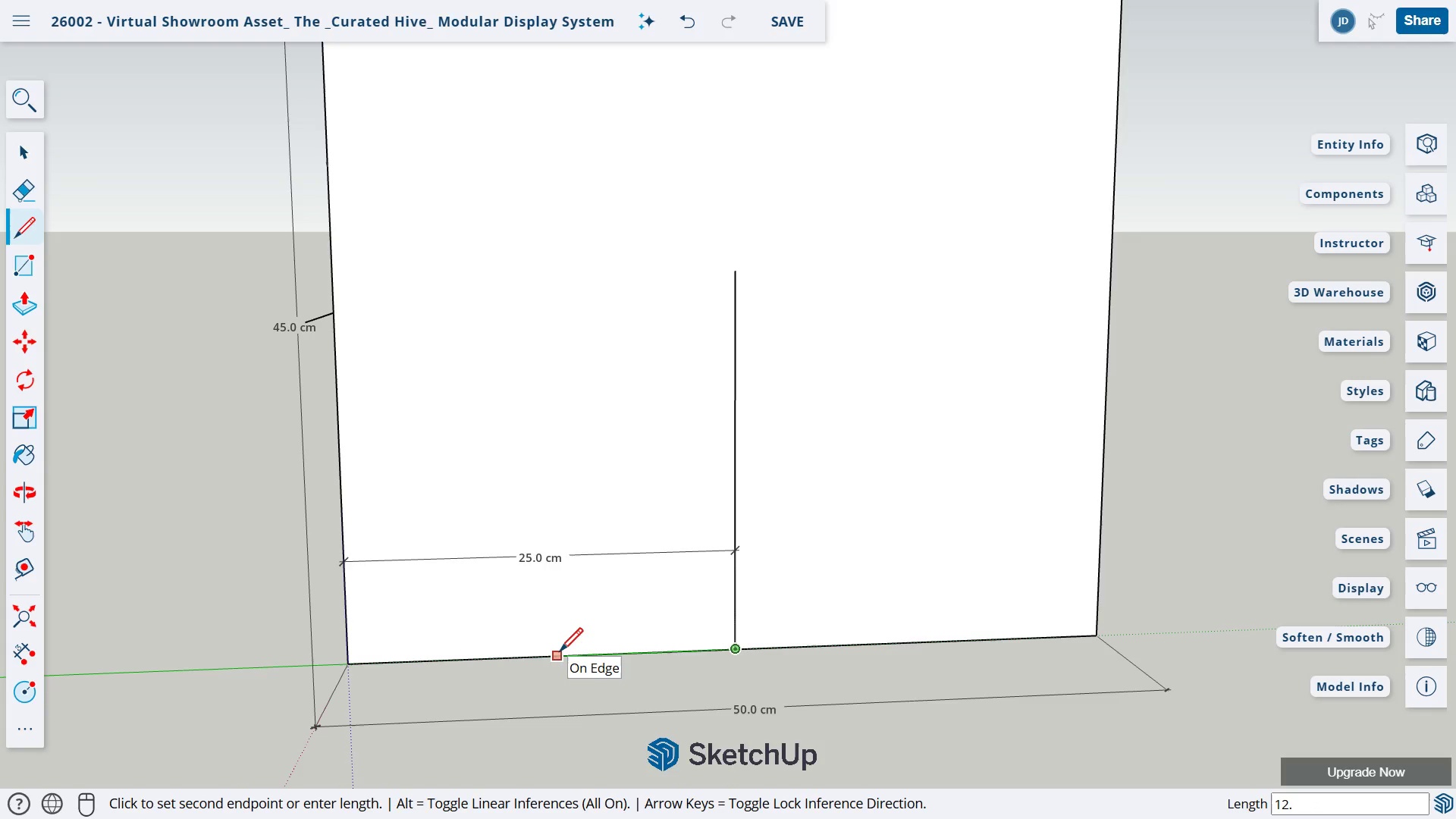 
key(NumpadDecimal)
 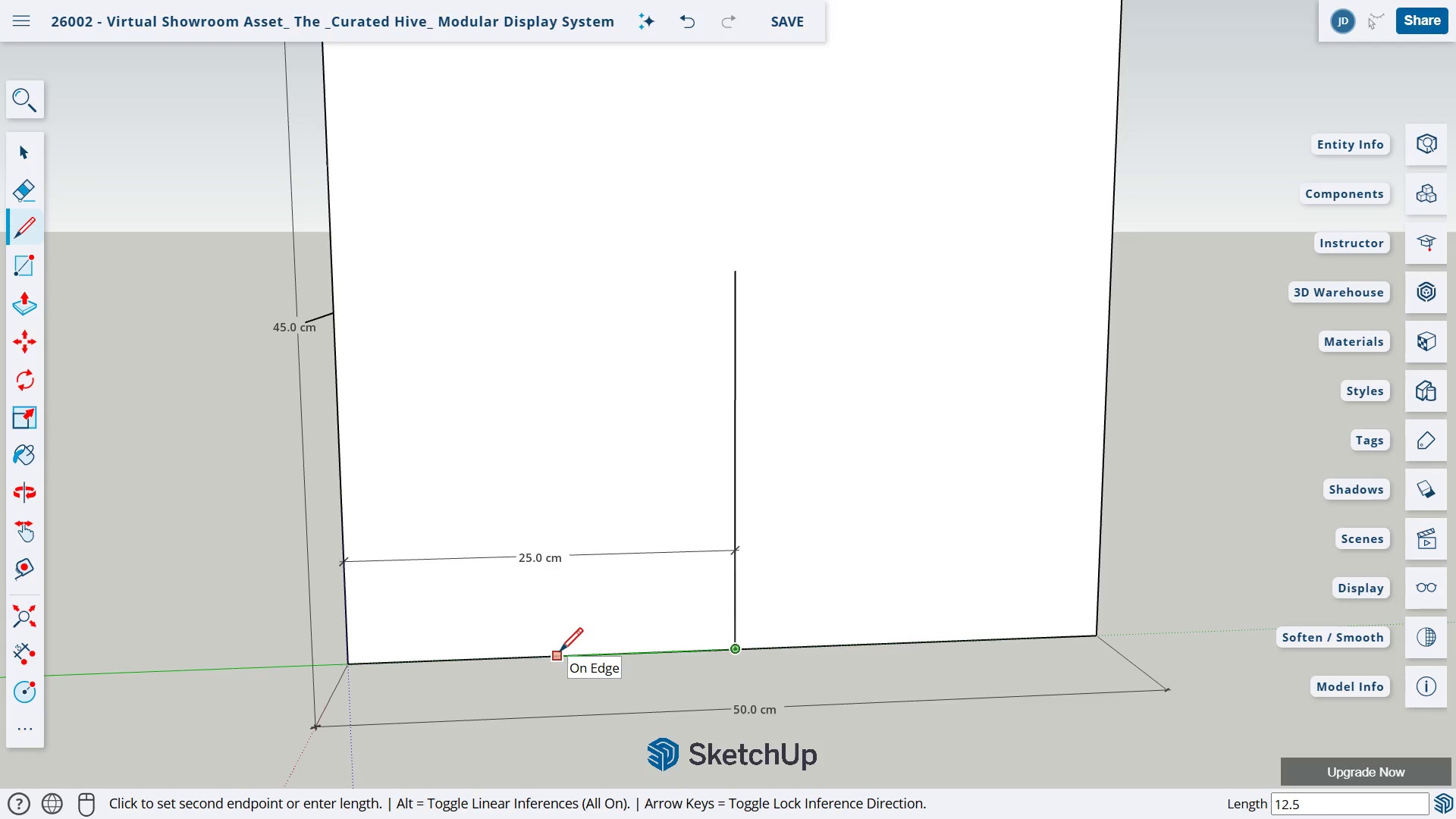 
key(Numpad5)
 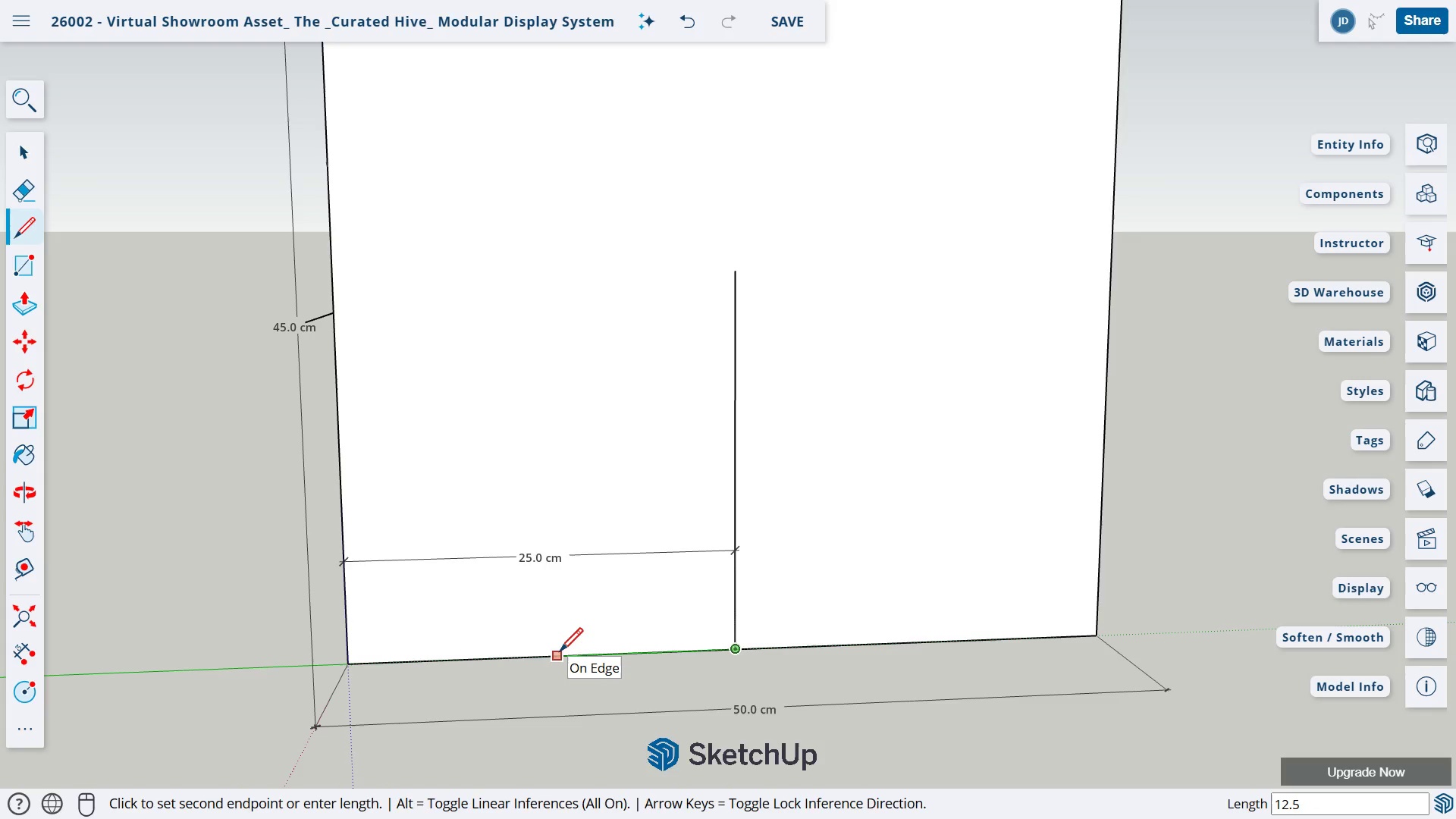 
key(NumpadEnter)
 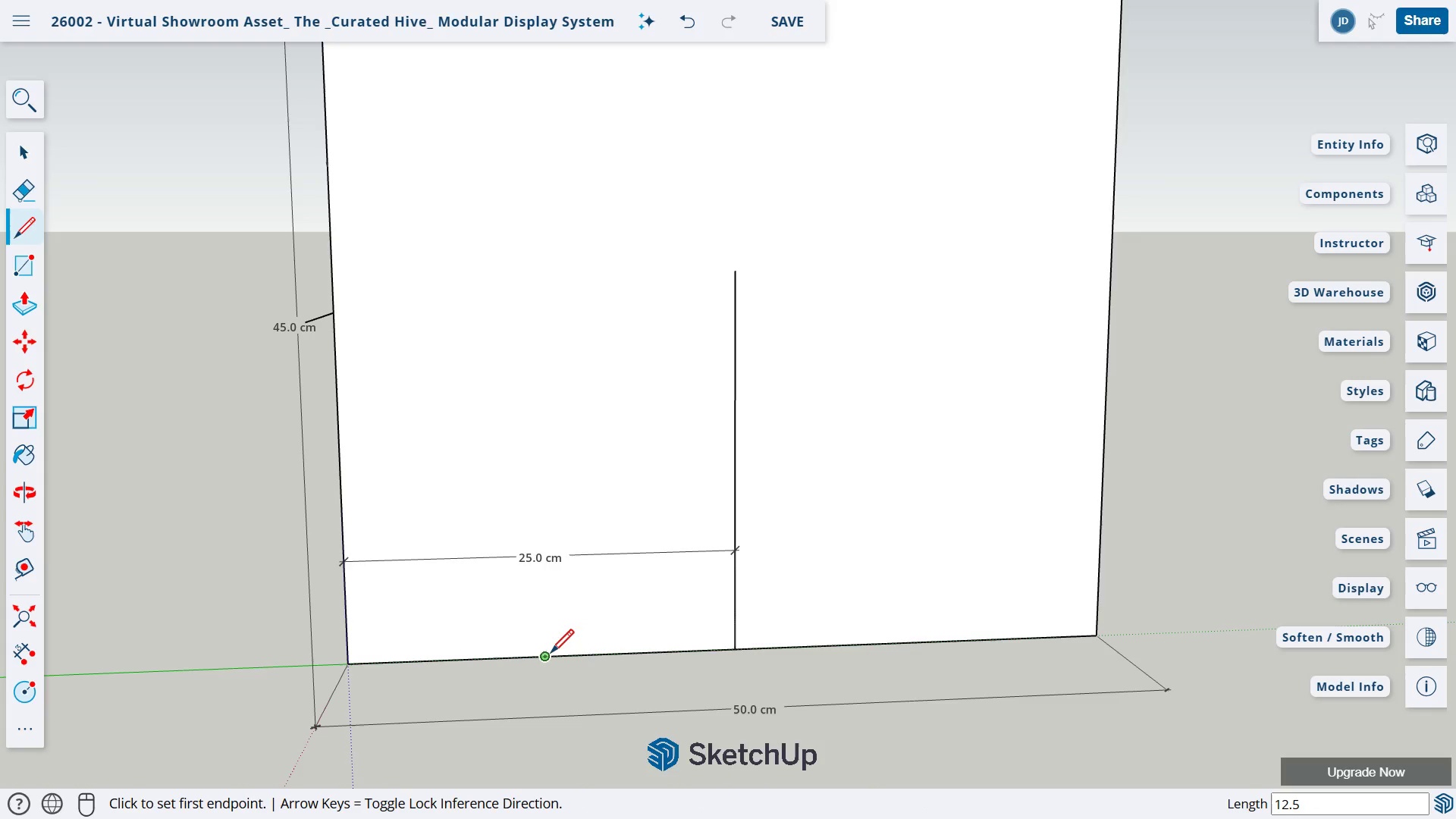 
left_click([547, 654])
 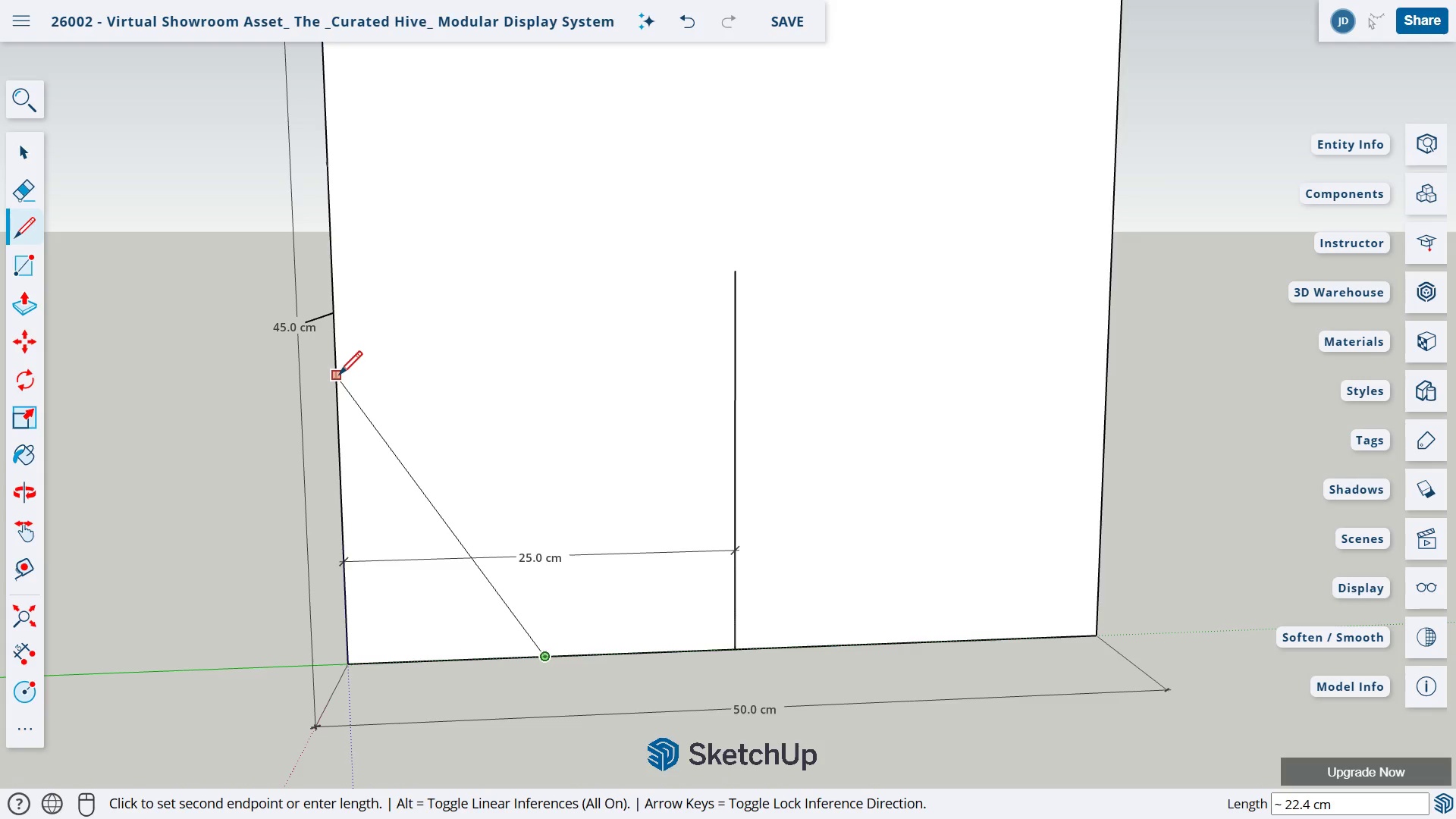 
wait(10.84)
 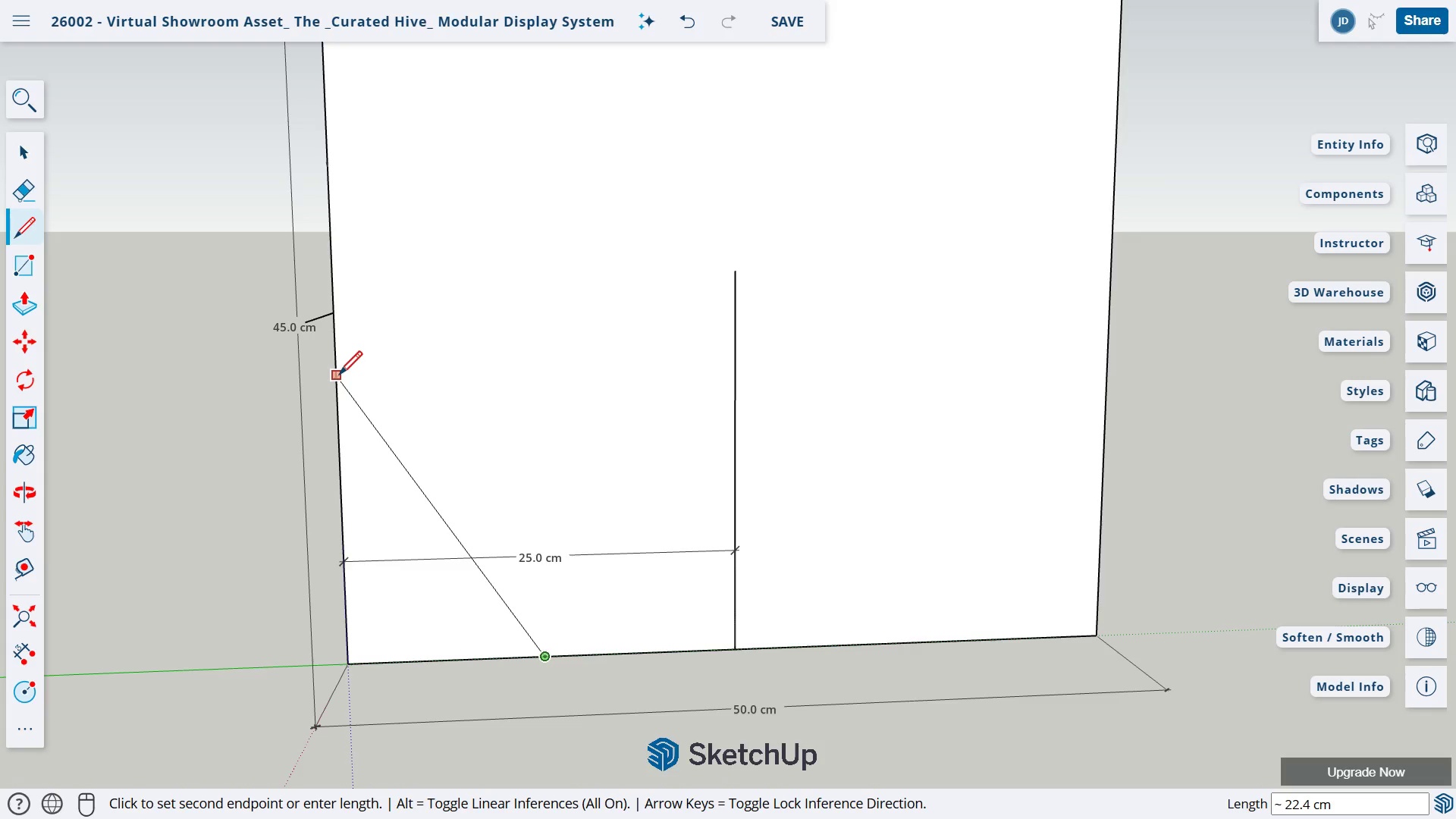 
left_click([335, 327])
 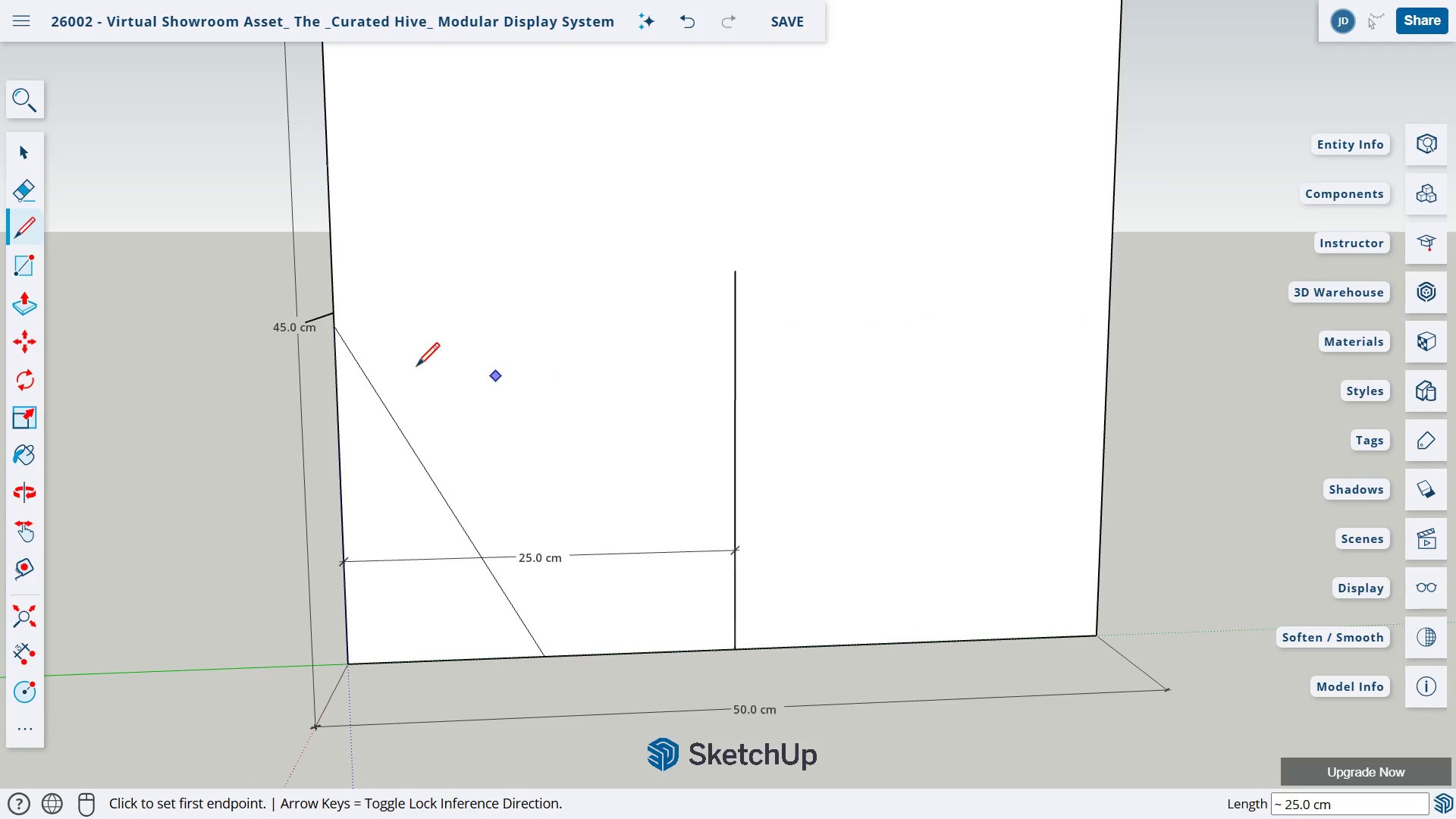 
left_click([332, 328])
 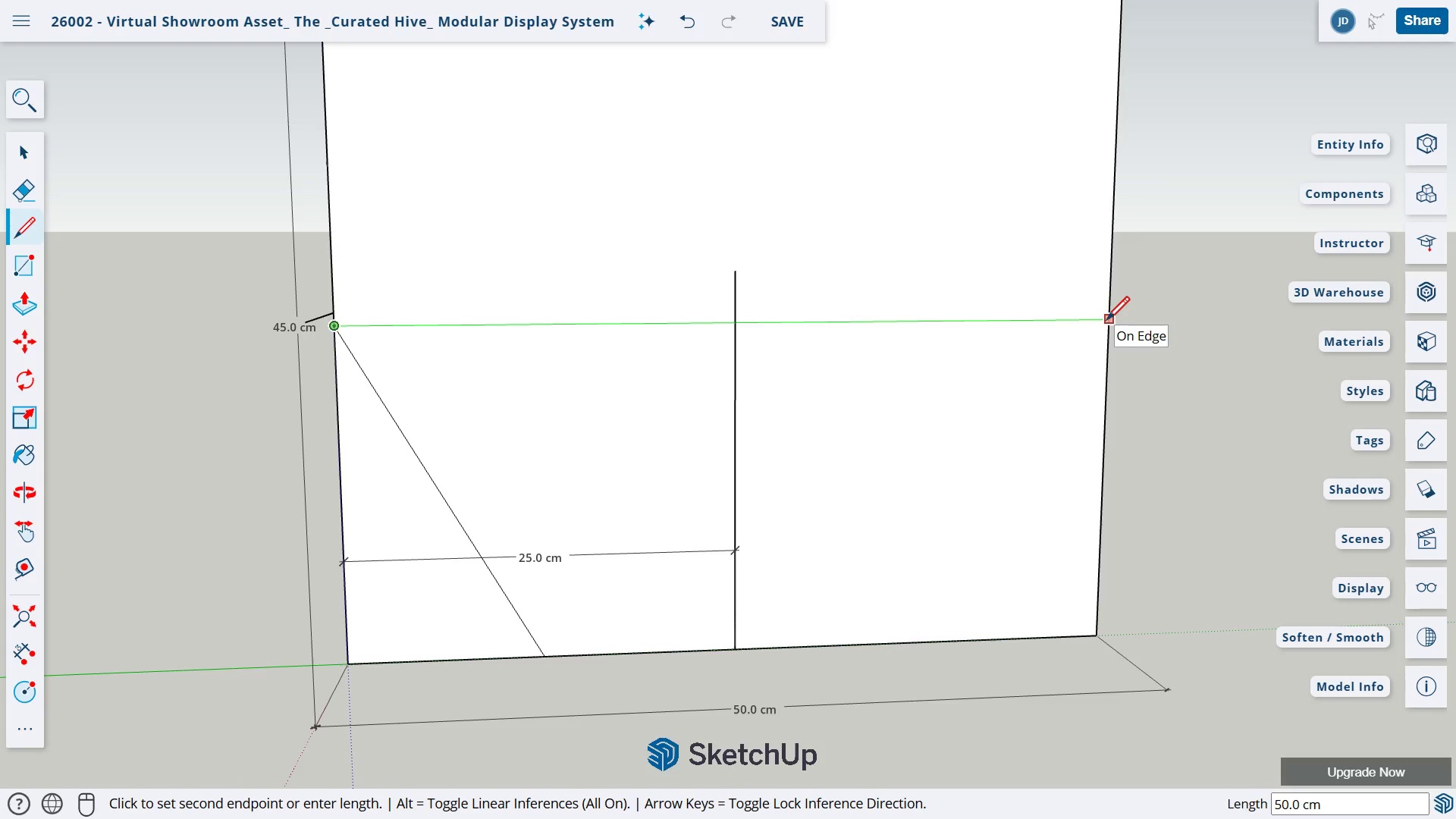 
left_click([1105, 321])
 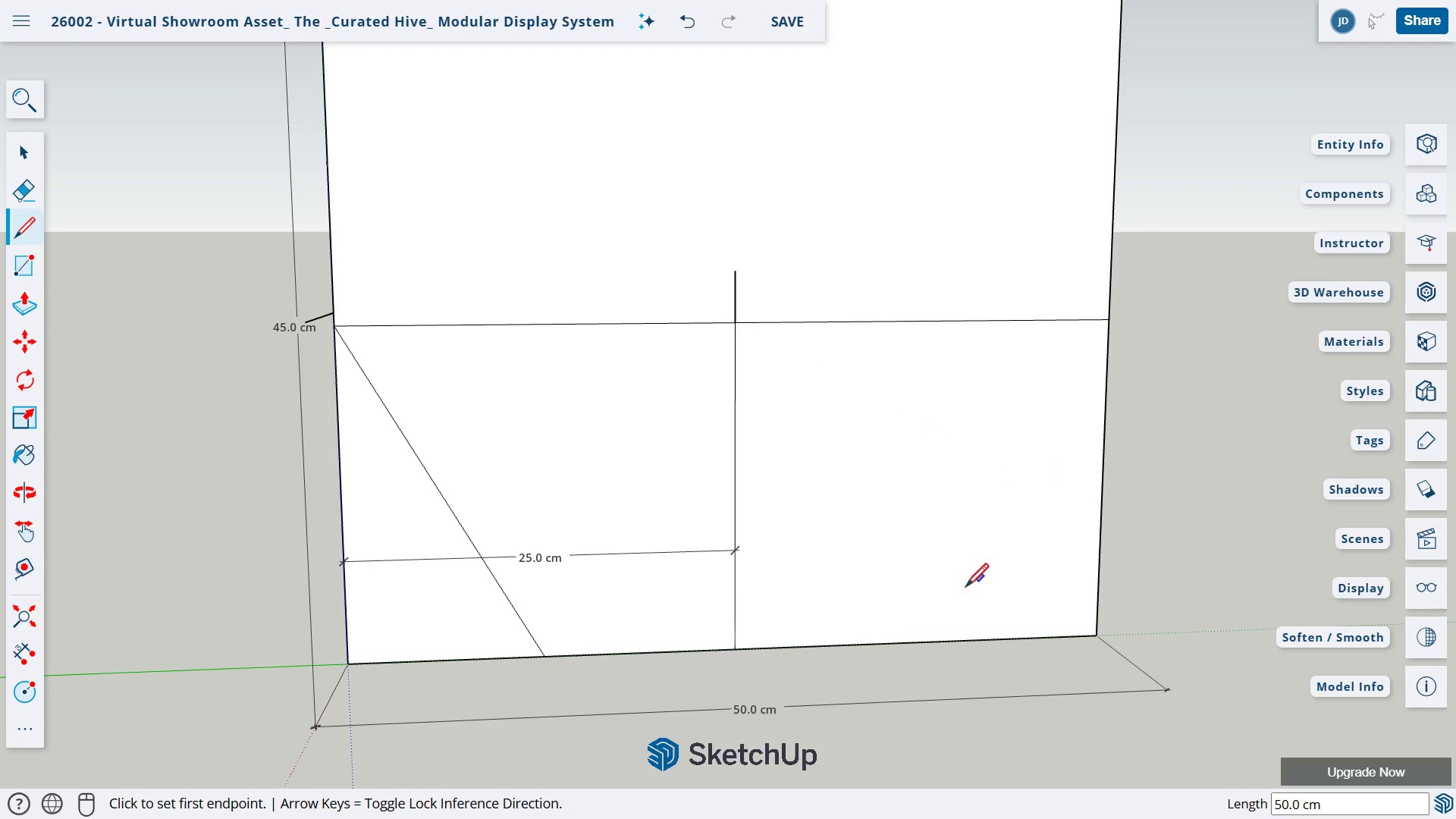 
key(Escape)
 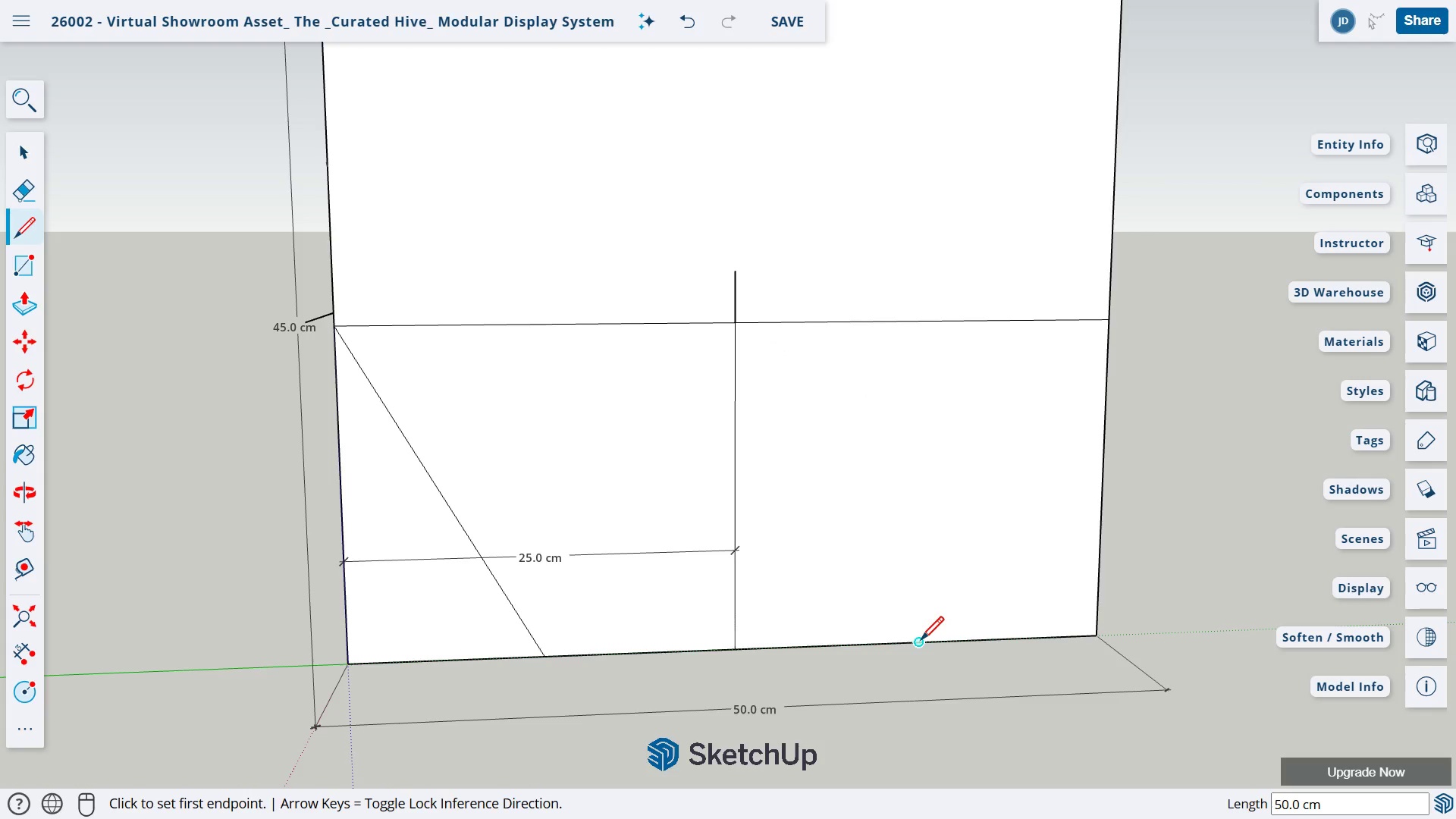 
left_click([919, 642])
 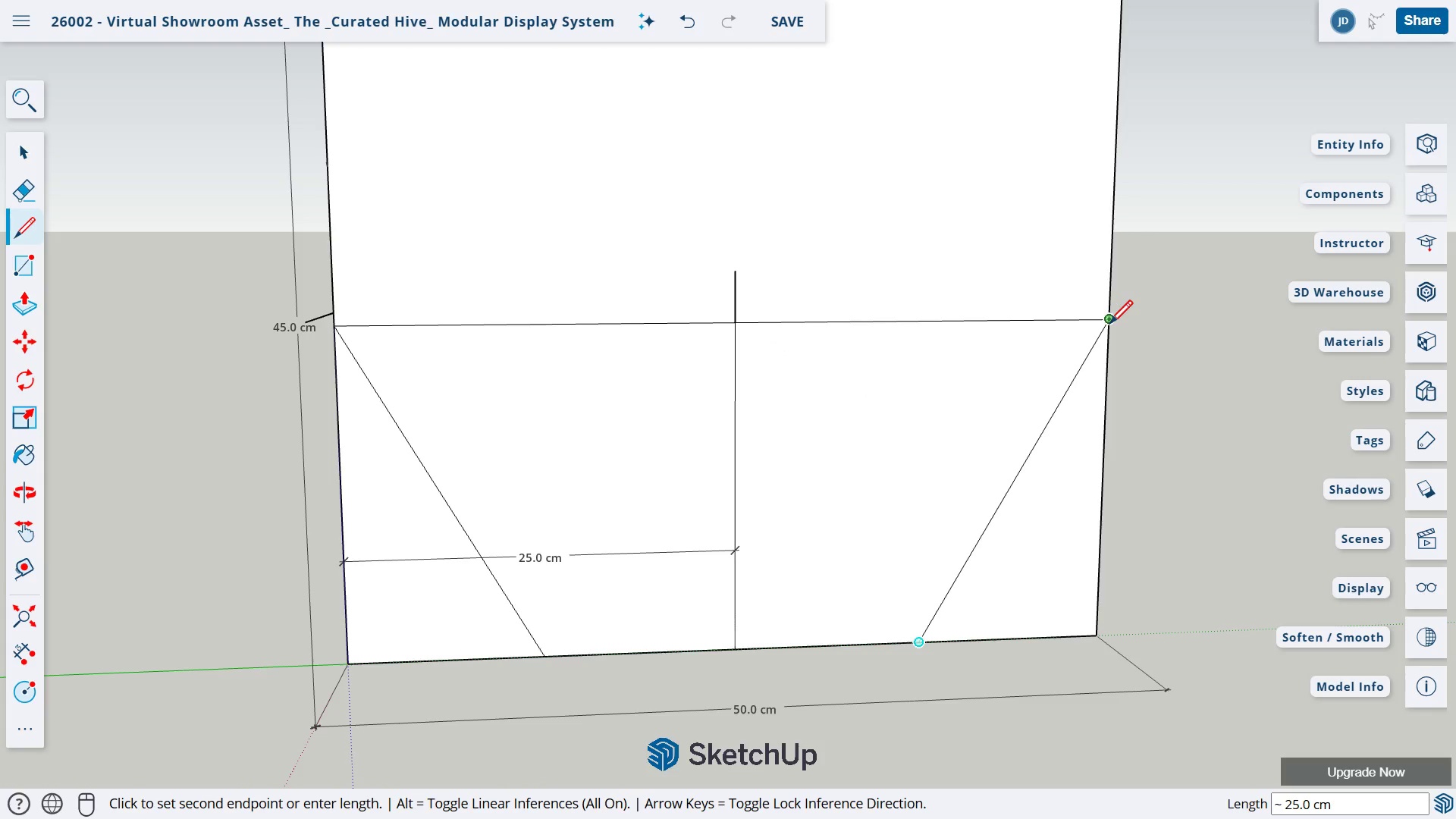 
left_click([1109, 325])
 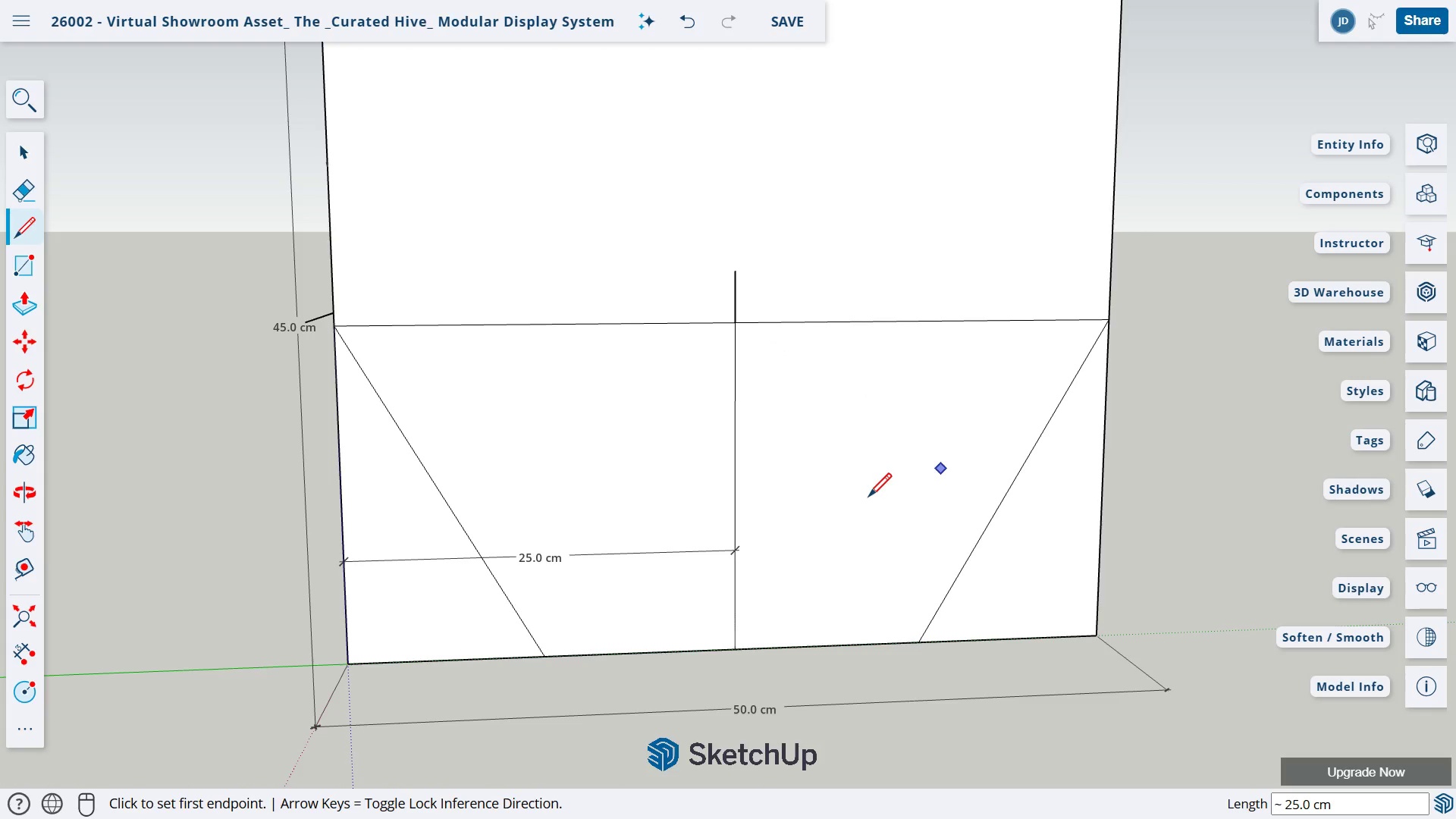 
type(ee)
 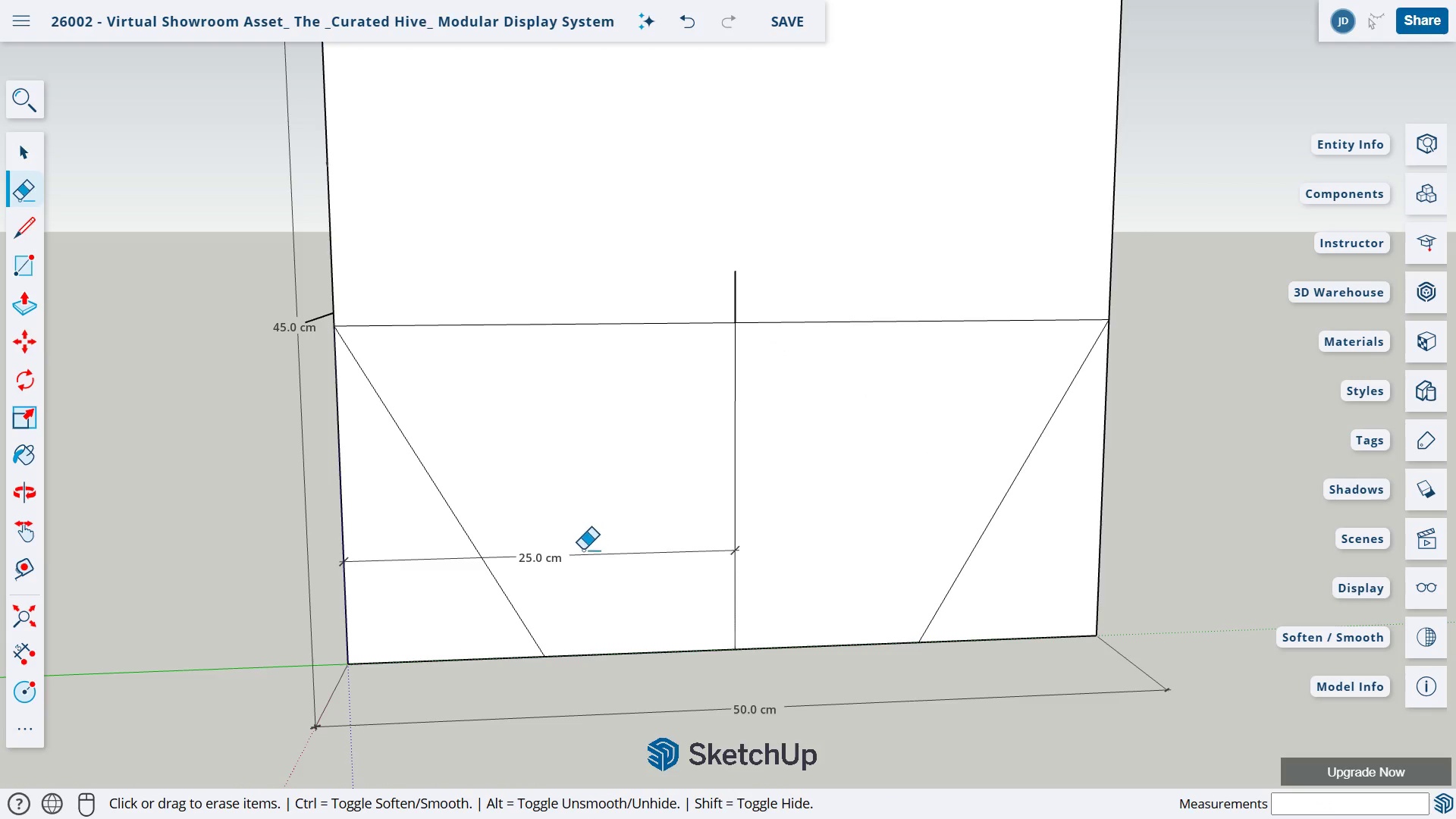 
left_click_drag(start_coordinate=[585, 544], to_coordinate=[582, 568])
 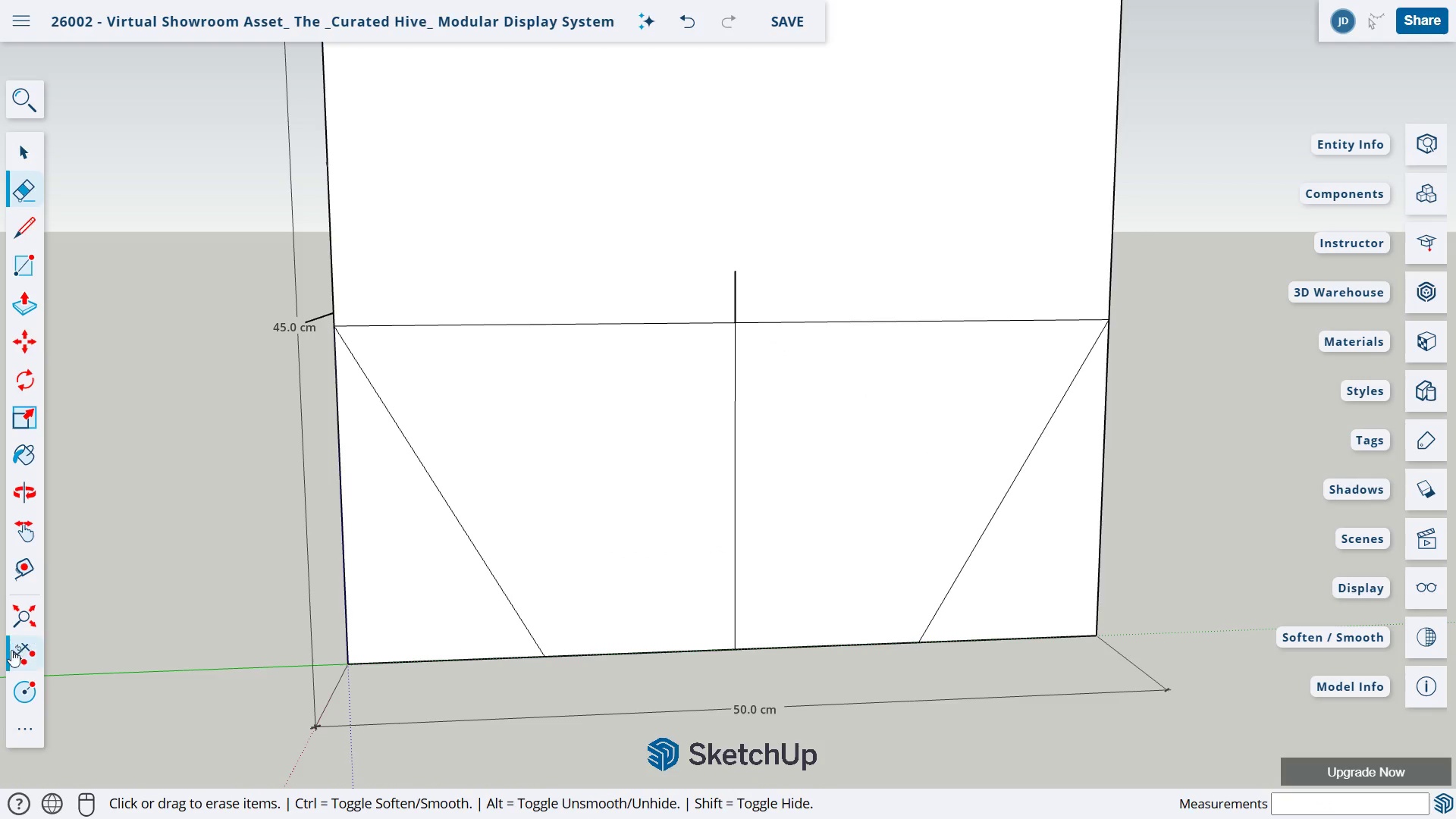 
left_click([15, 654])
 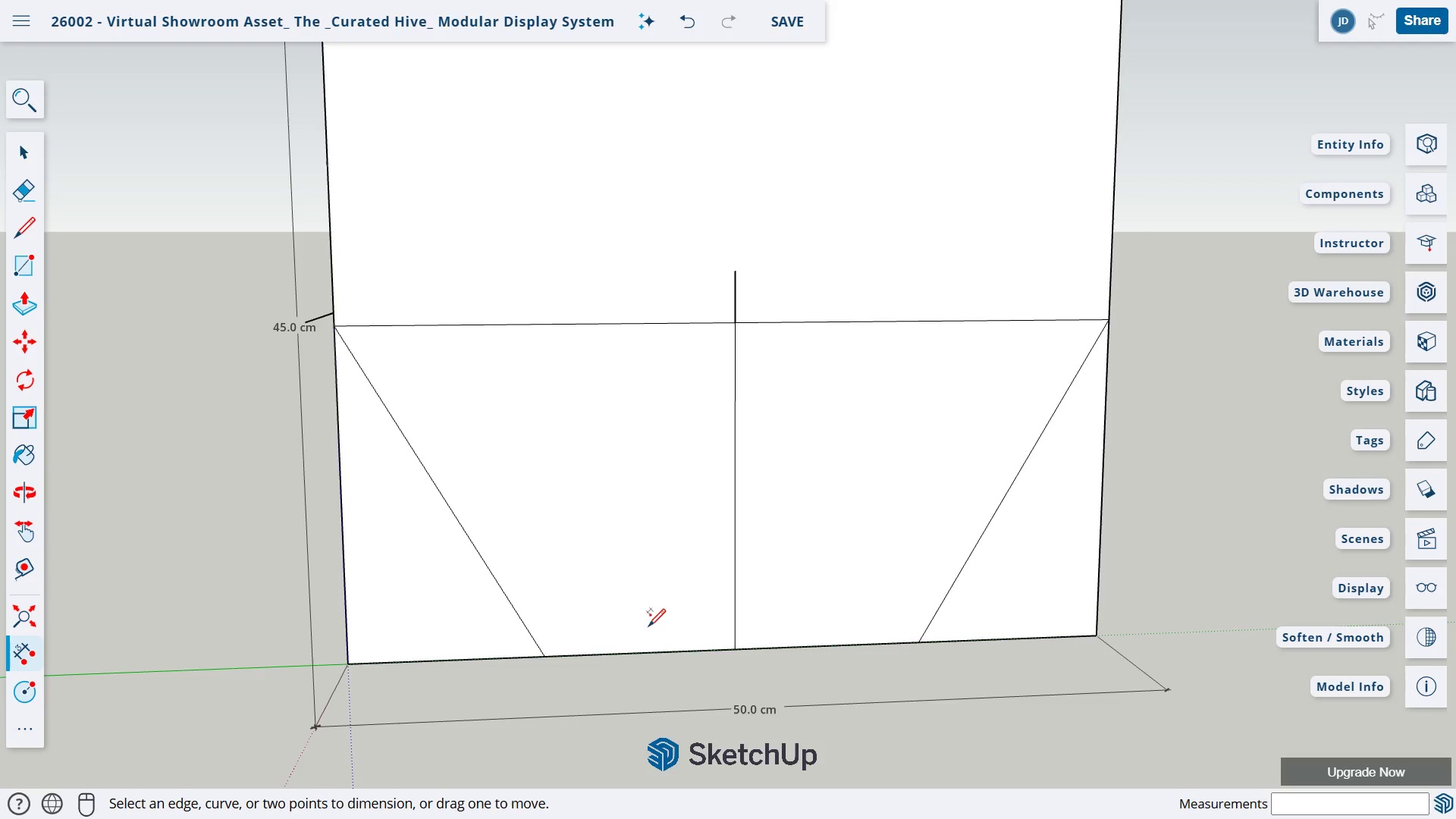 
key(E)
 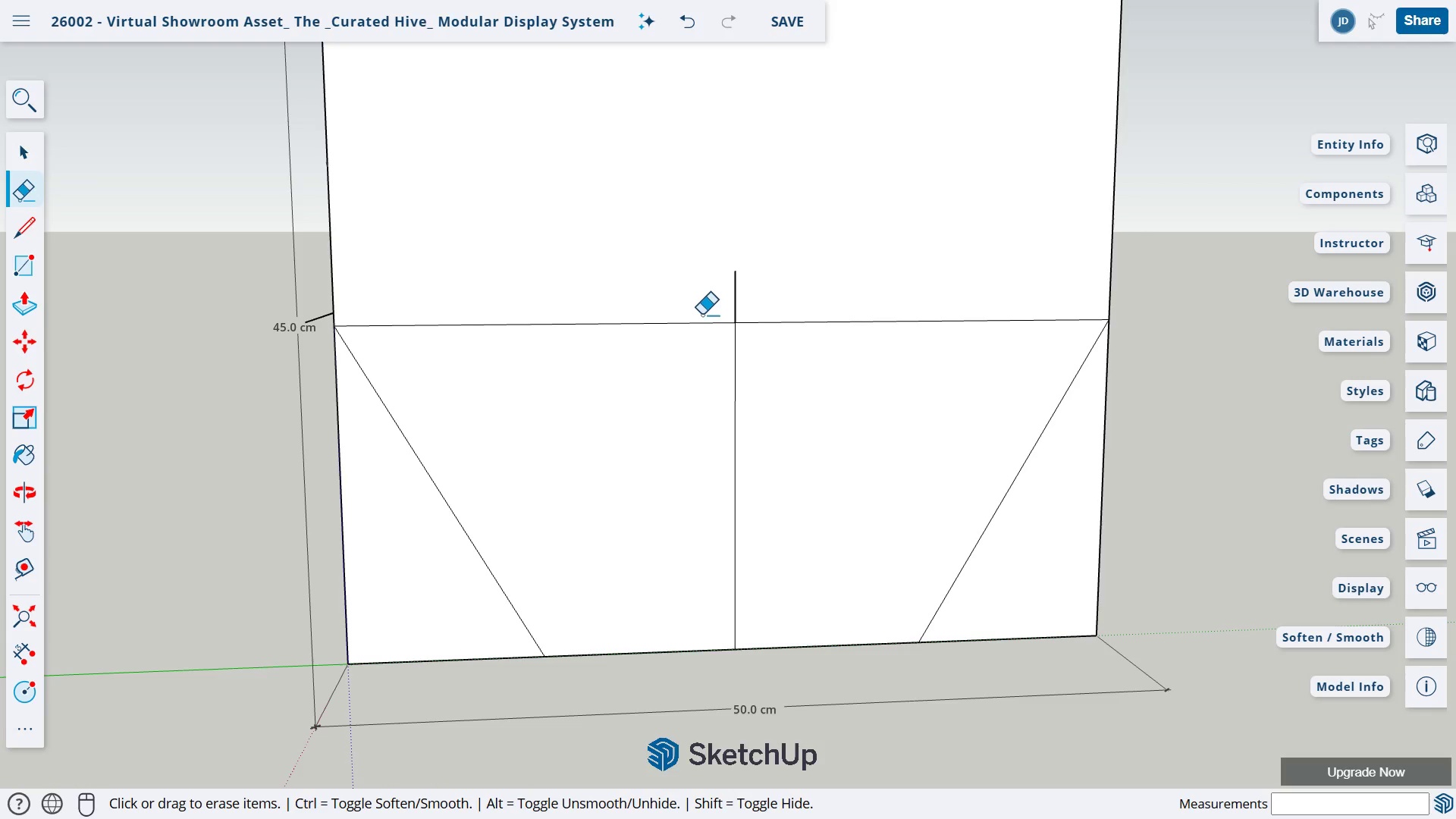 
left_click_drag(start_coordinate=[703, 315], to_coordinate=[772, 378])
 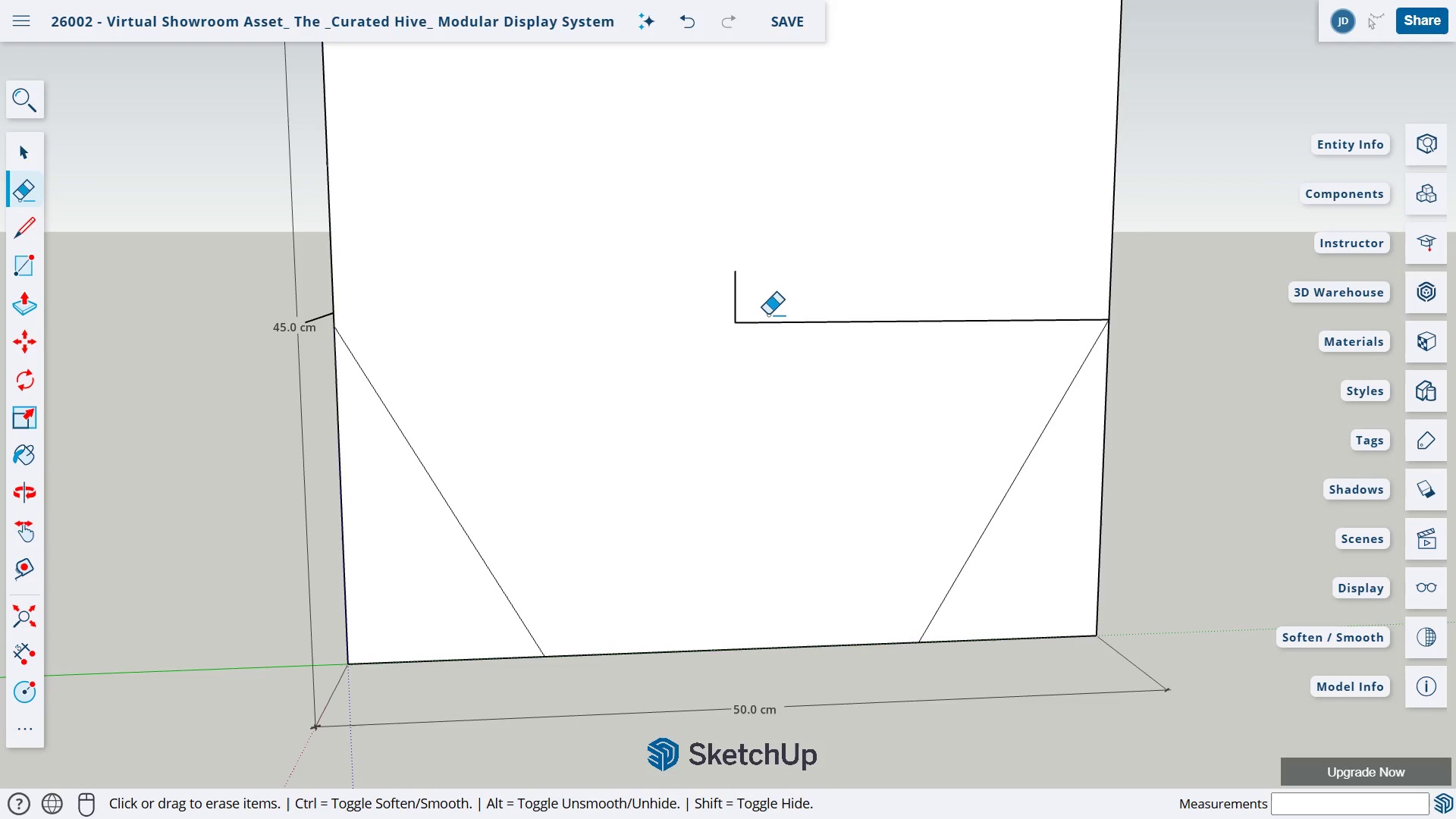 
left_click_drag(start_coordinate=[769, 315], to_coordinate=[759, 356])
 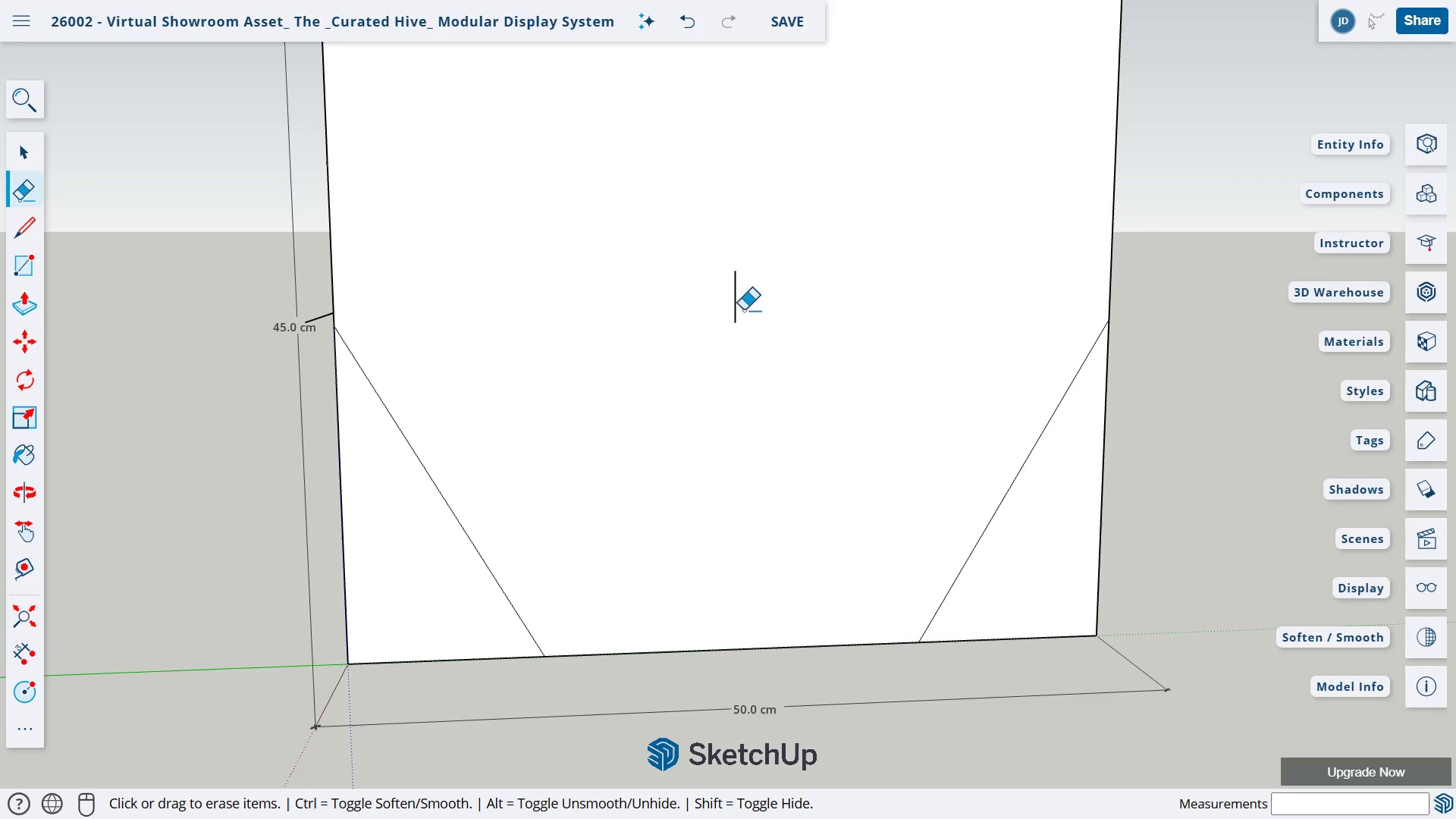 
left_click_drag(start_coordinate=[717, 309], to_coordinate=[823, 315])
 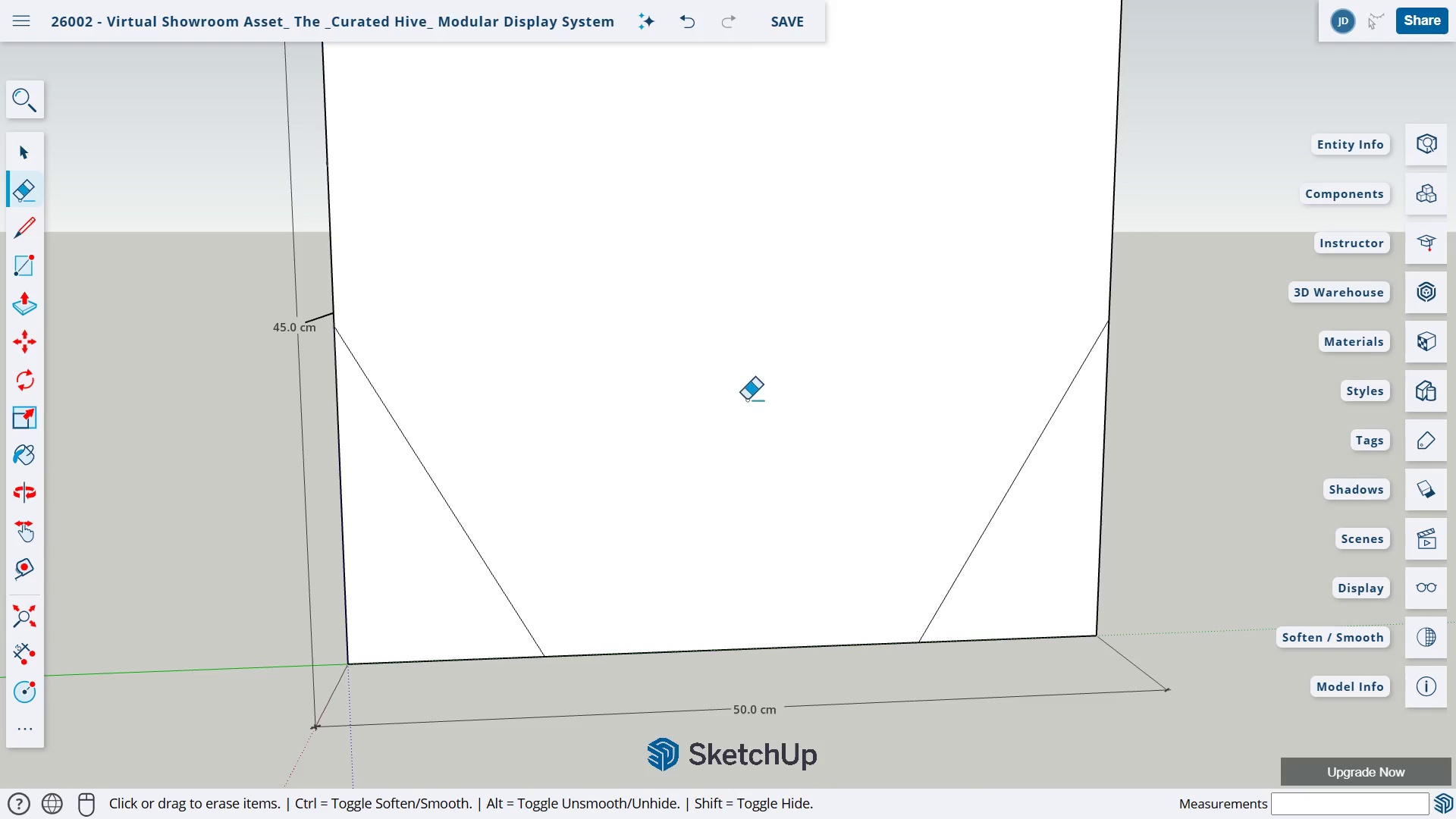 
scroll: coordinate [748, 400], scroll_direction: up, amount: 1.0
 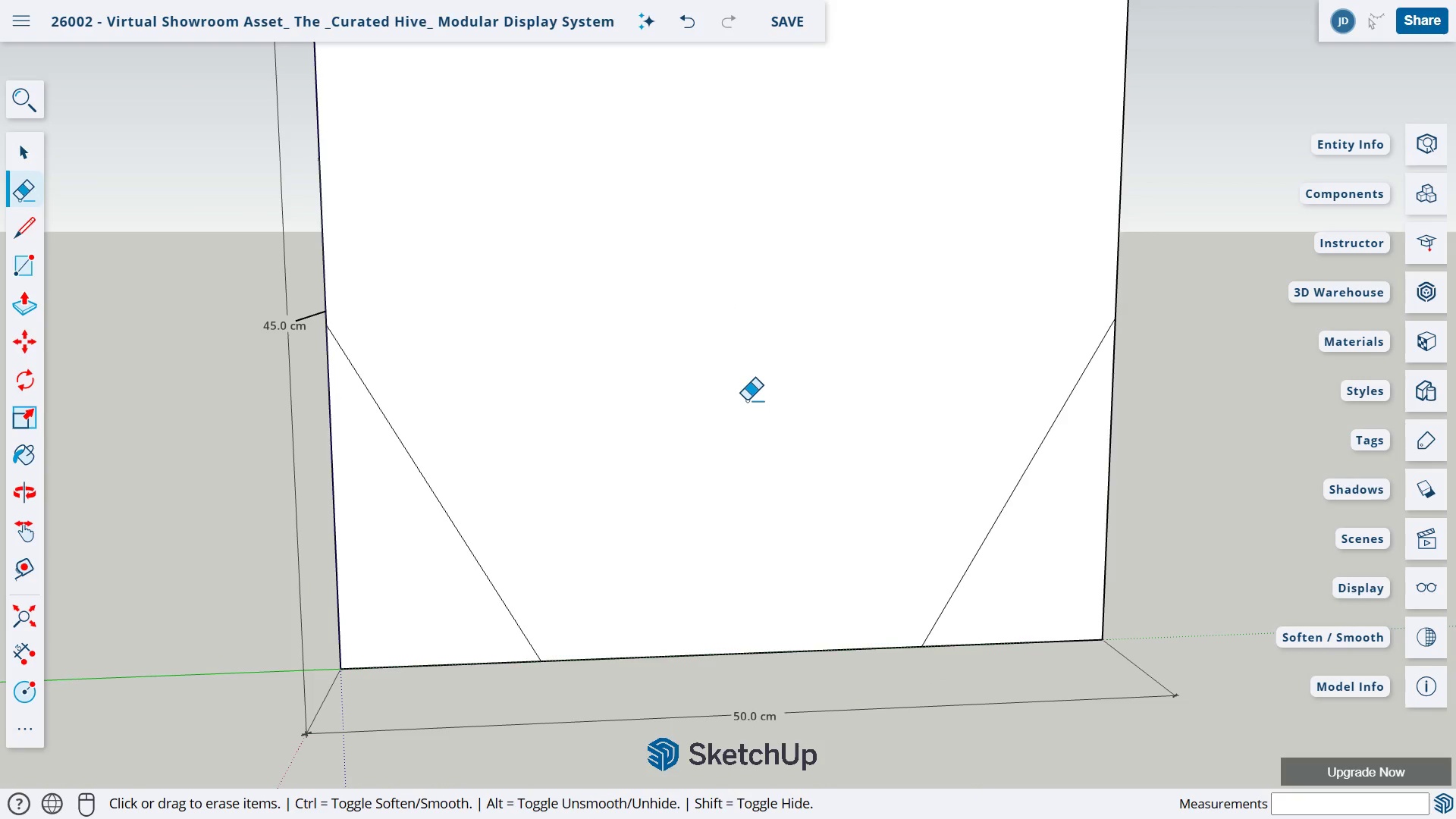 
scroll: coordinate [748, 400], scroll_direction: down, amount: 1.0
 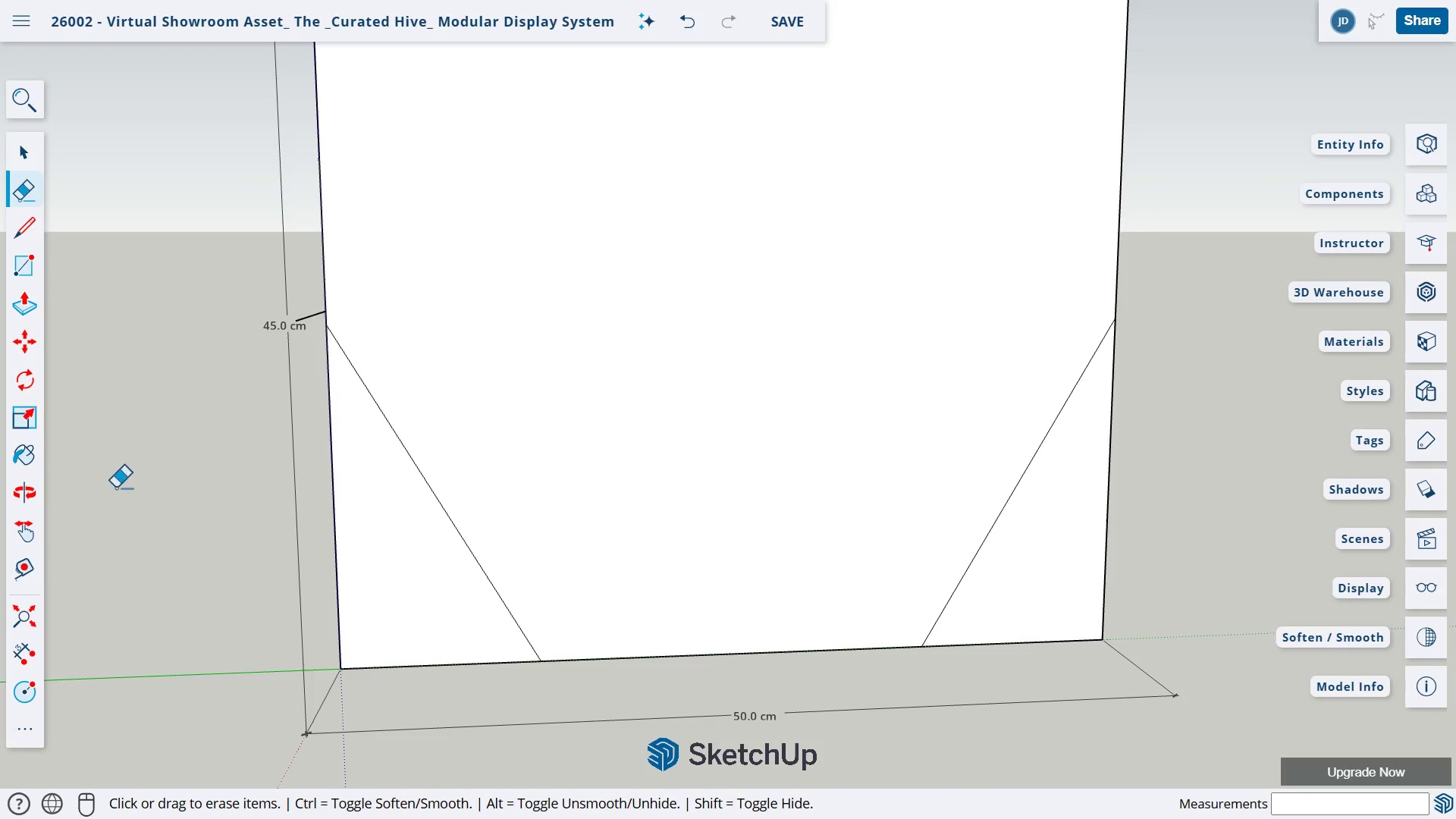 
left_click([28, 659])
 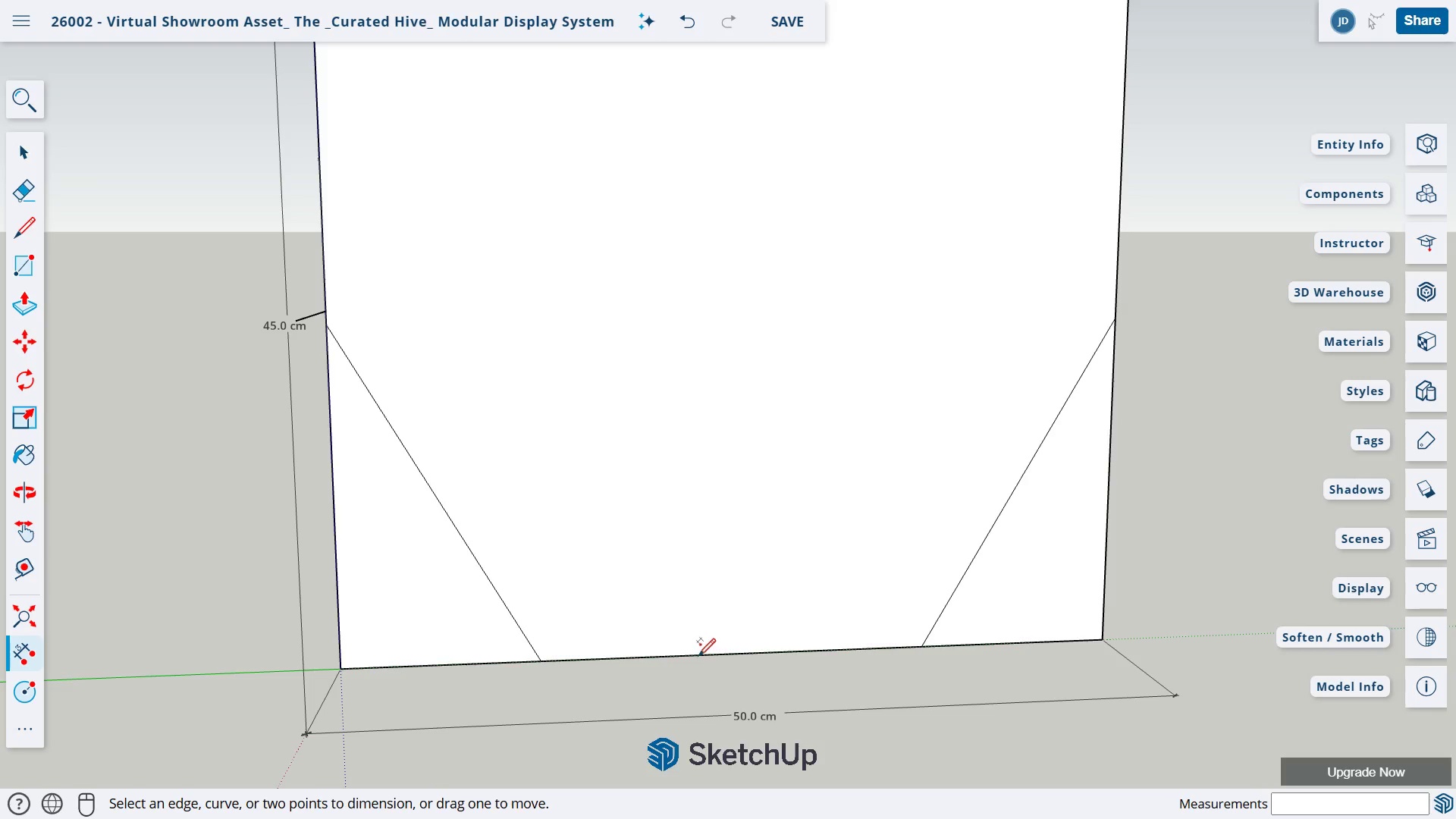 
left_click_drag(start_coordinate=[698, 657], to_coordinate=[685, 525])
 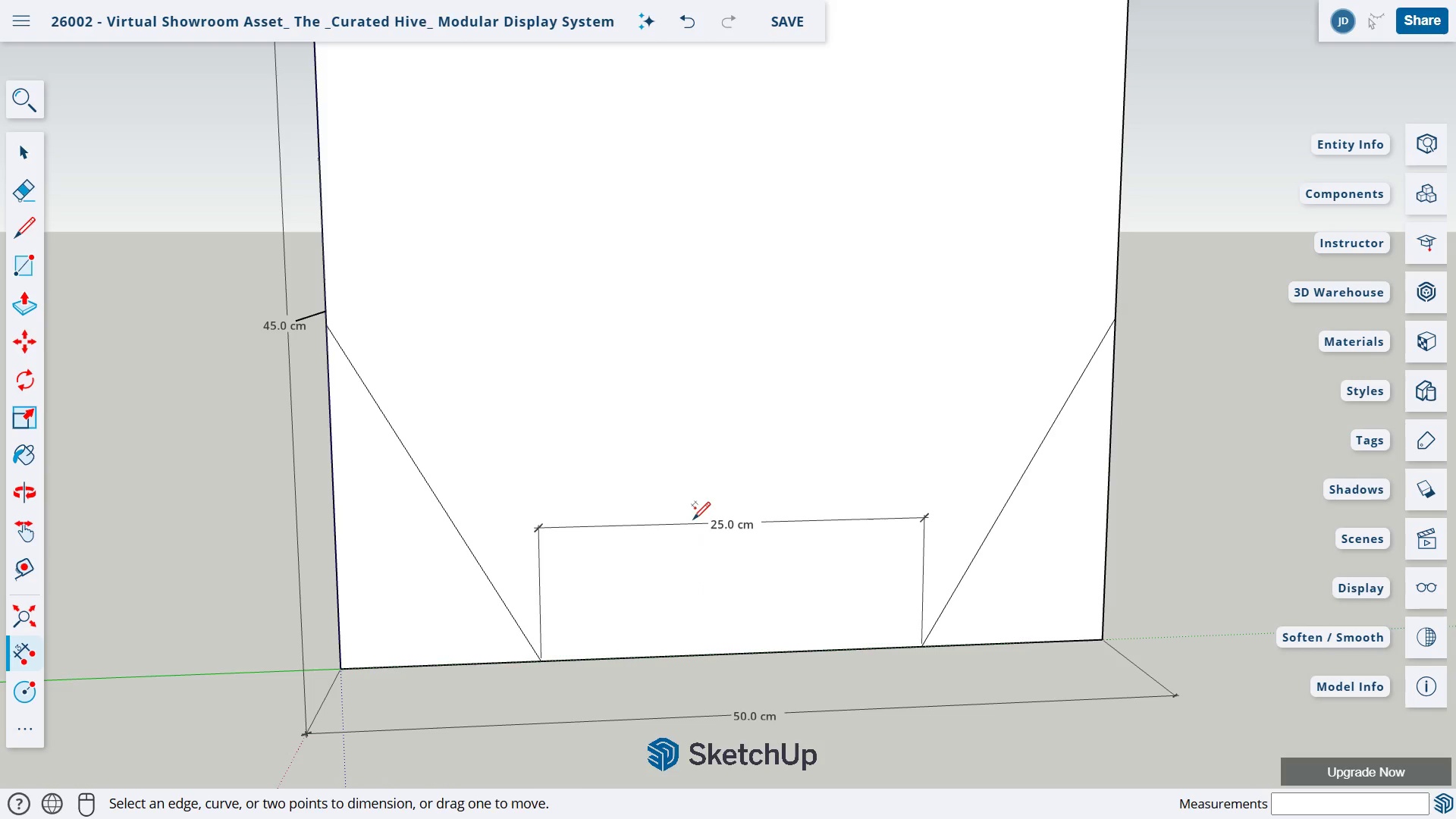 
key(Escape)
 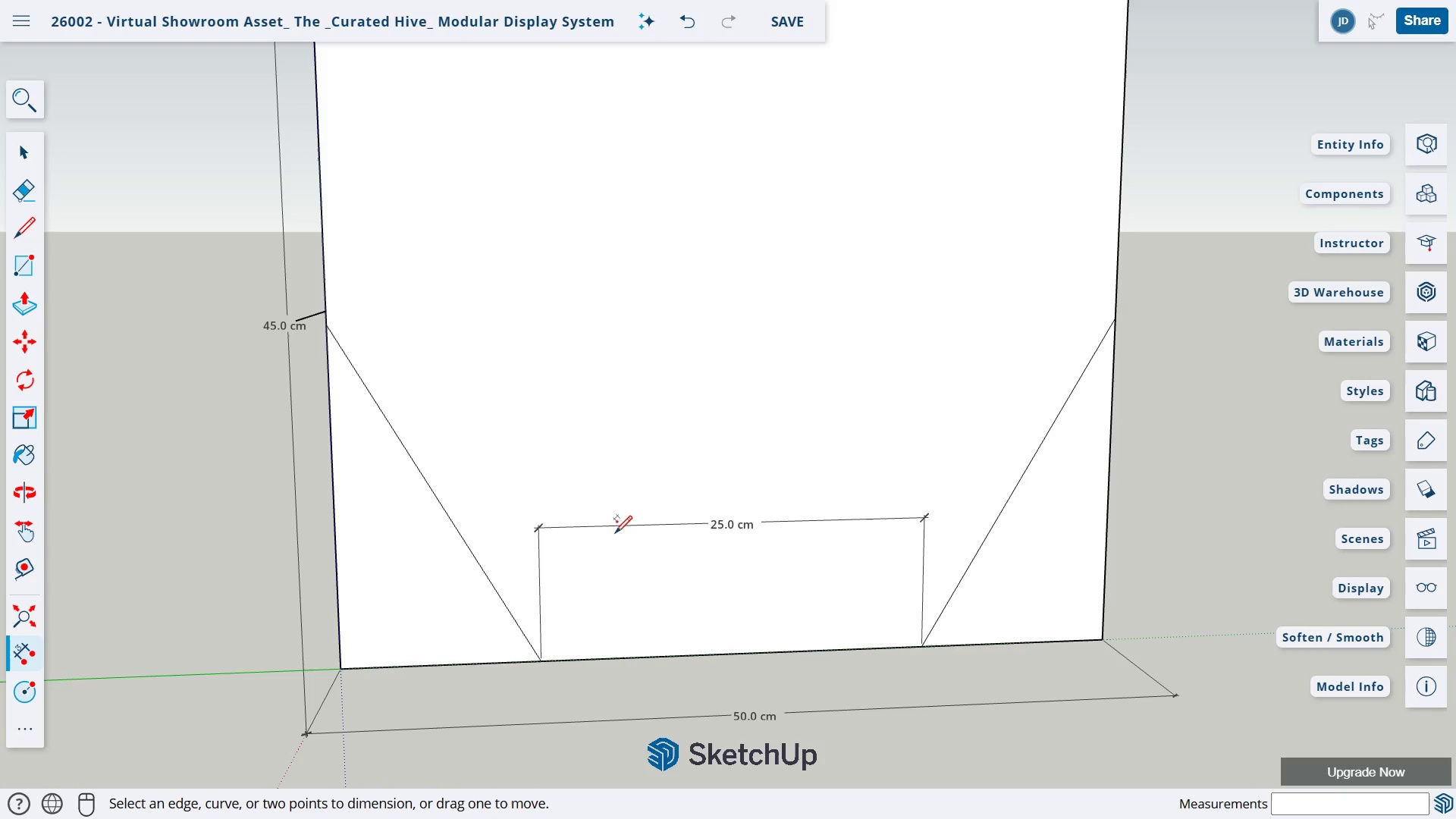 
key(Control+ControlLeft)
 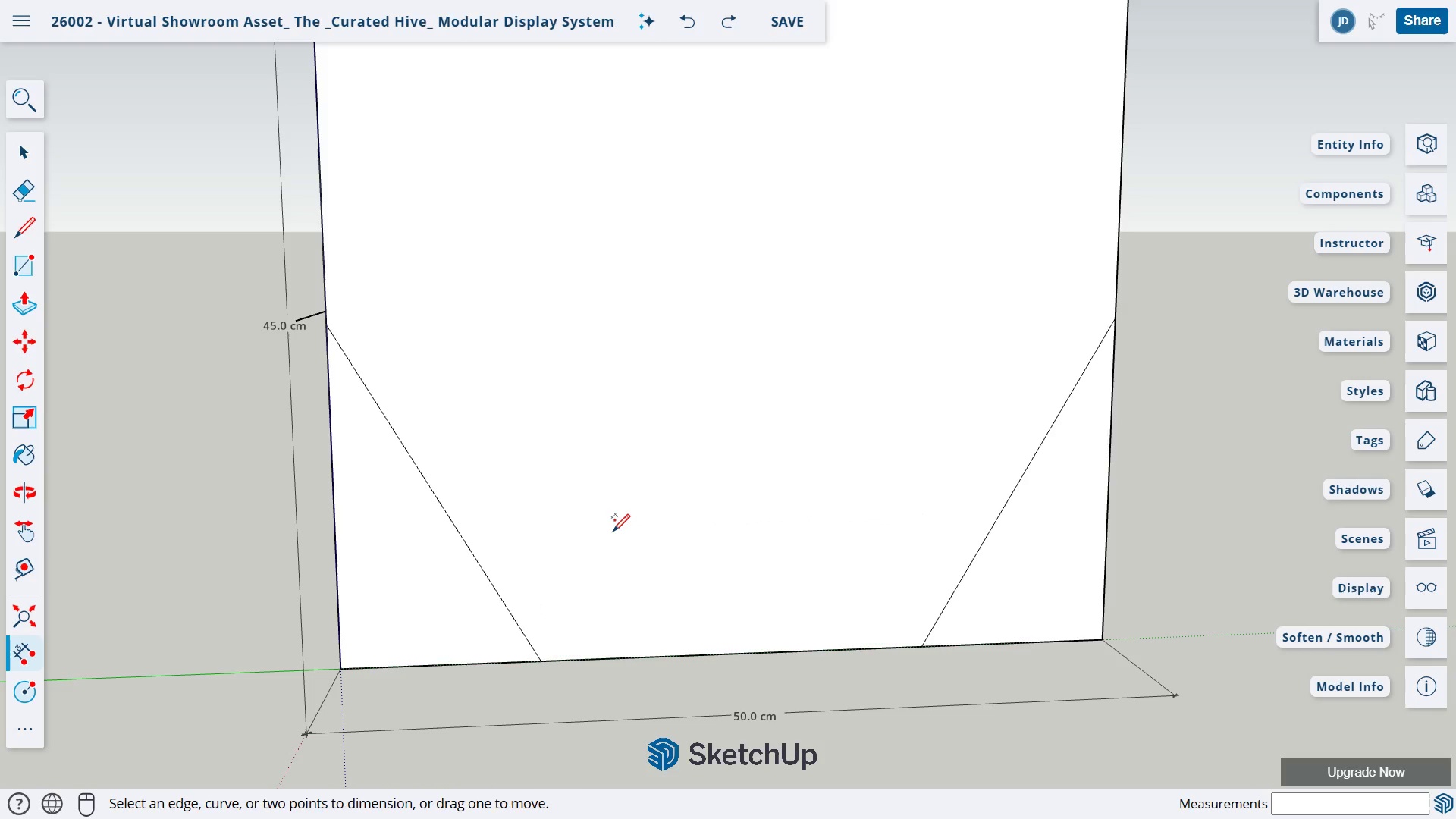 
key(Control+Z)
 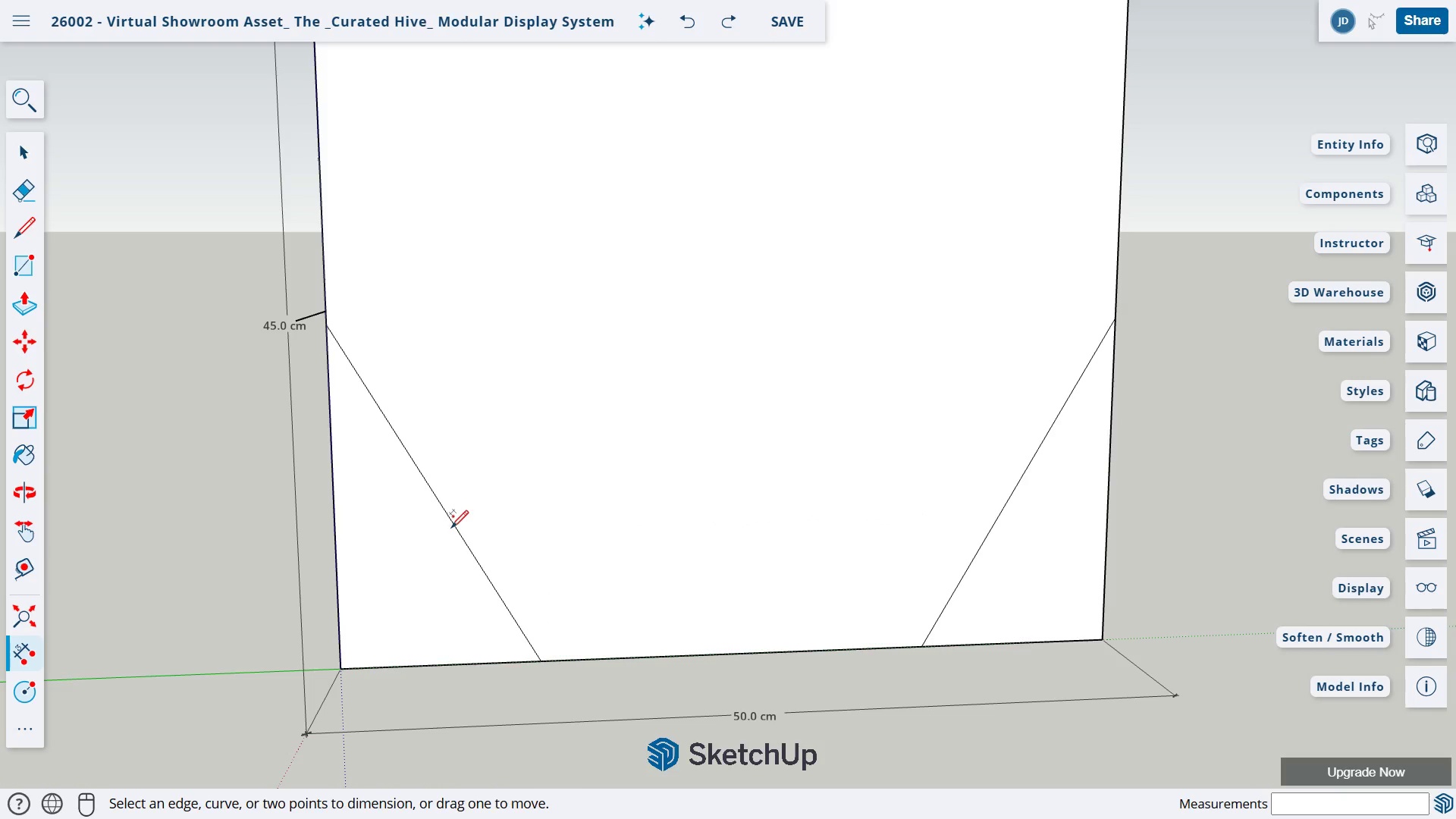 
left_click_drag(start_coordinate=[452, 527], to_coordinate=[562, 507])
 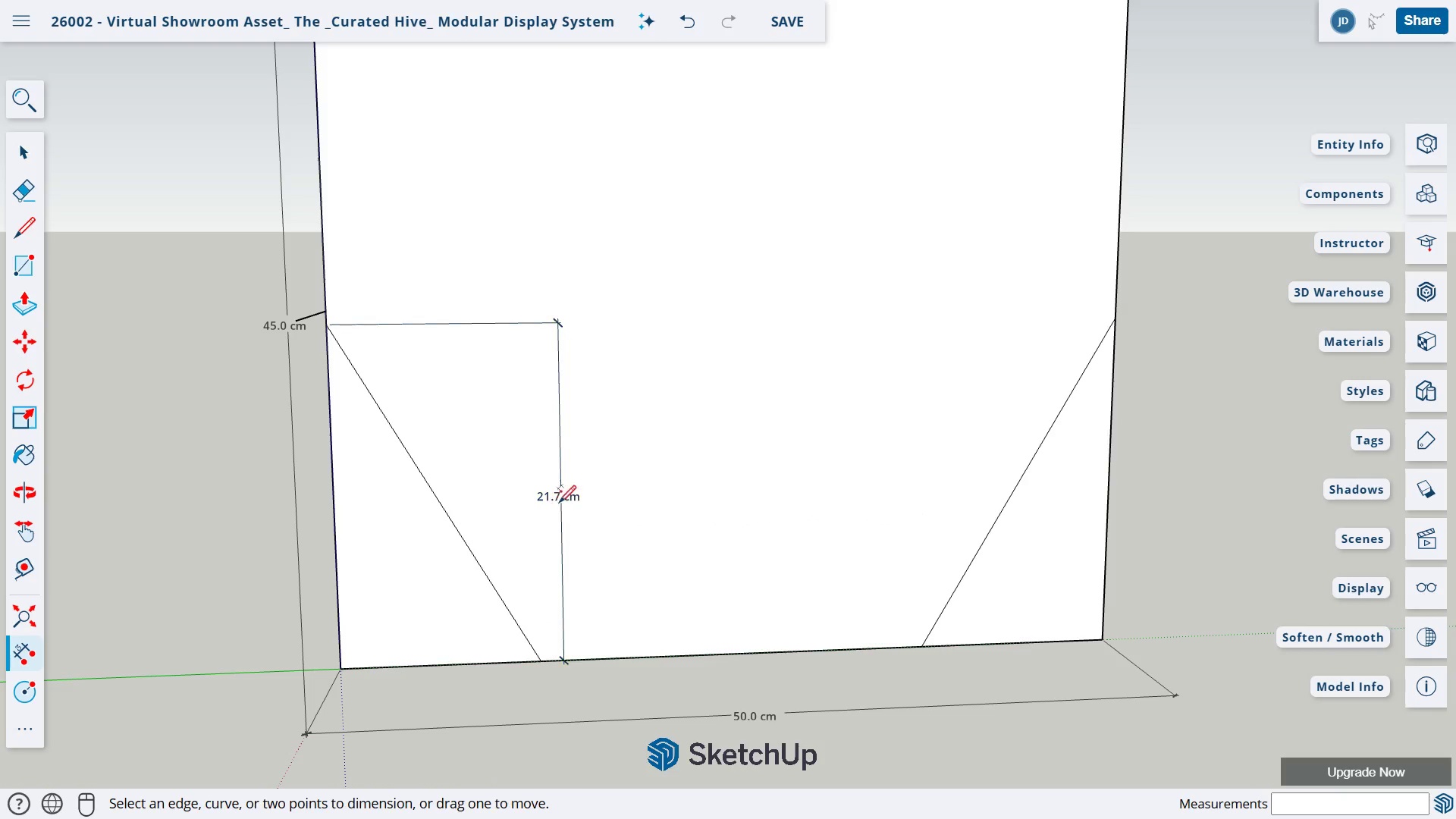 
key(Escape)
 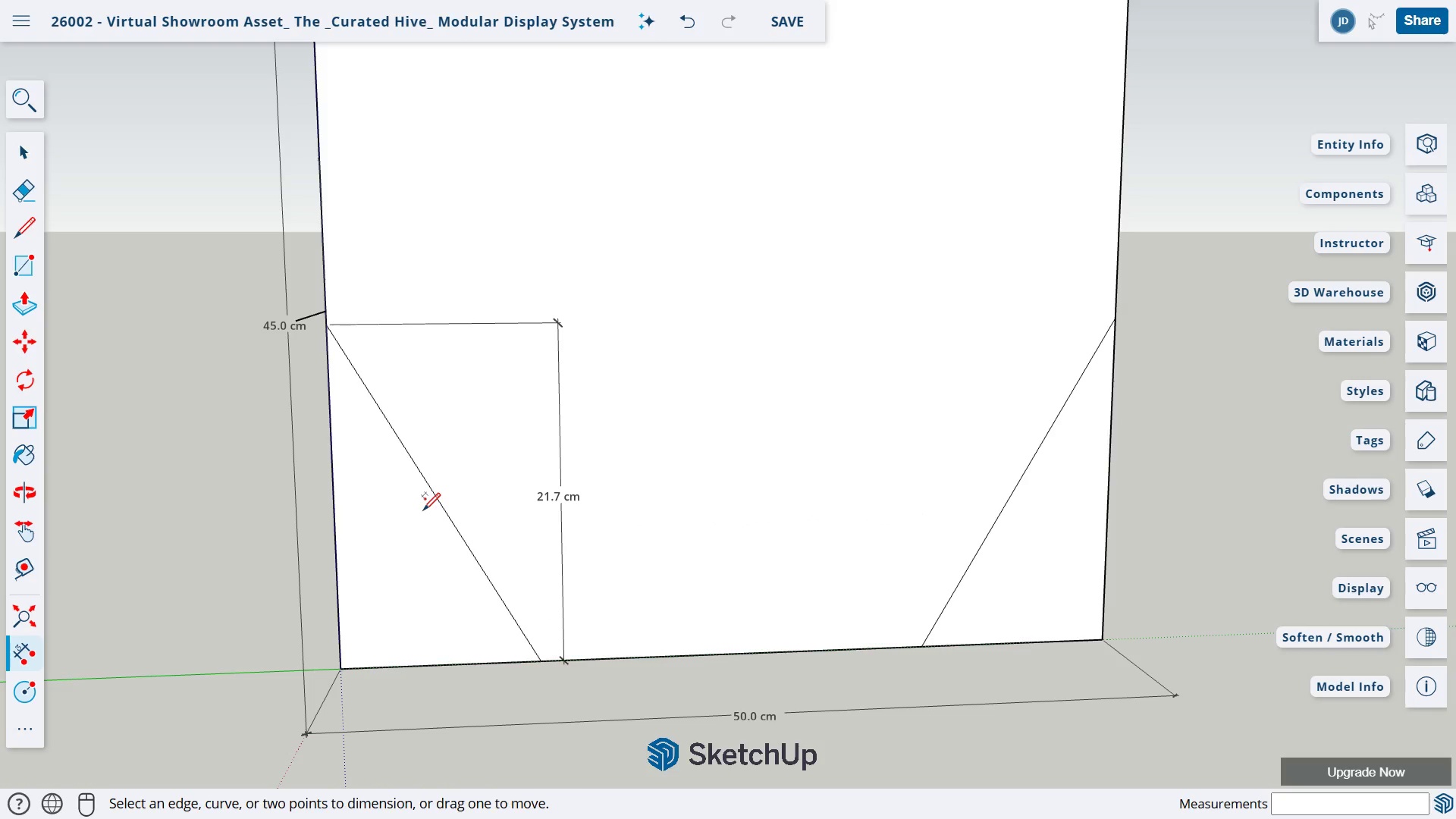 
key(Control+ControlLeft)
 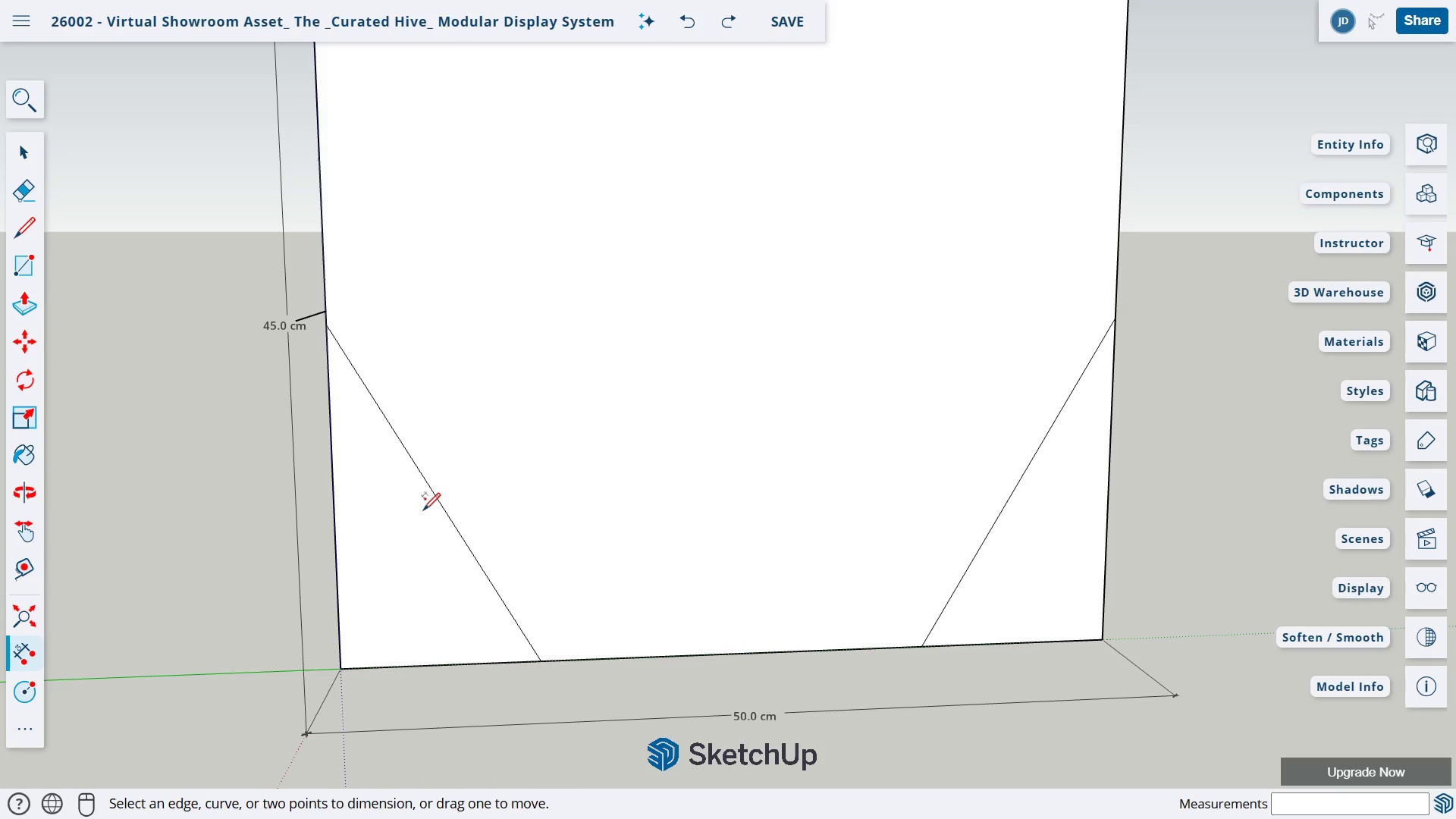 
key(Control+Z)
 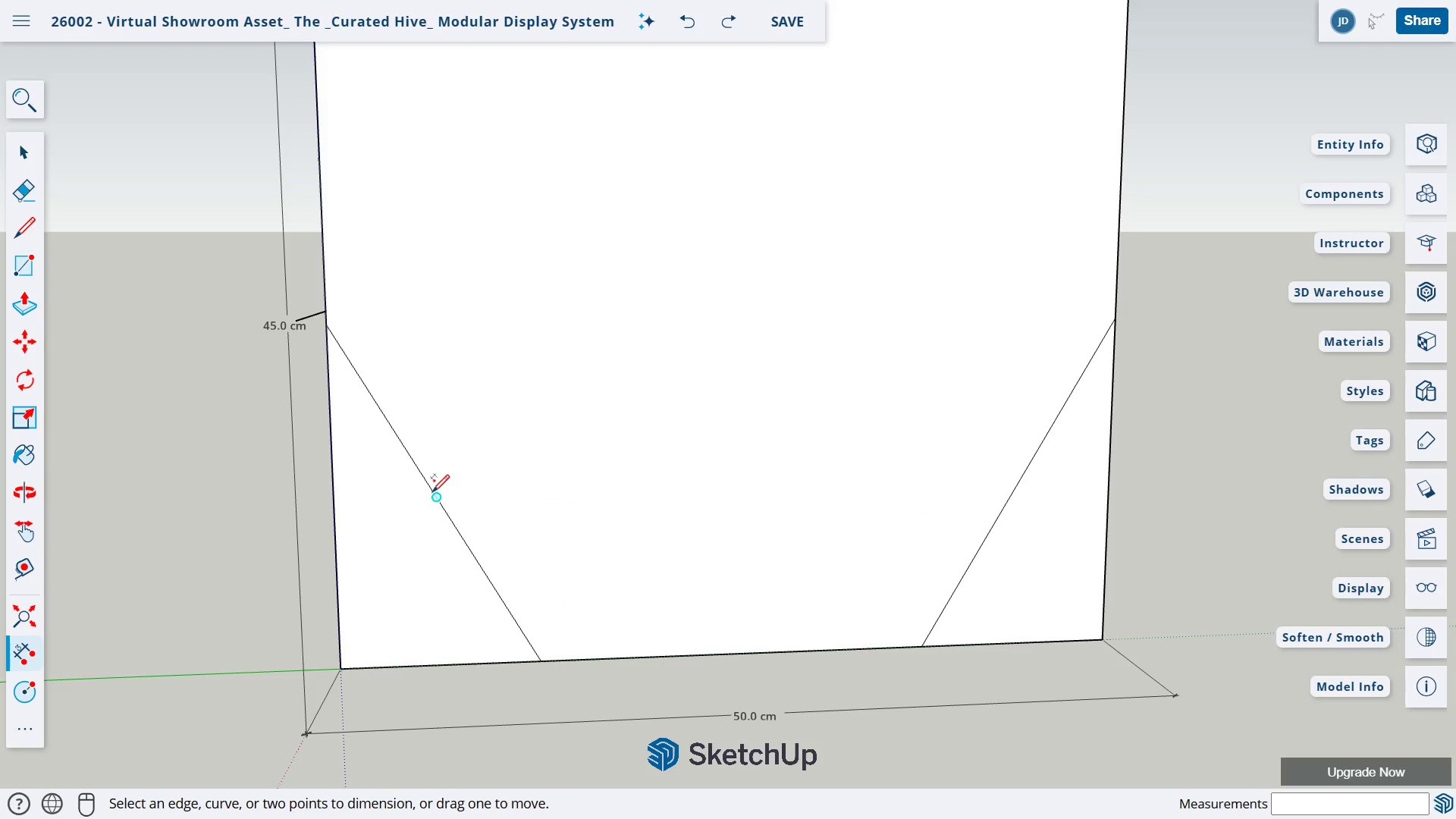 
left_click_drag(start_coordinate=[431, 494], to_coordinate=[457, 473])
 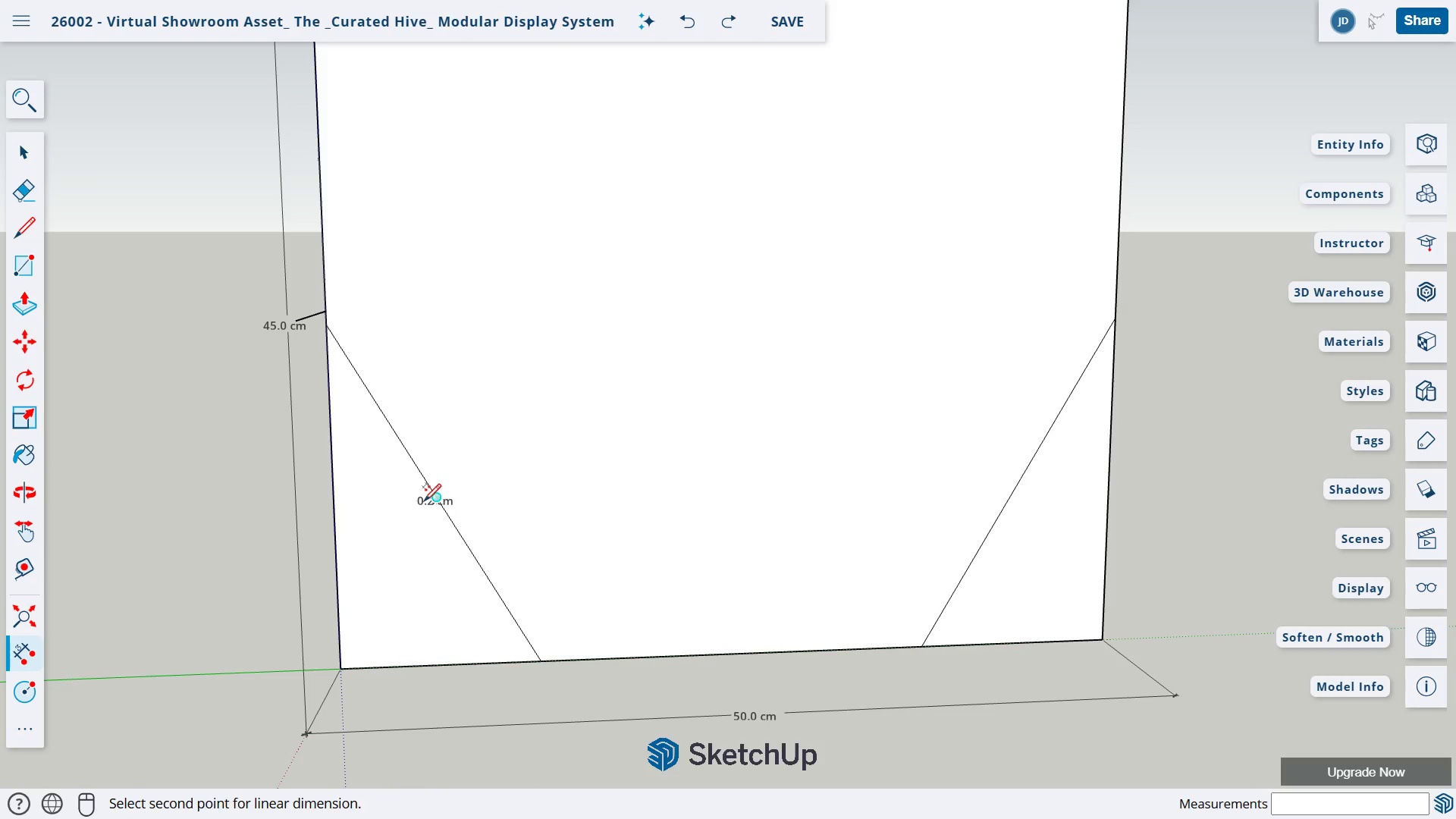 
key(Escape)
 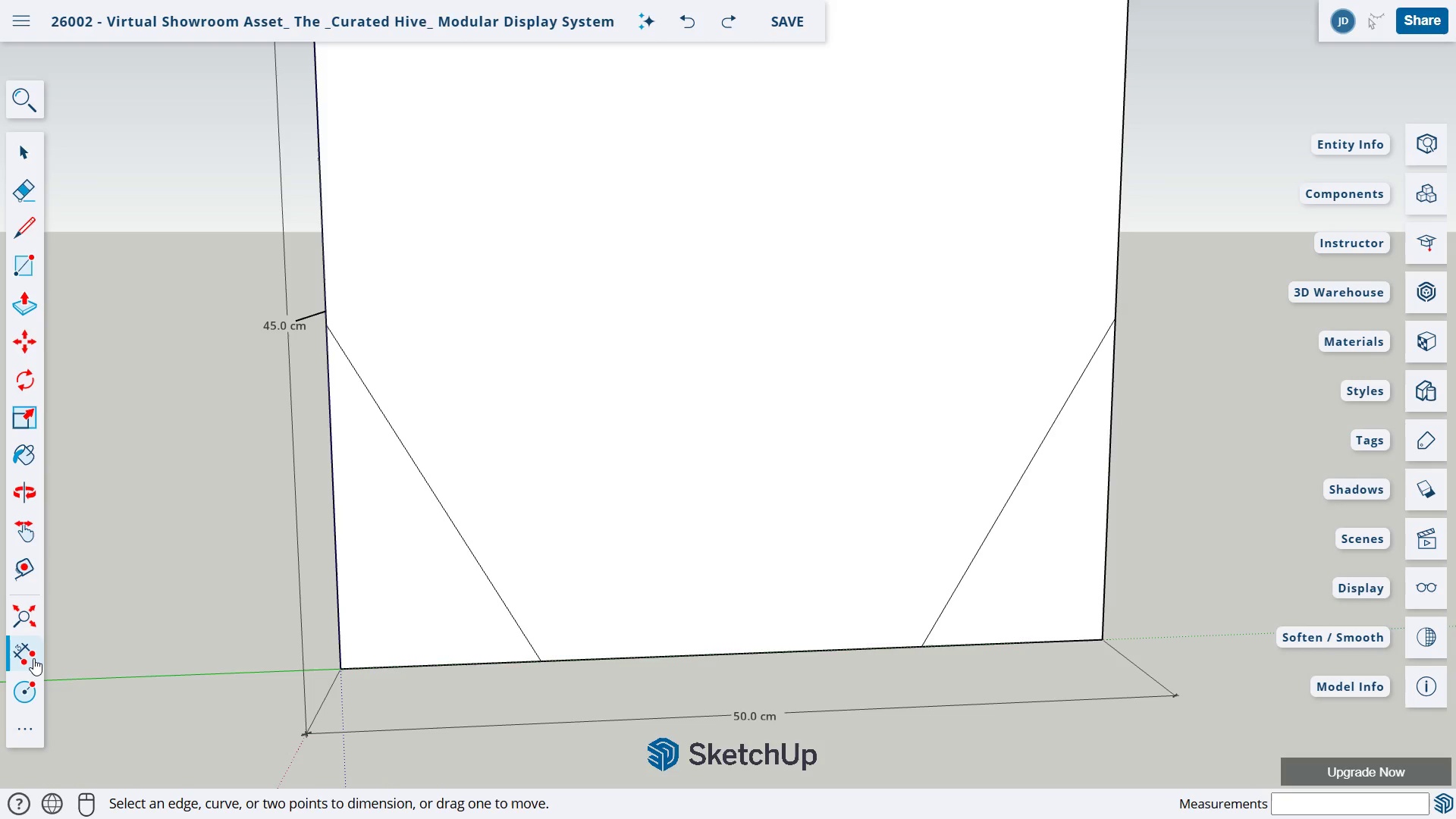 
left_click([33, 658])
 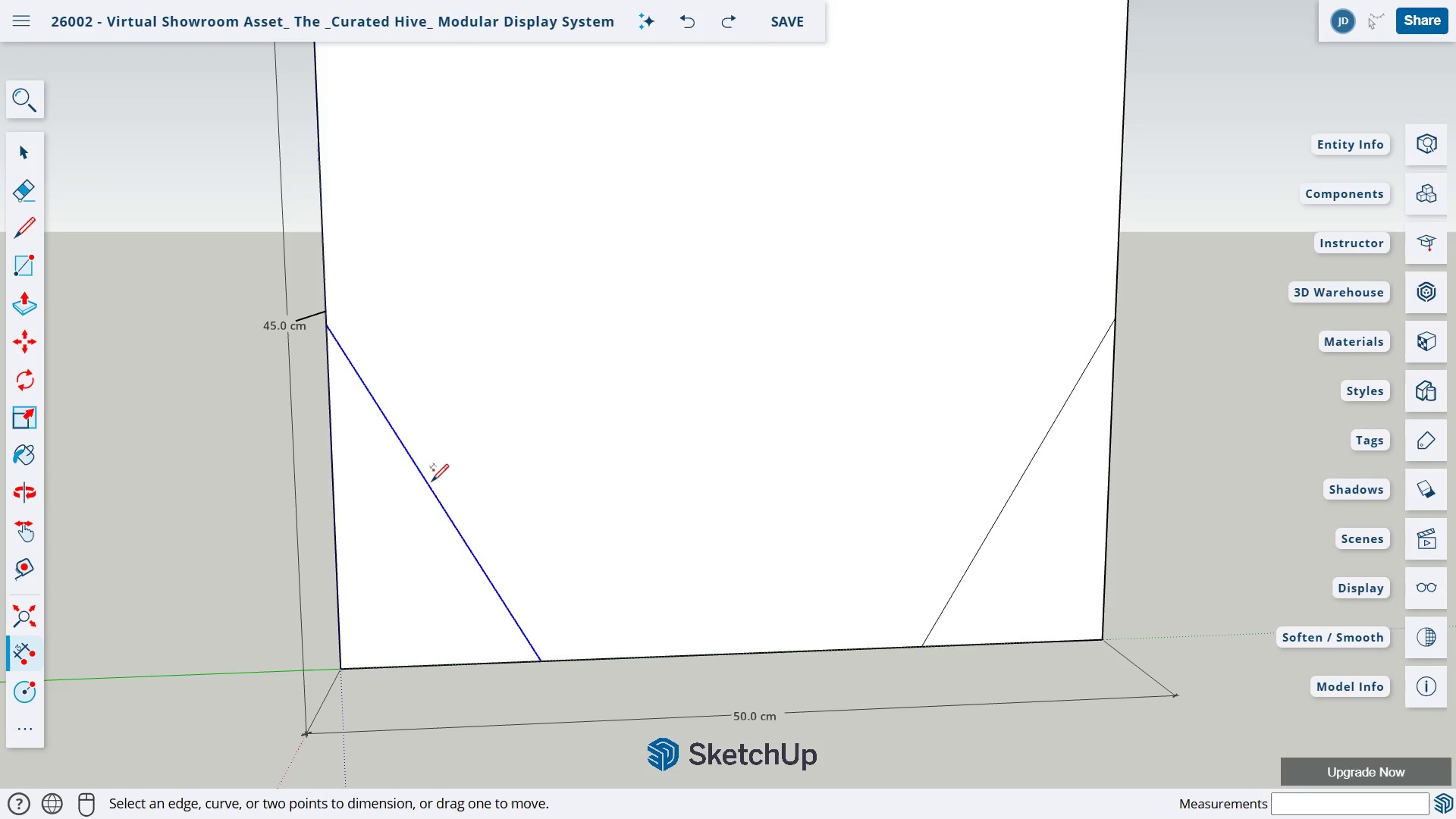 
left_click_drag(start_coordinate=[431, 484], to_coordinate=[584, 425])
 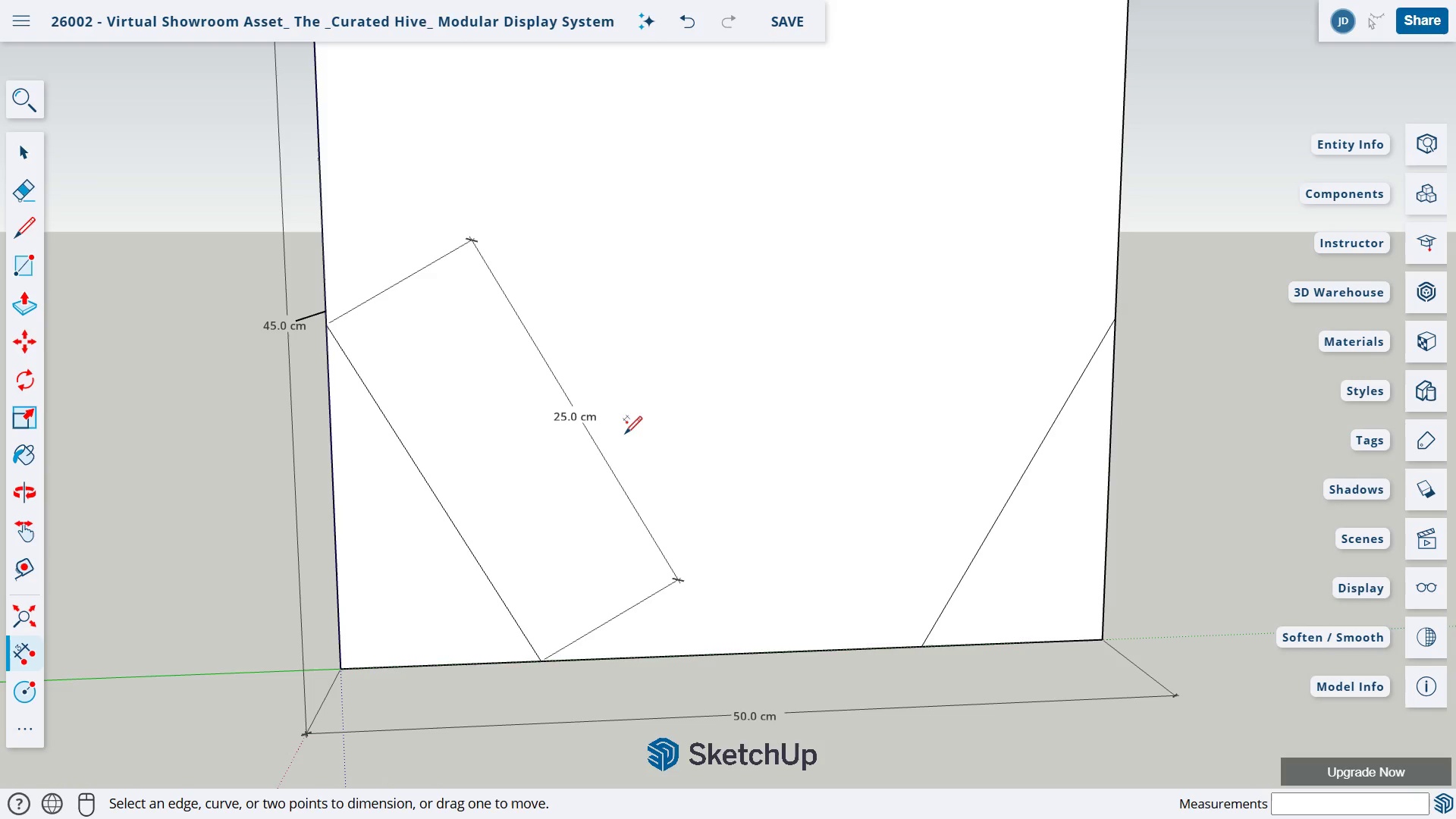 
key(Escape)
 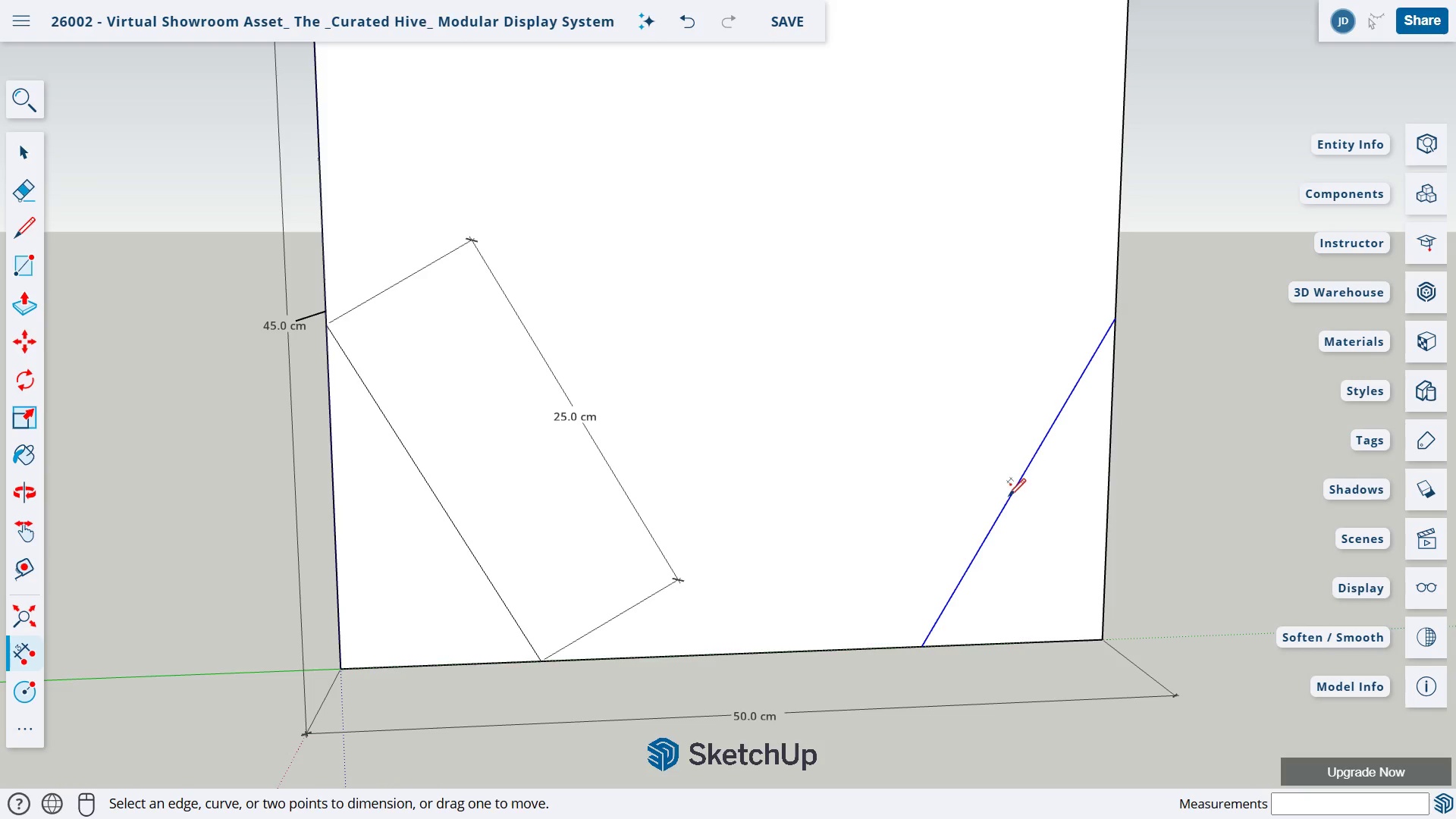 
left_click_drag(start_coordinate=[1008, 498], to_coordinate=[828, 428])
 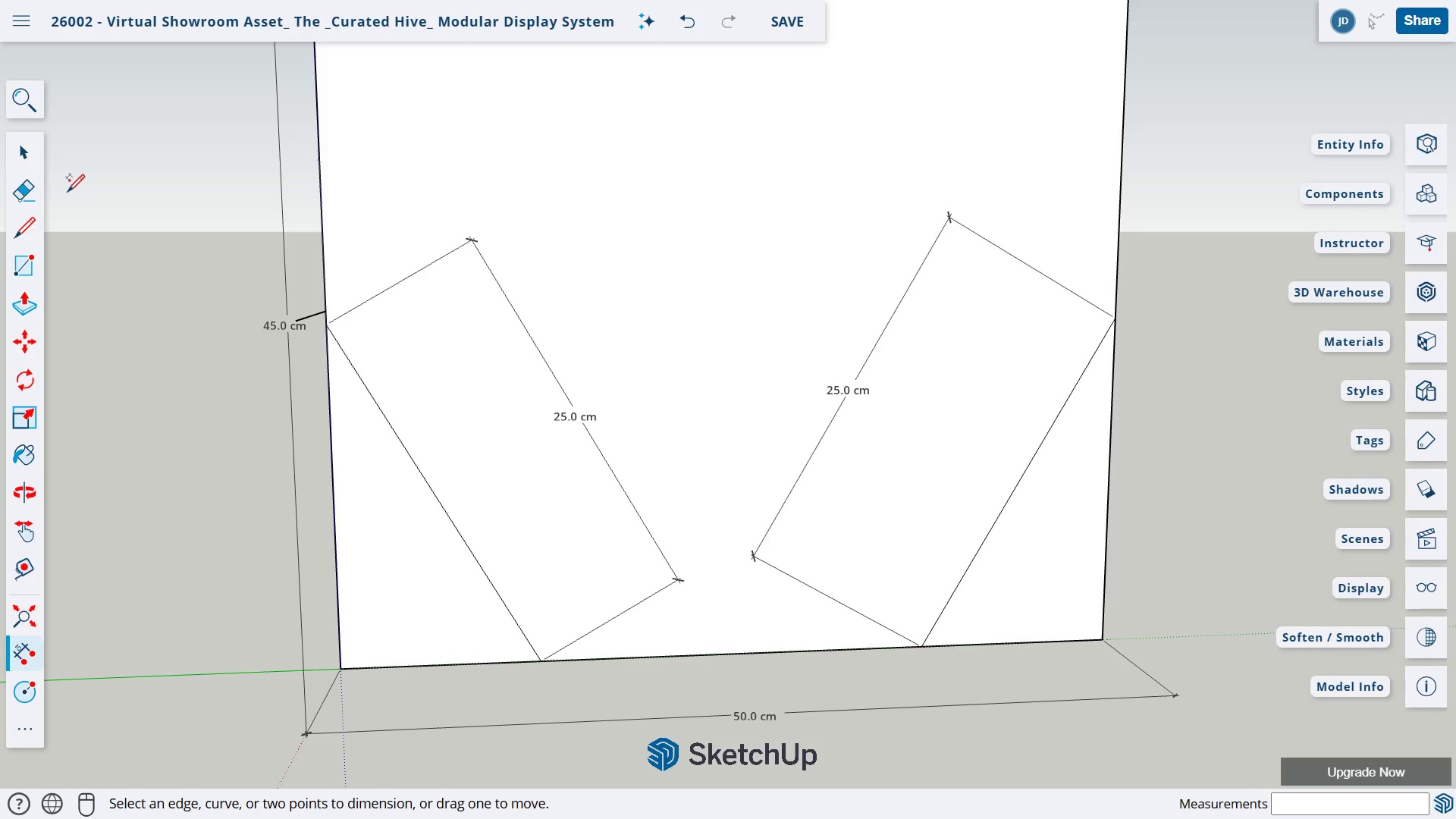 
type(eh)
 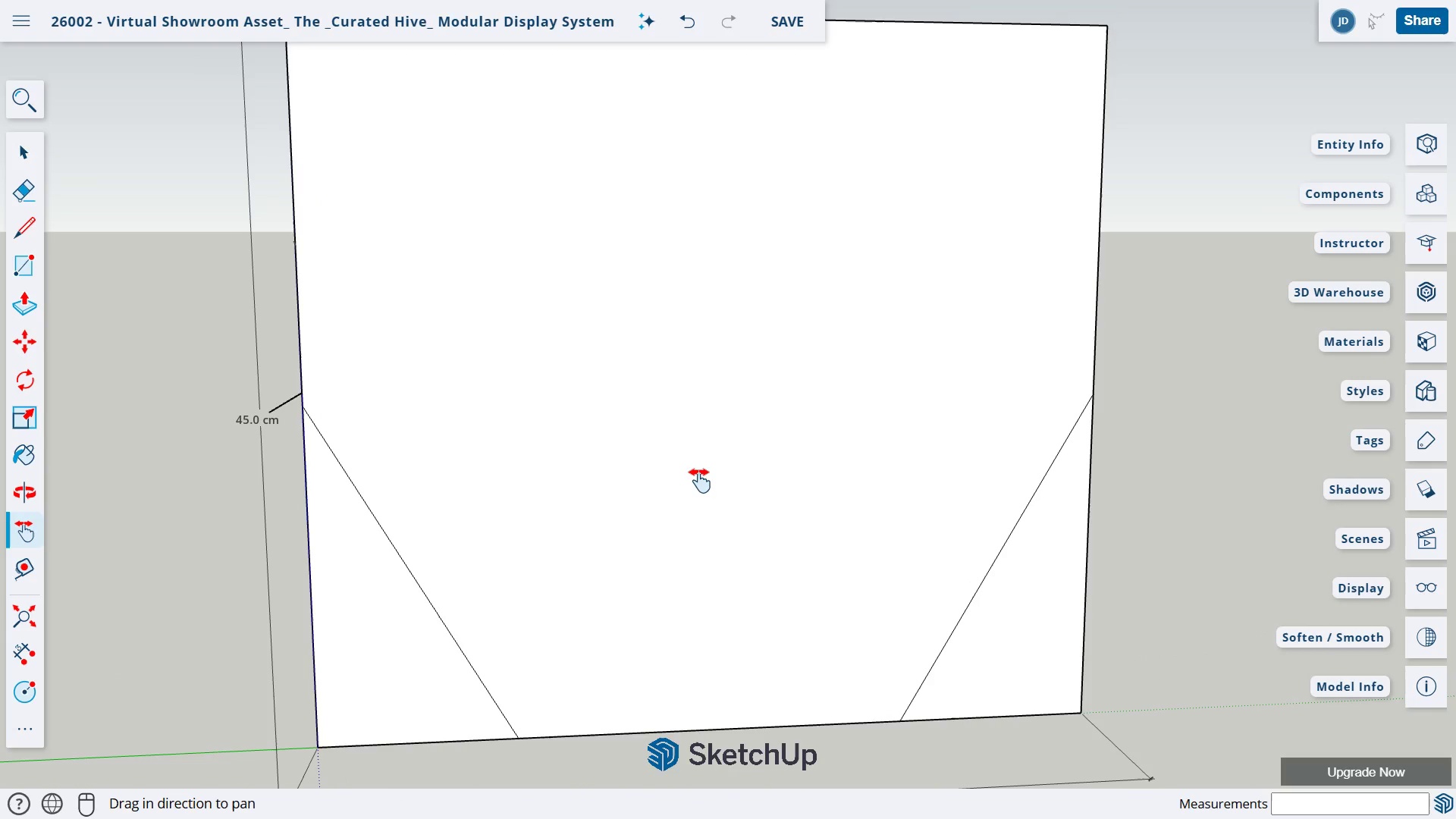 
left_click_drag(start_coordinate=[637, 397], to_coordinate=[551, 450])
 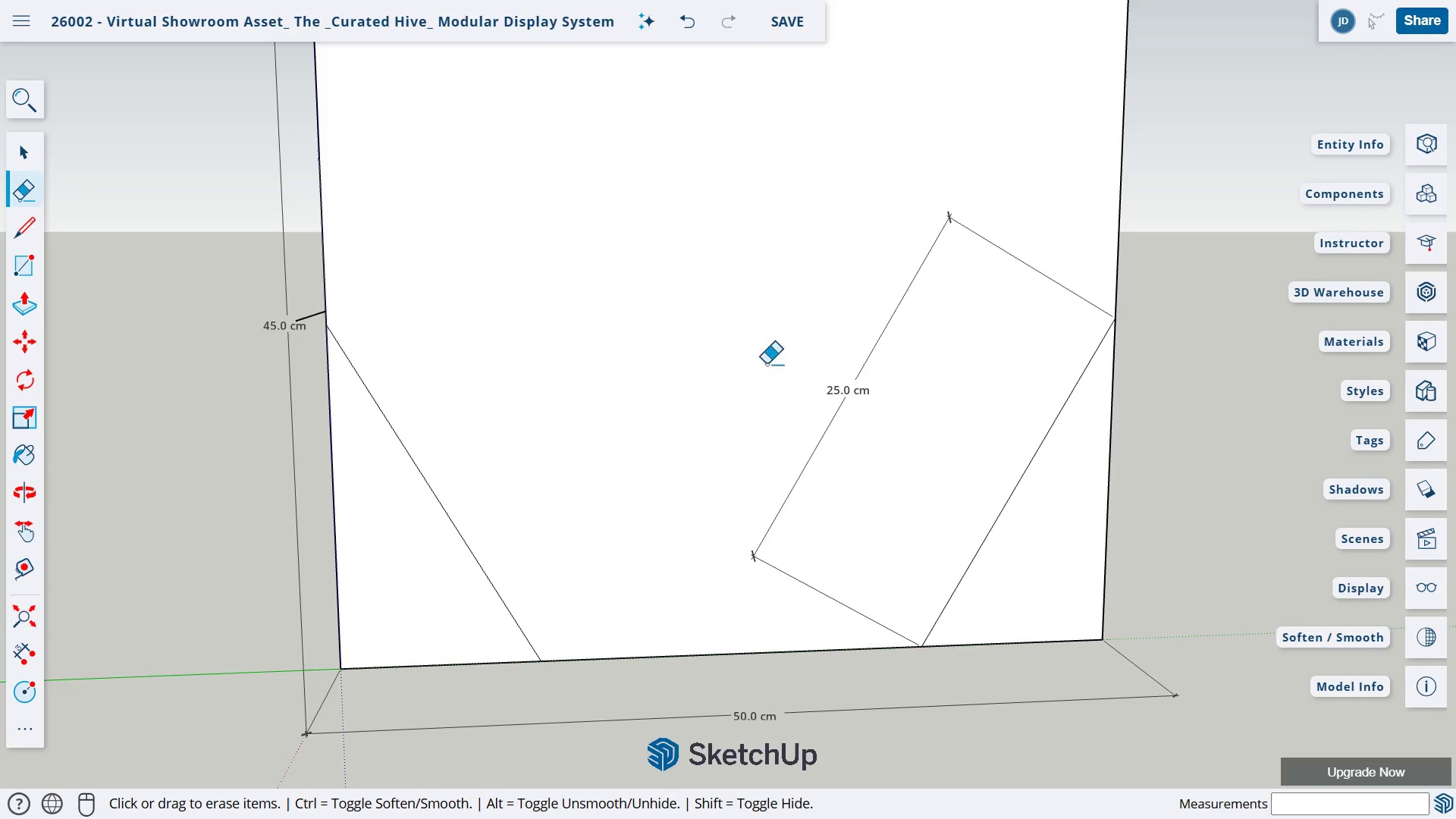 
left_click_drag(start_coordinate=[767, 364], to_coordinate=[910, 482])
 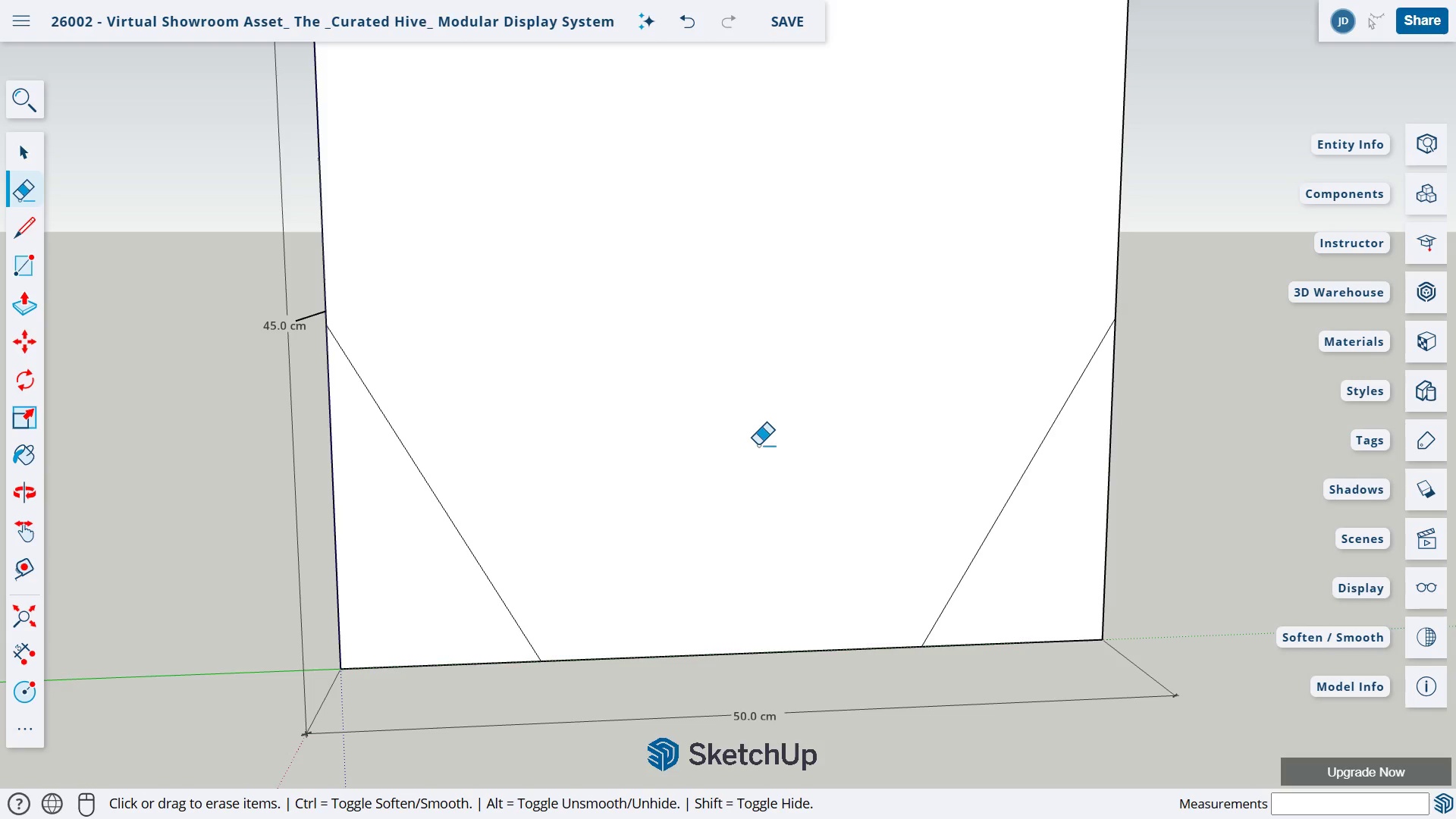 
left_click_drag(start_coordinate=[720, 394], to_coordinate=[692, 491])
 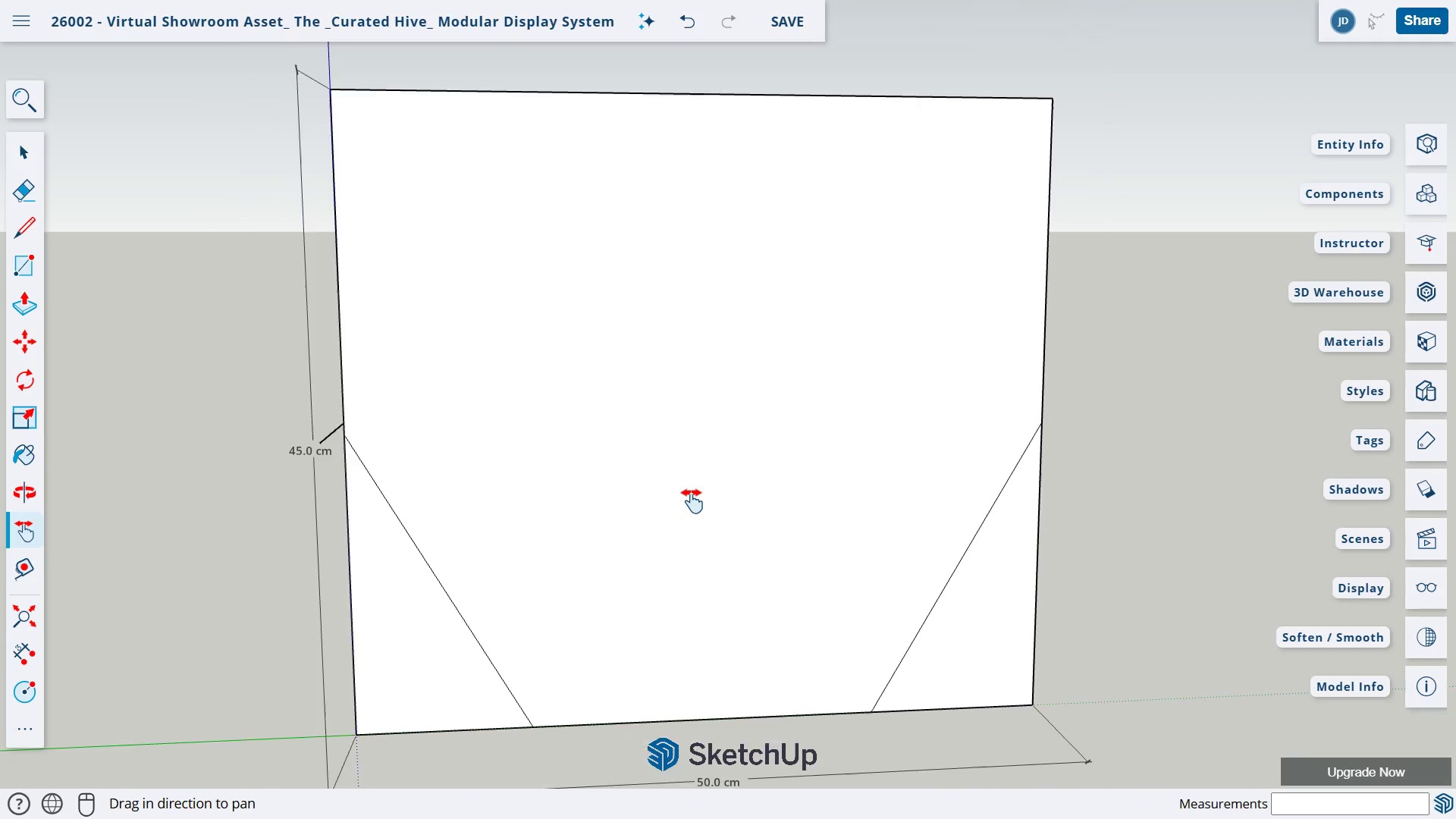 
scroll: coordinate [691, 493], scroll_direction: down, amount: 1.0
 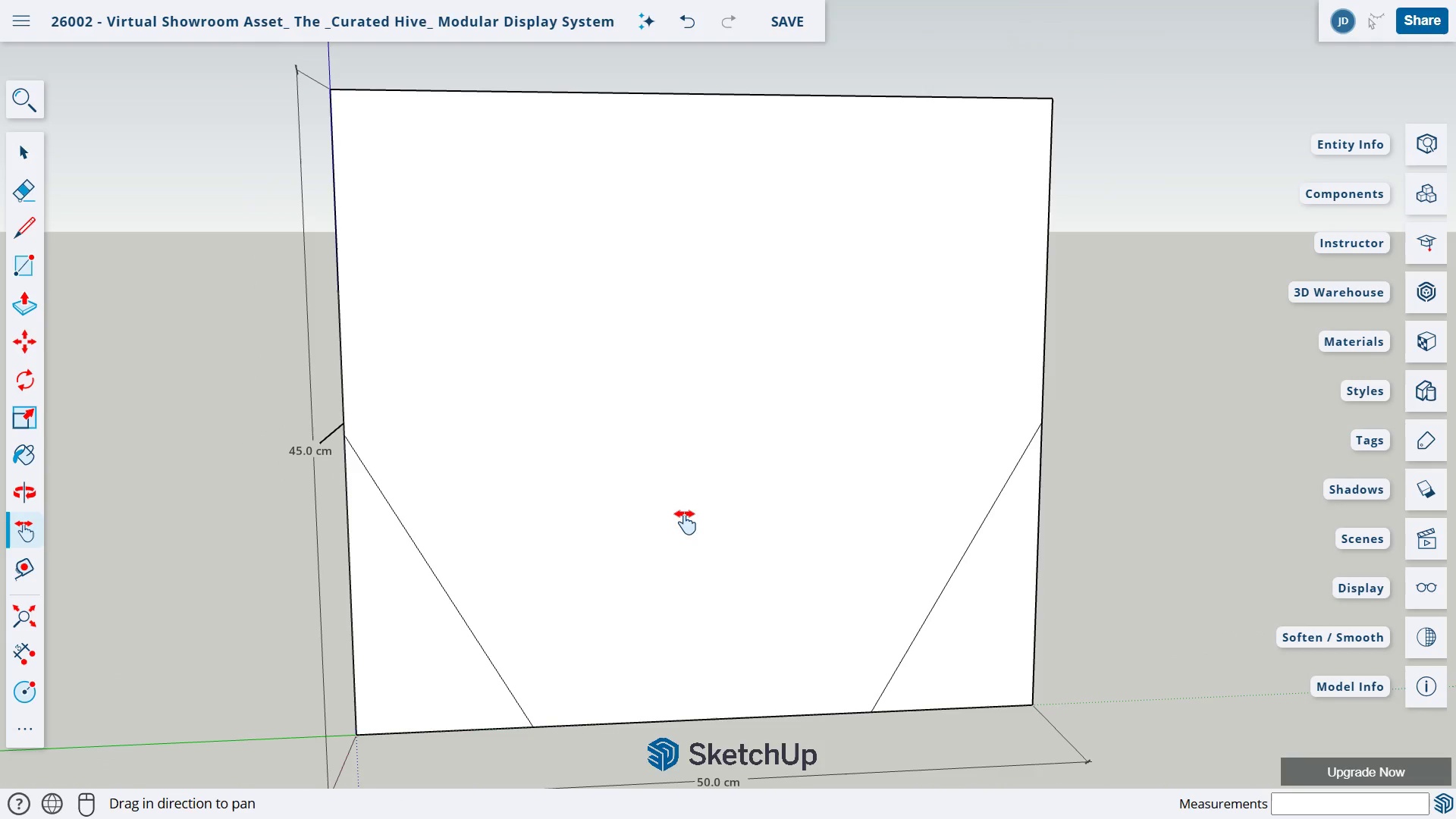 
key(L)
 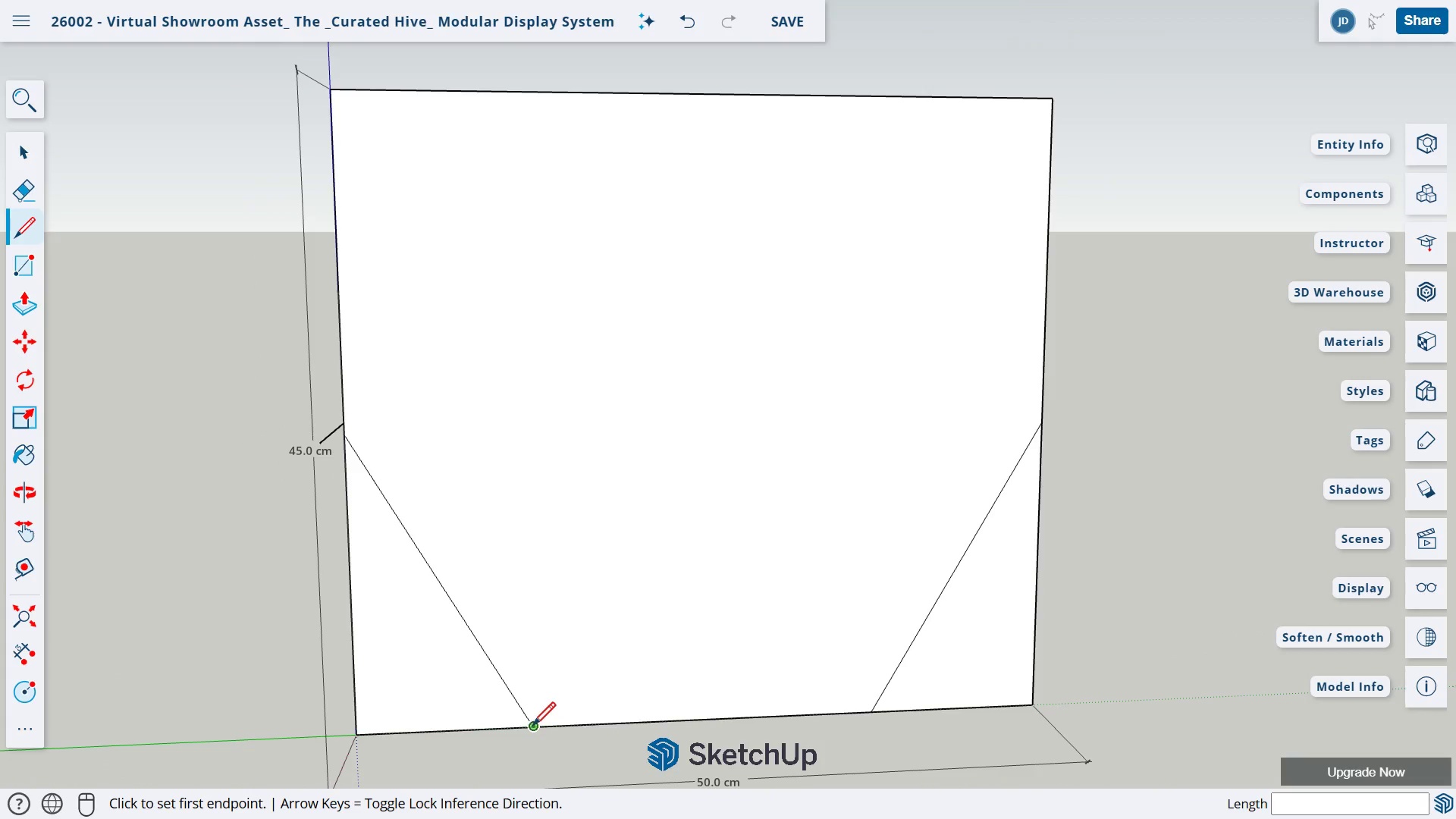 
left_click_drag(start_coordinate=[533, 729], to_coordinate=[533, 660])
 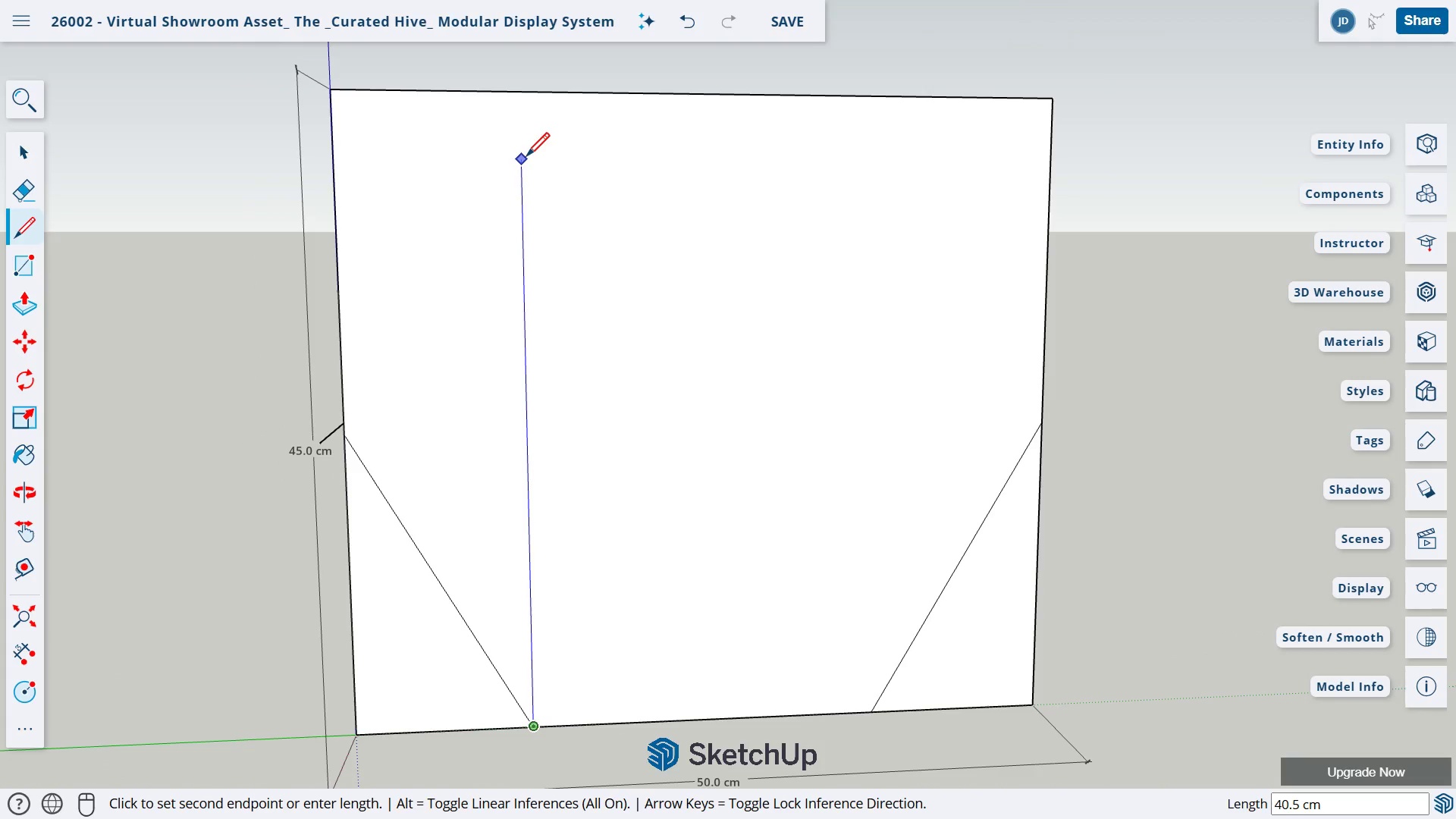 
left_click([521, 94])
 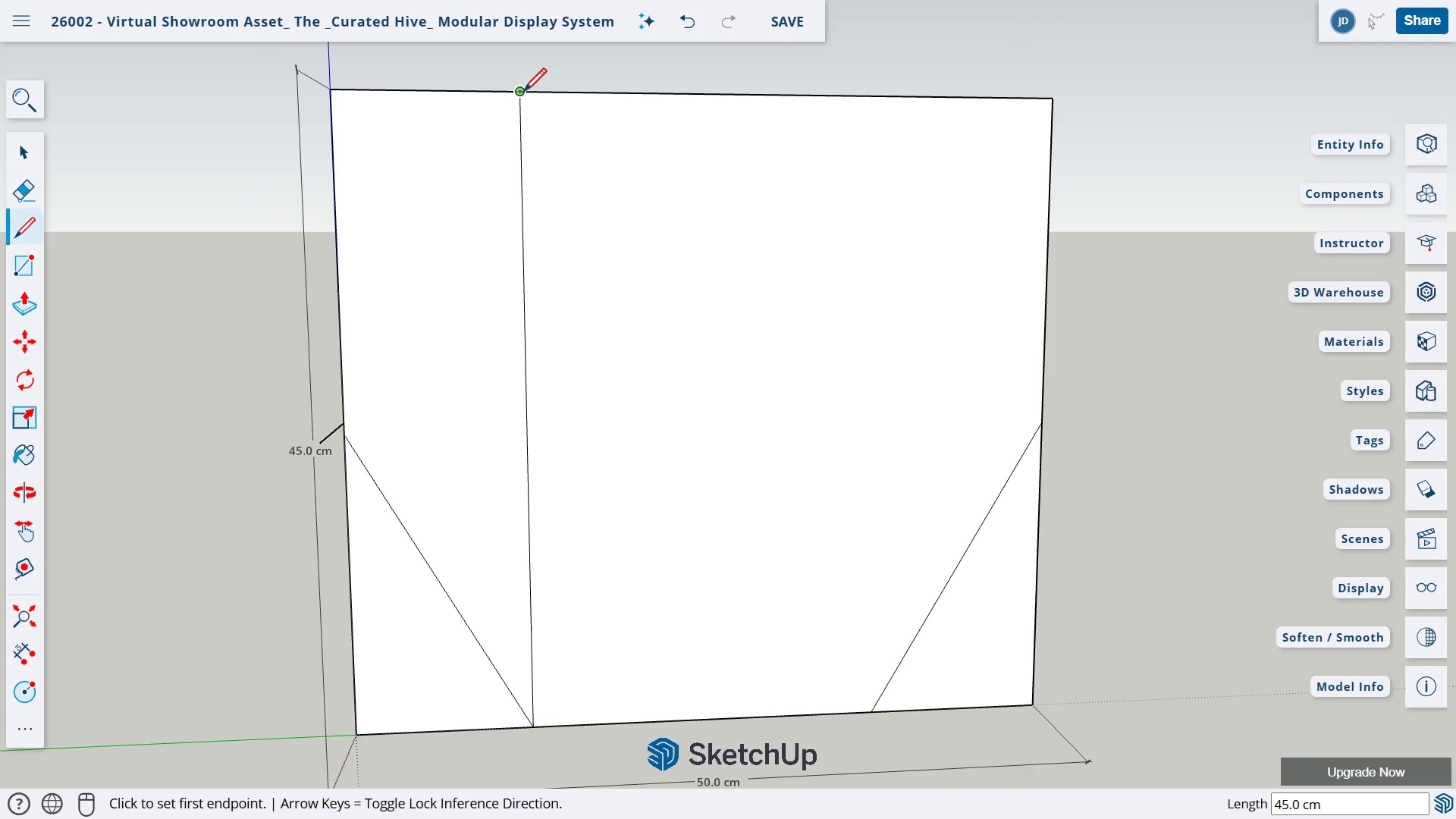 
key(Escape)
 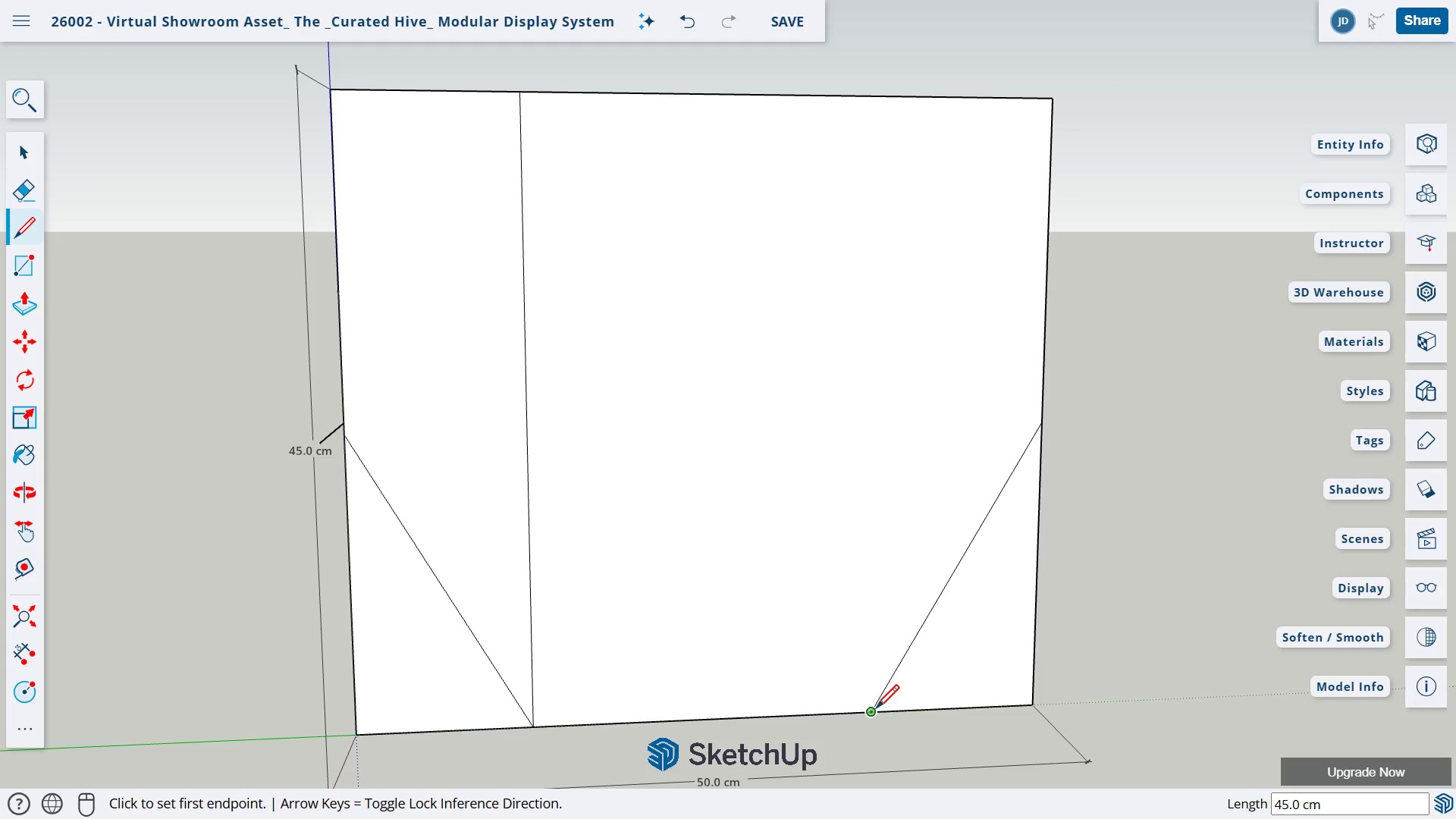 
left_click([873, 711])
 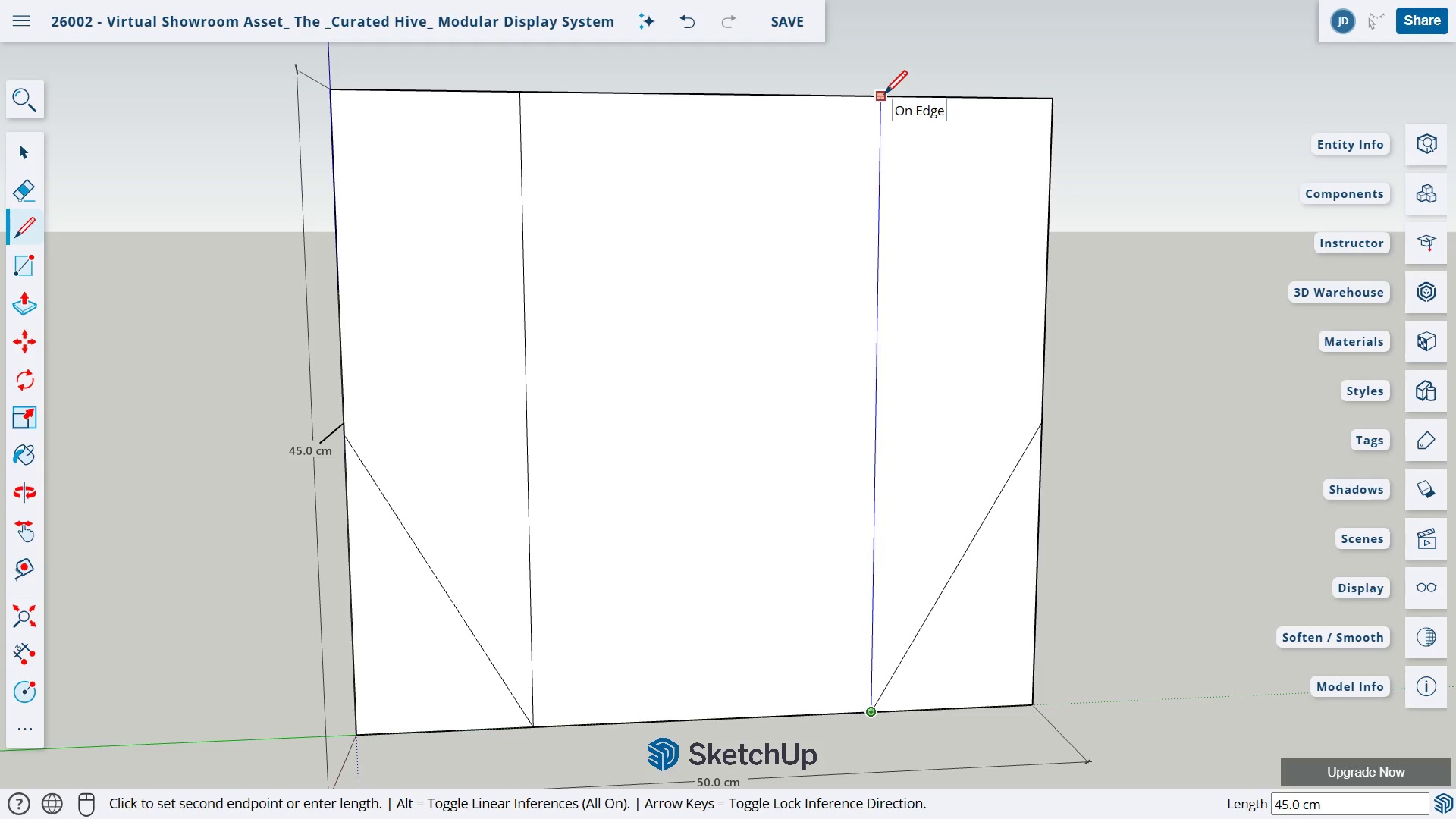 
left_click([883, 95])
 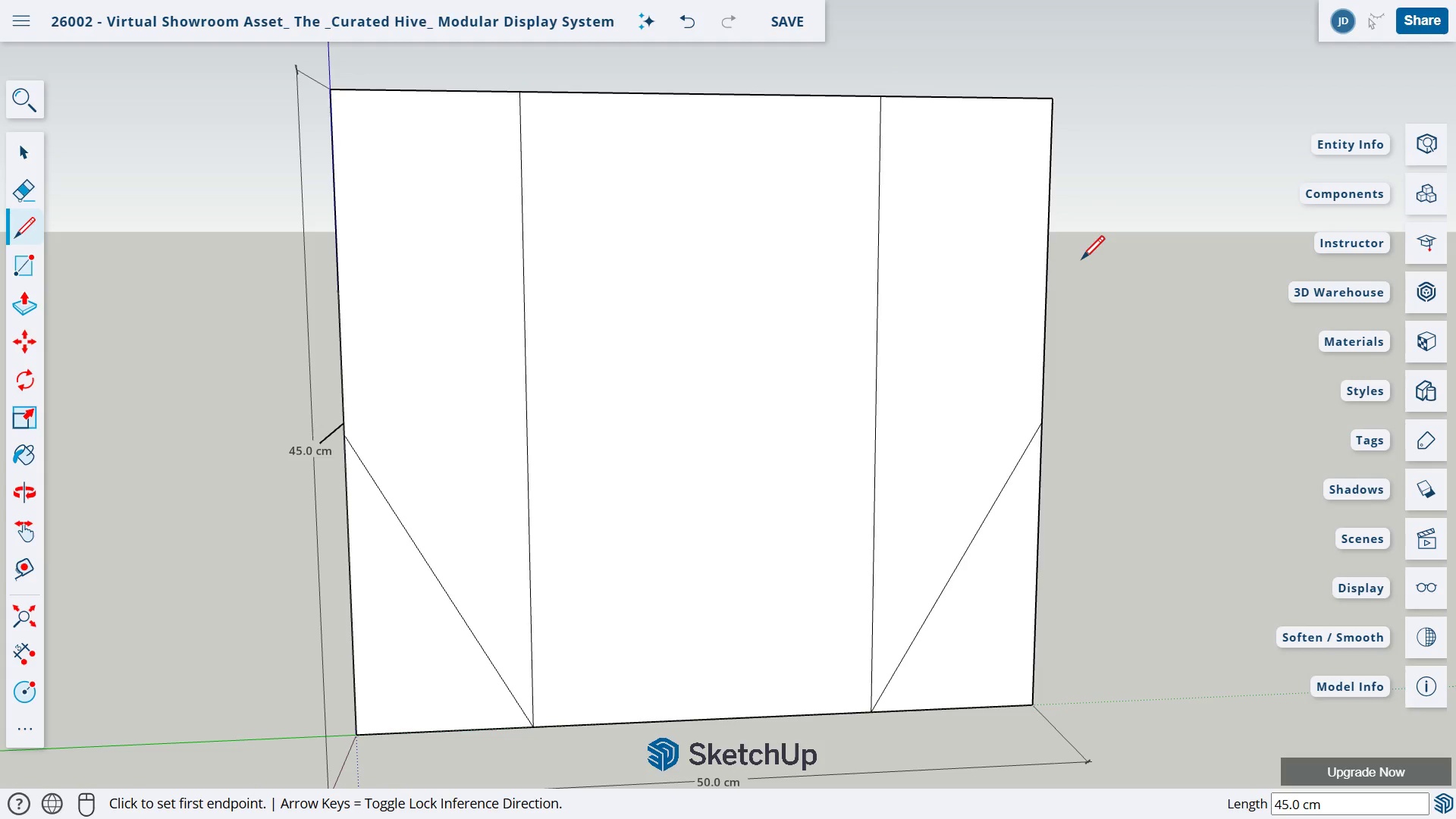 
key(Escape)
 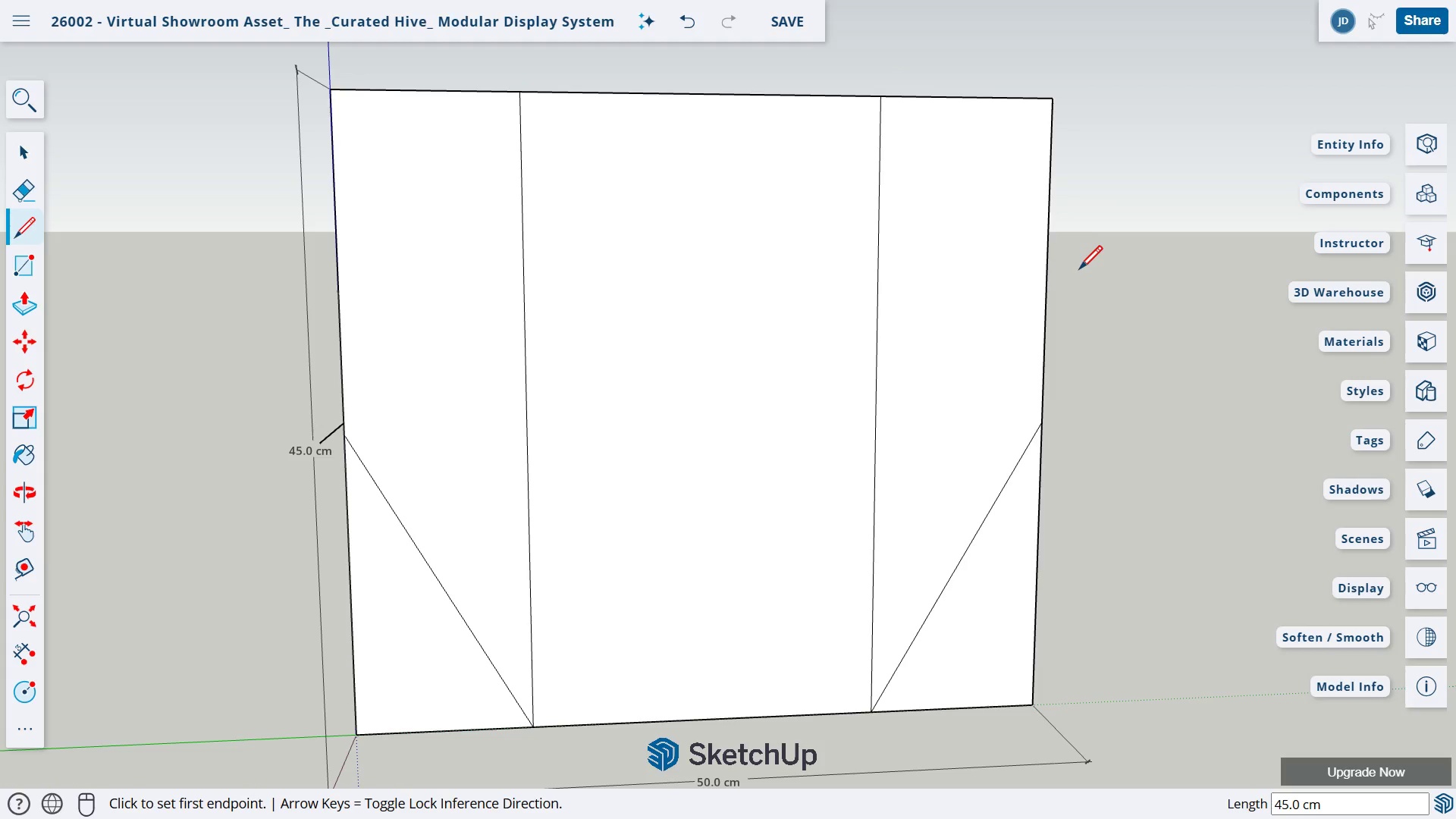 
key(L)
 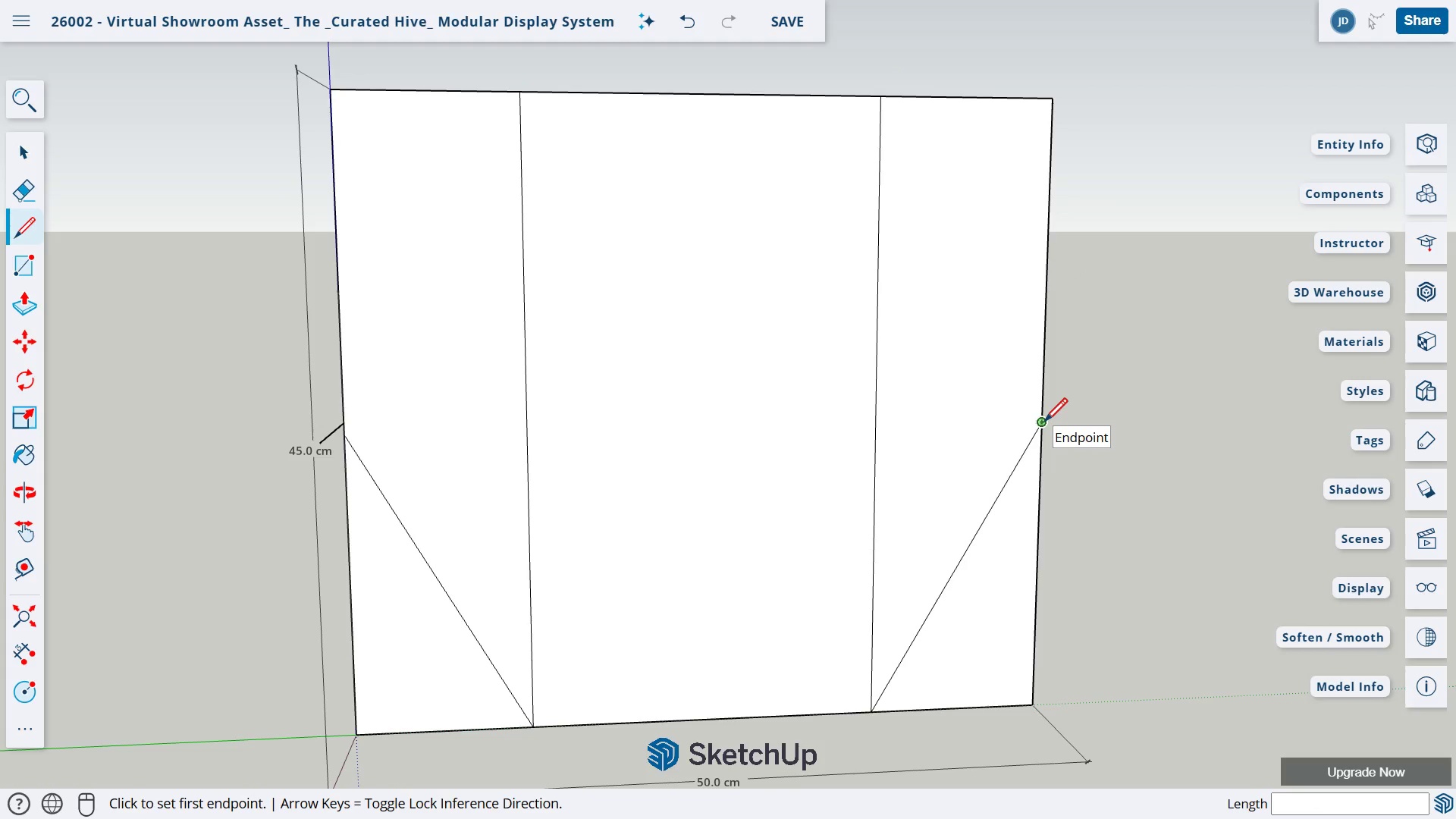 
left_click([1043, 422])
 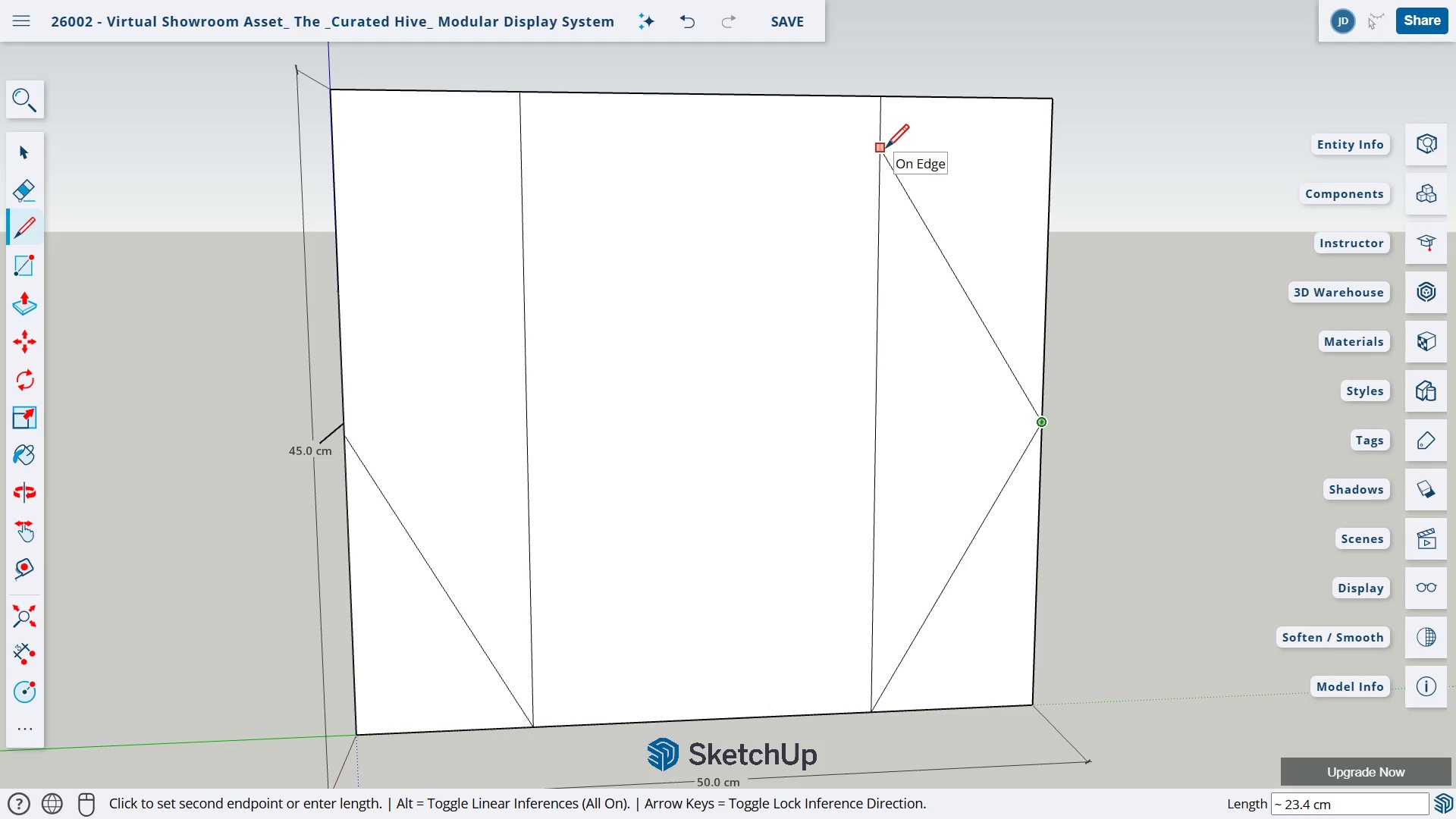 
key(Numpad2)
 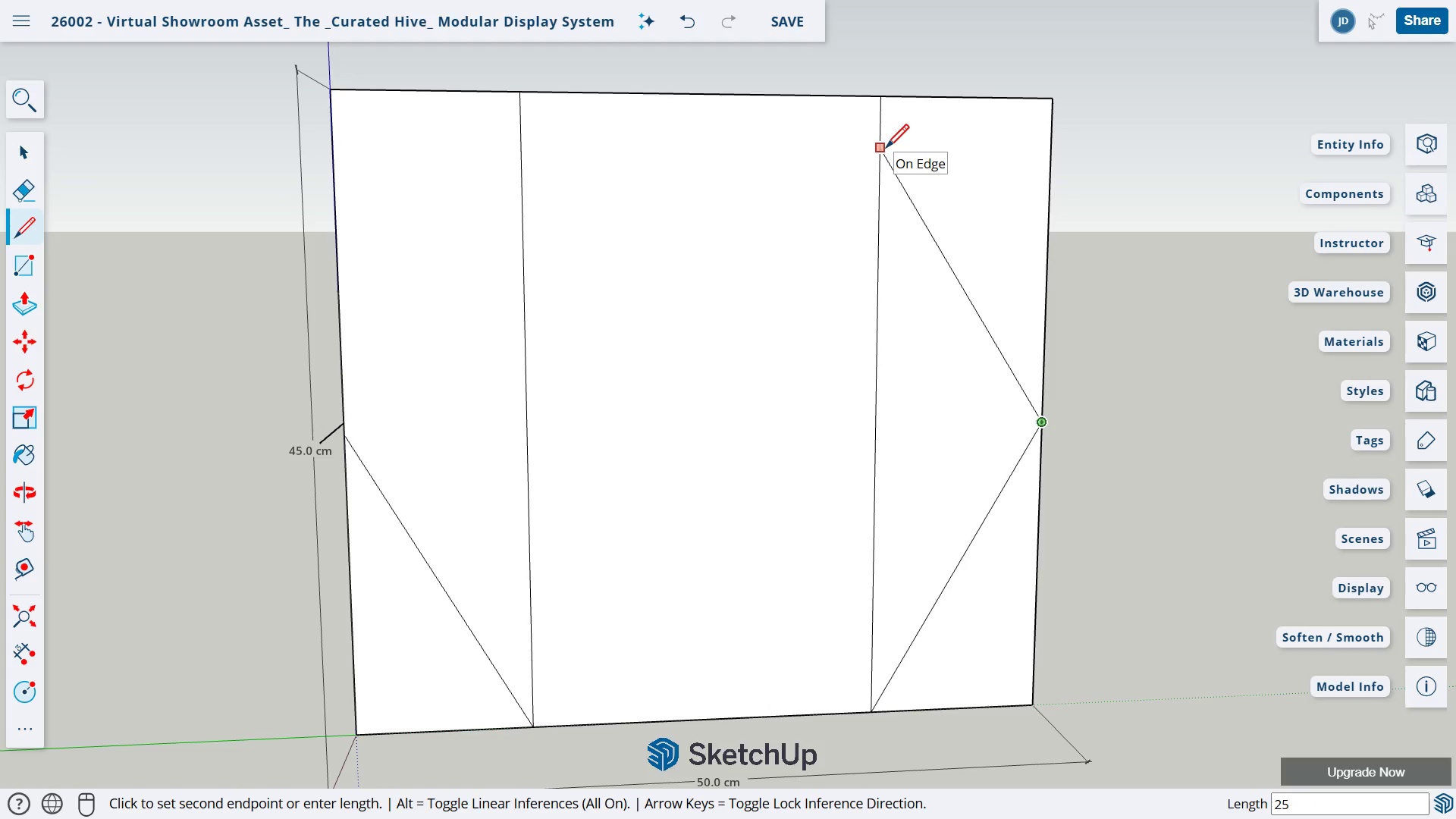 
key(Numpad5)
 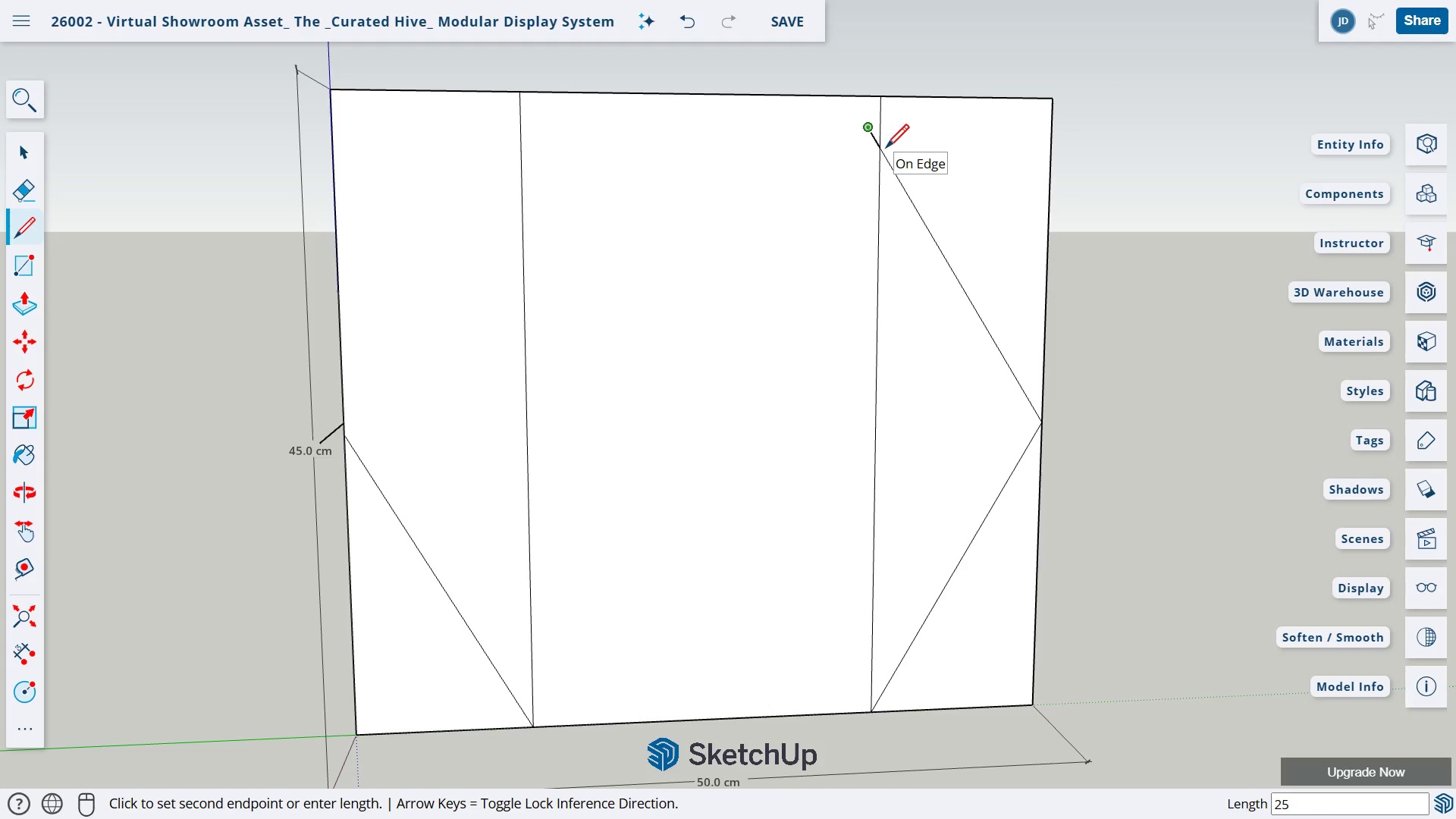 
key(NumpadEnter)
 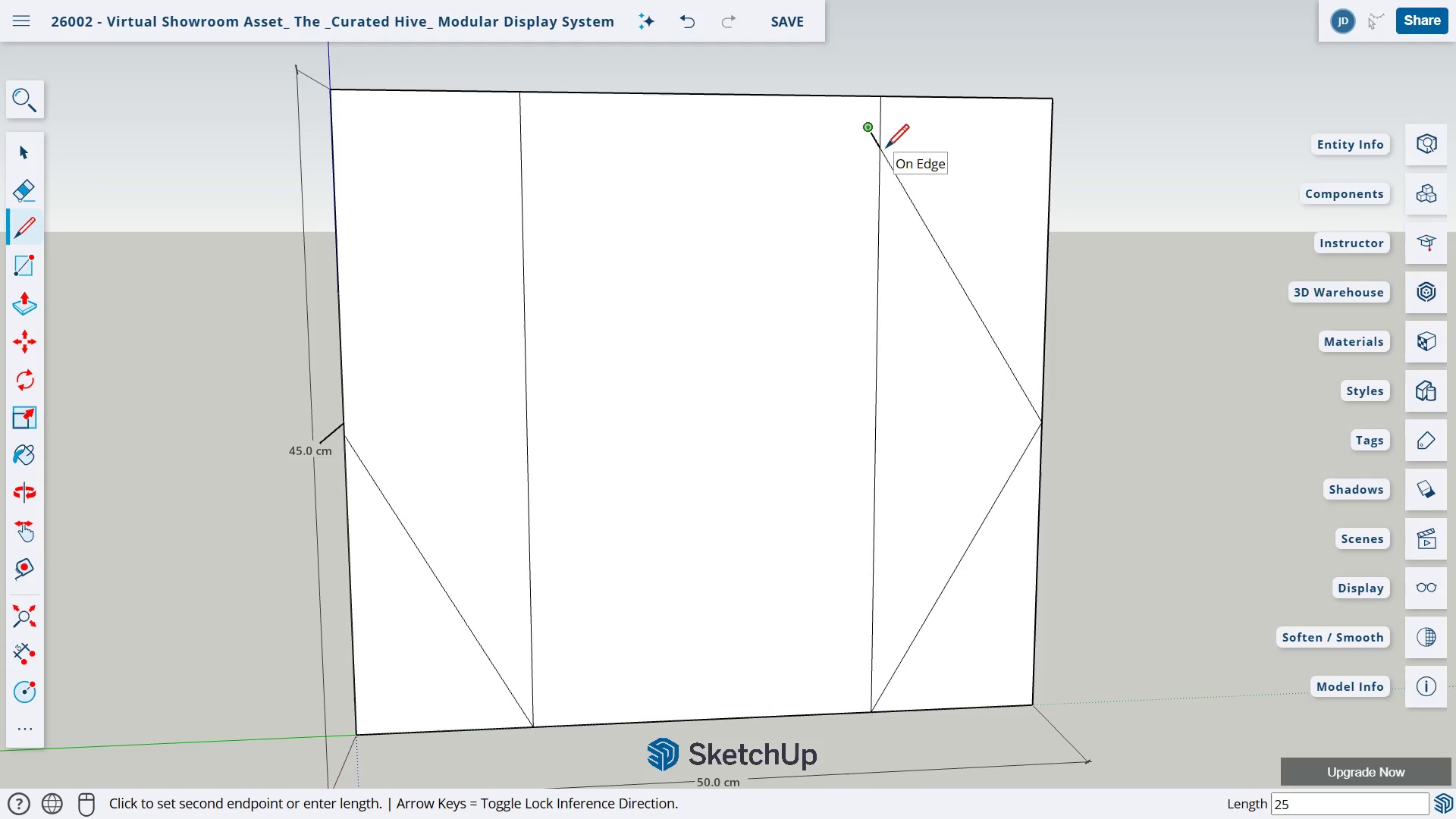 
key(Control+Z)
 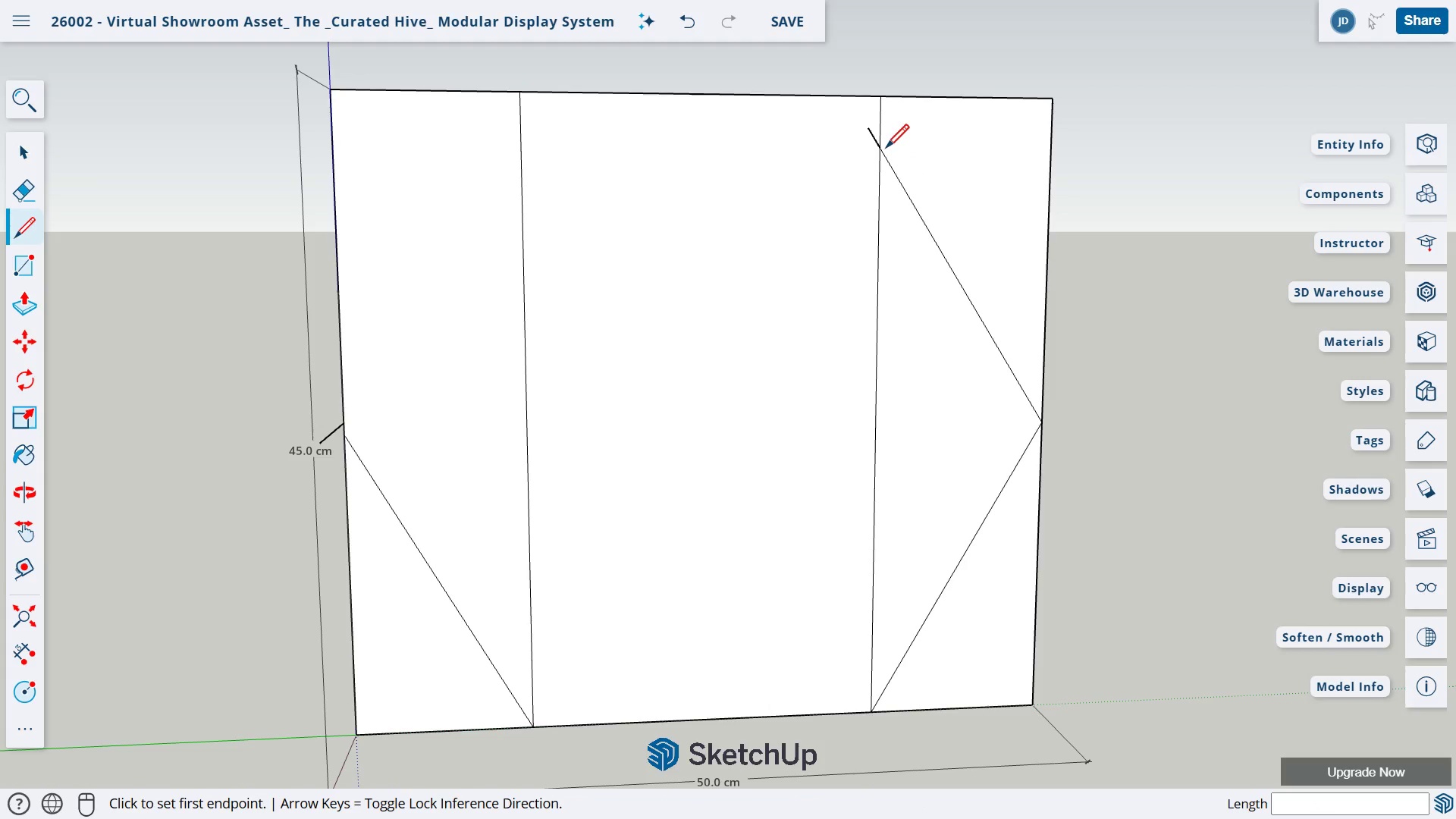 
key(Control+Z)
 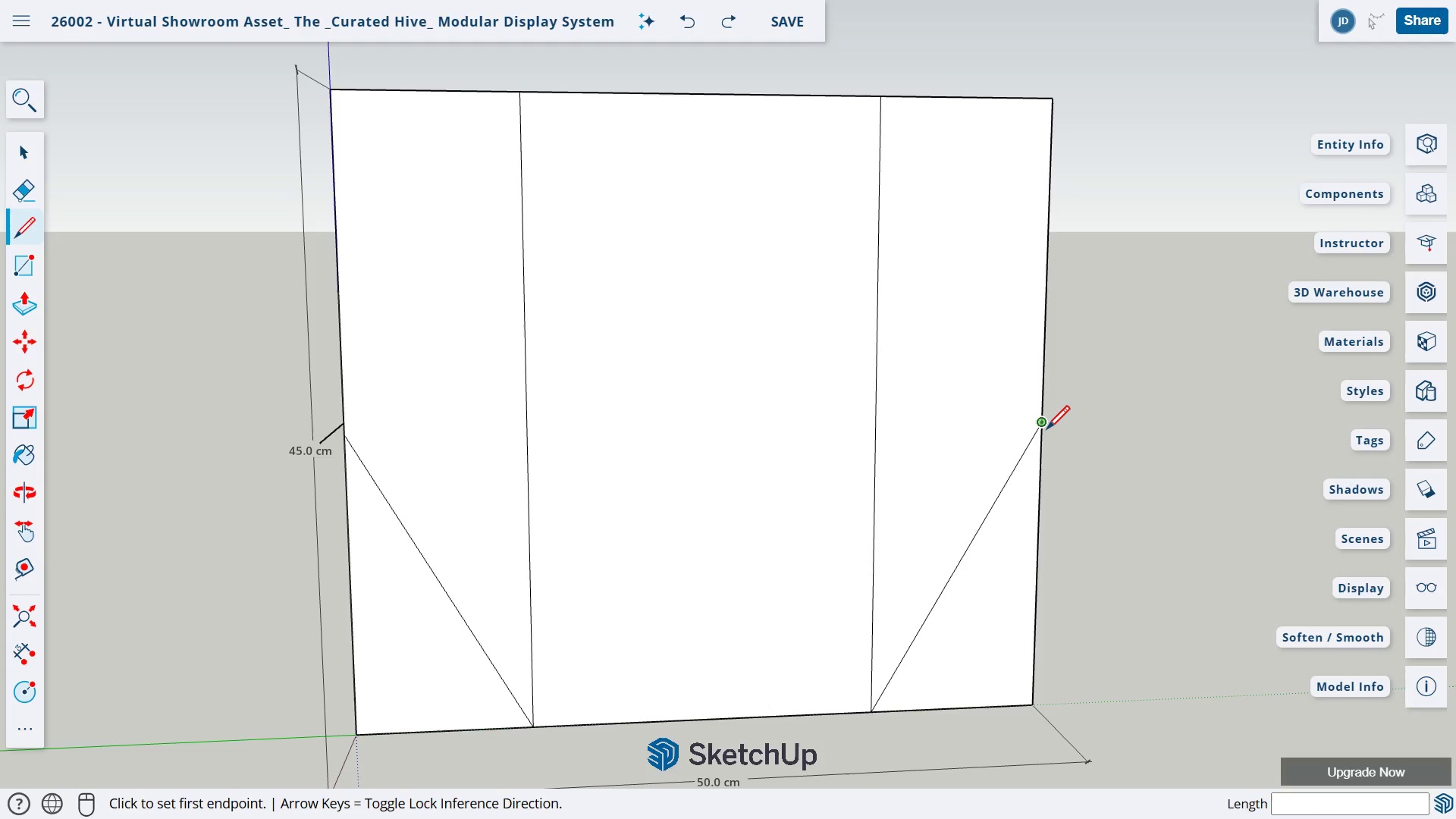 
left_click([1042, 425])
 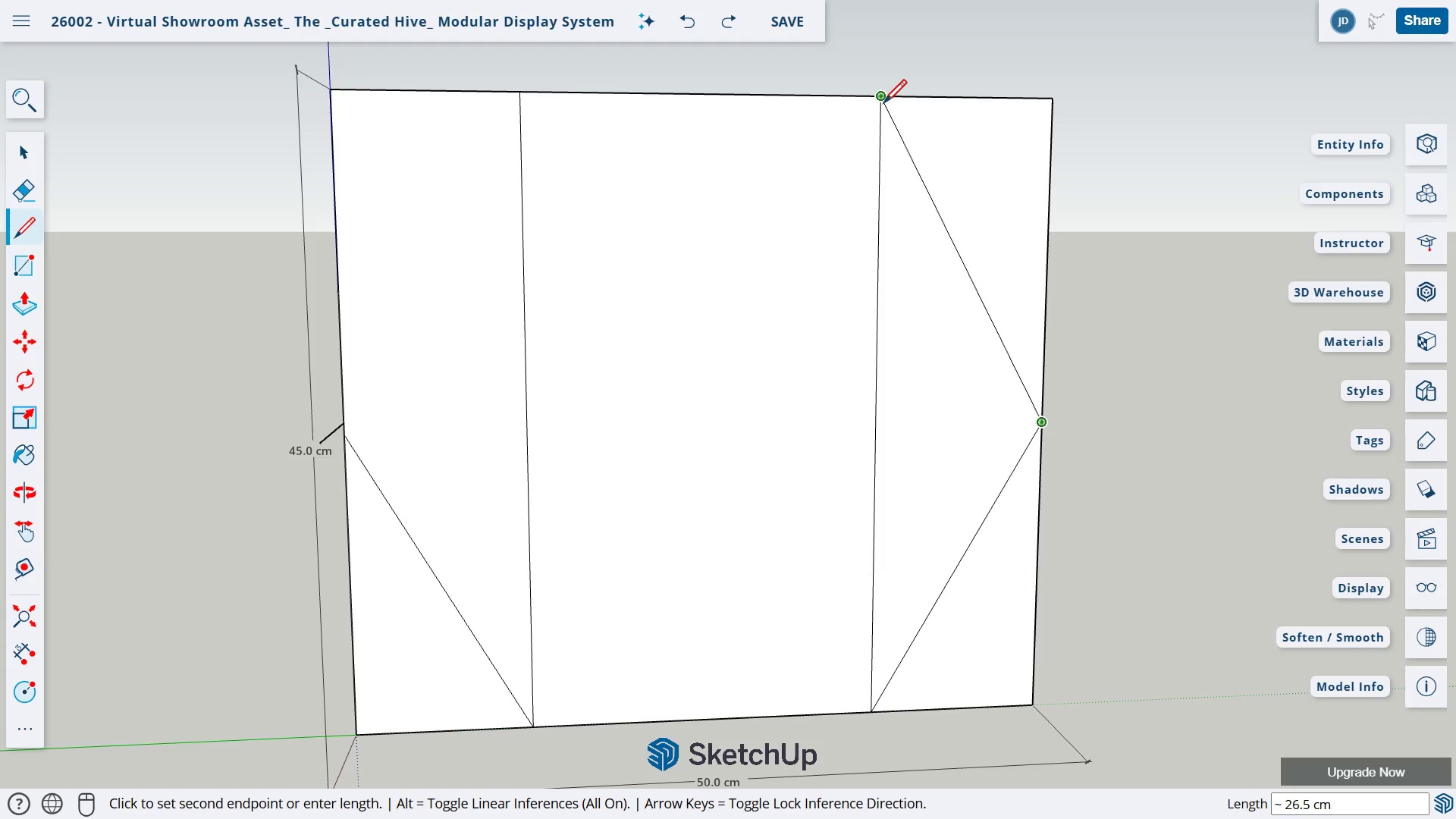 
wait(8.53)
 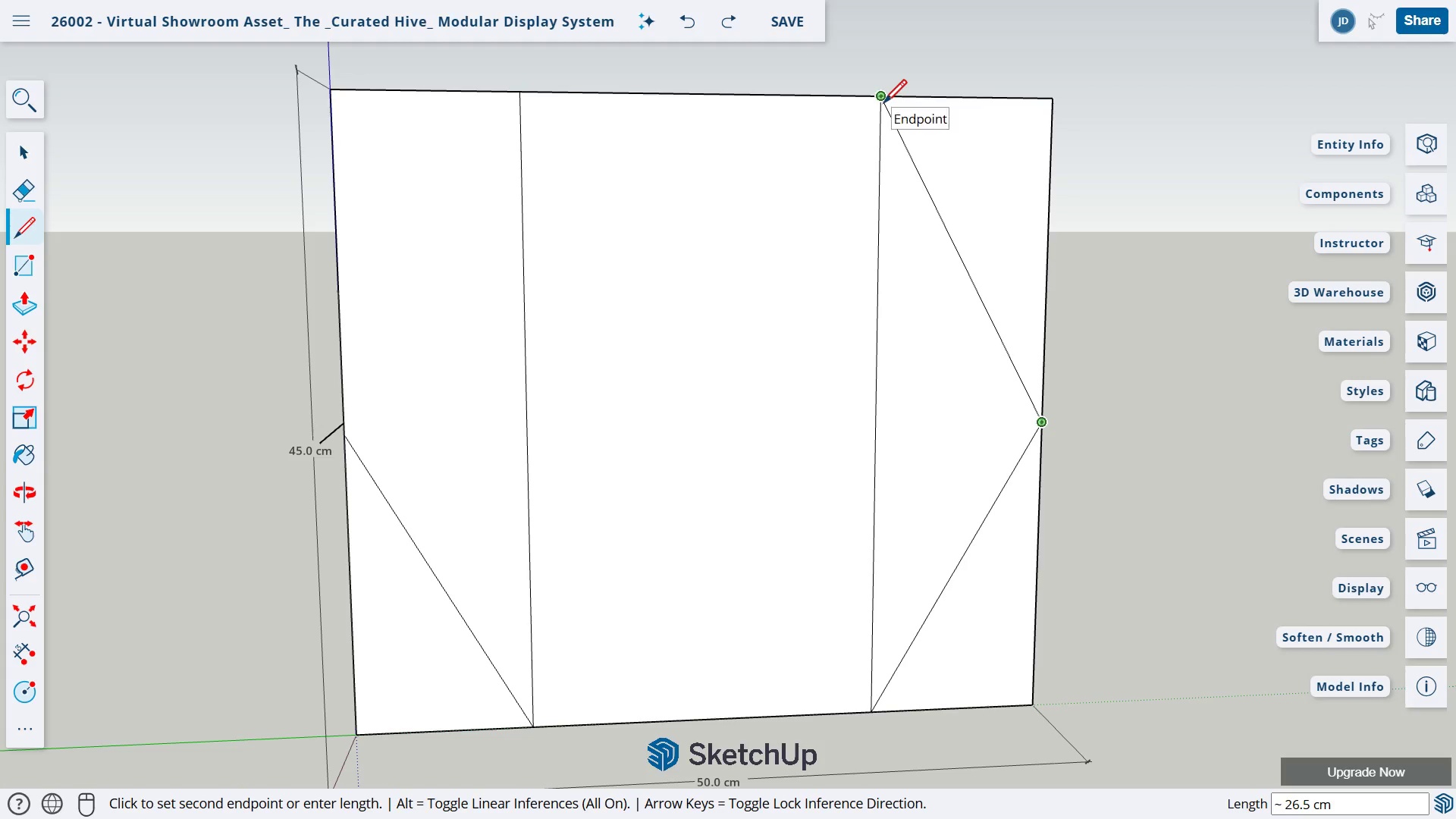 
key(Control+Z)
 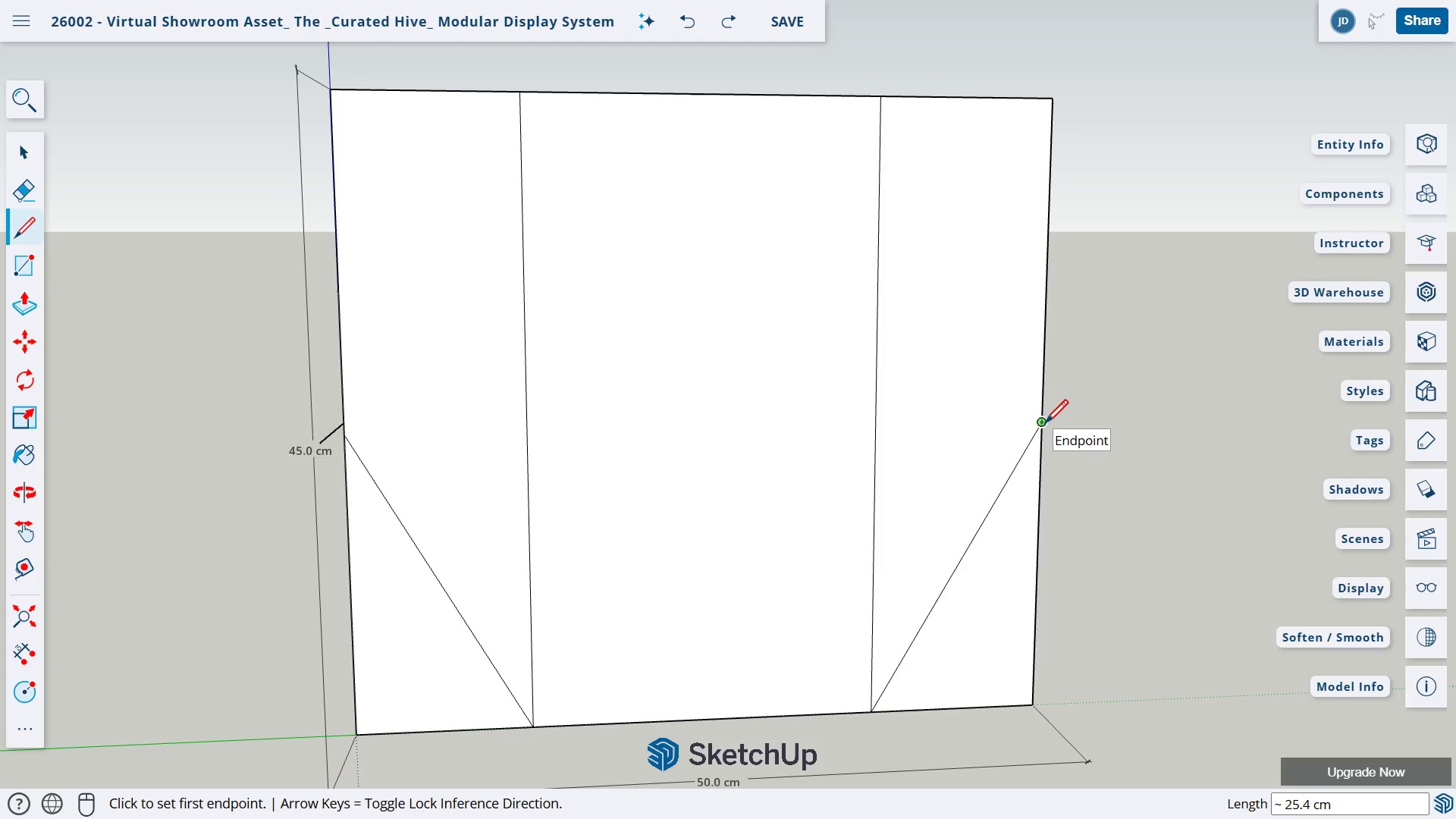 
left_click_drag(start_coordinate=[1039, 424], to_coordinate=[1037, 416])
 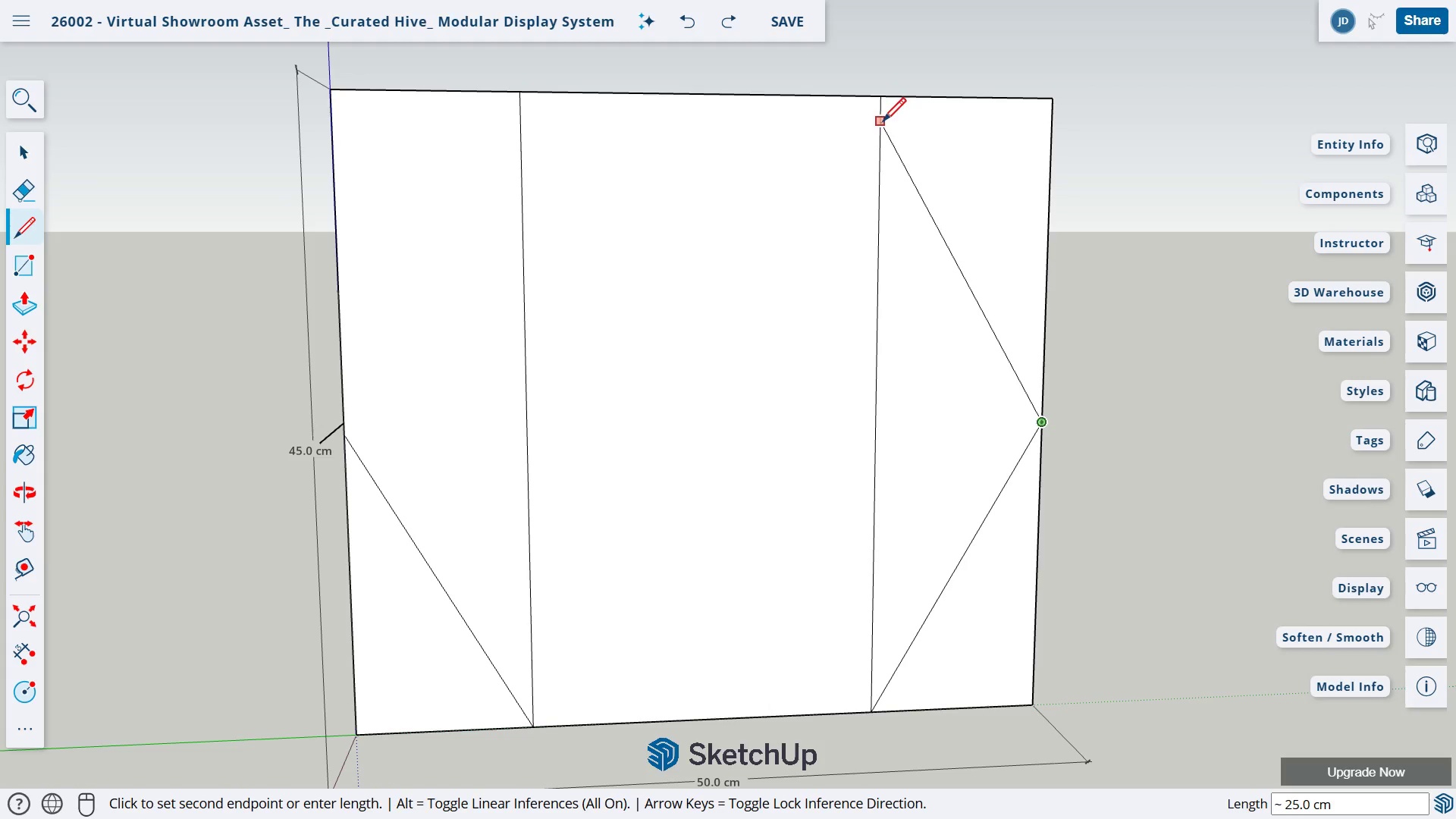 
left_click([881, 122])
 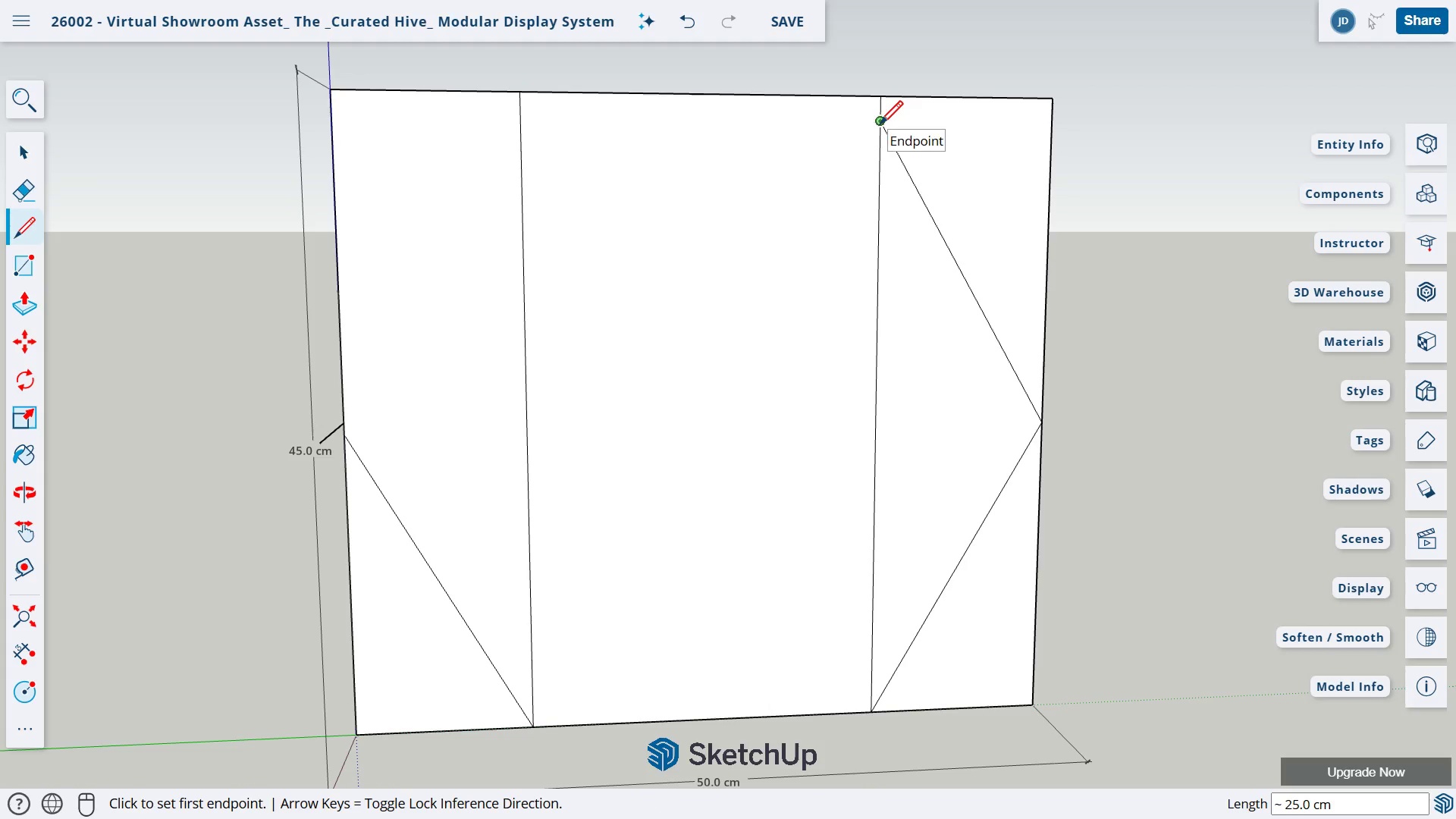 
left_click([878, 125])
 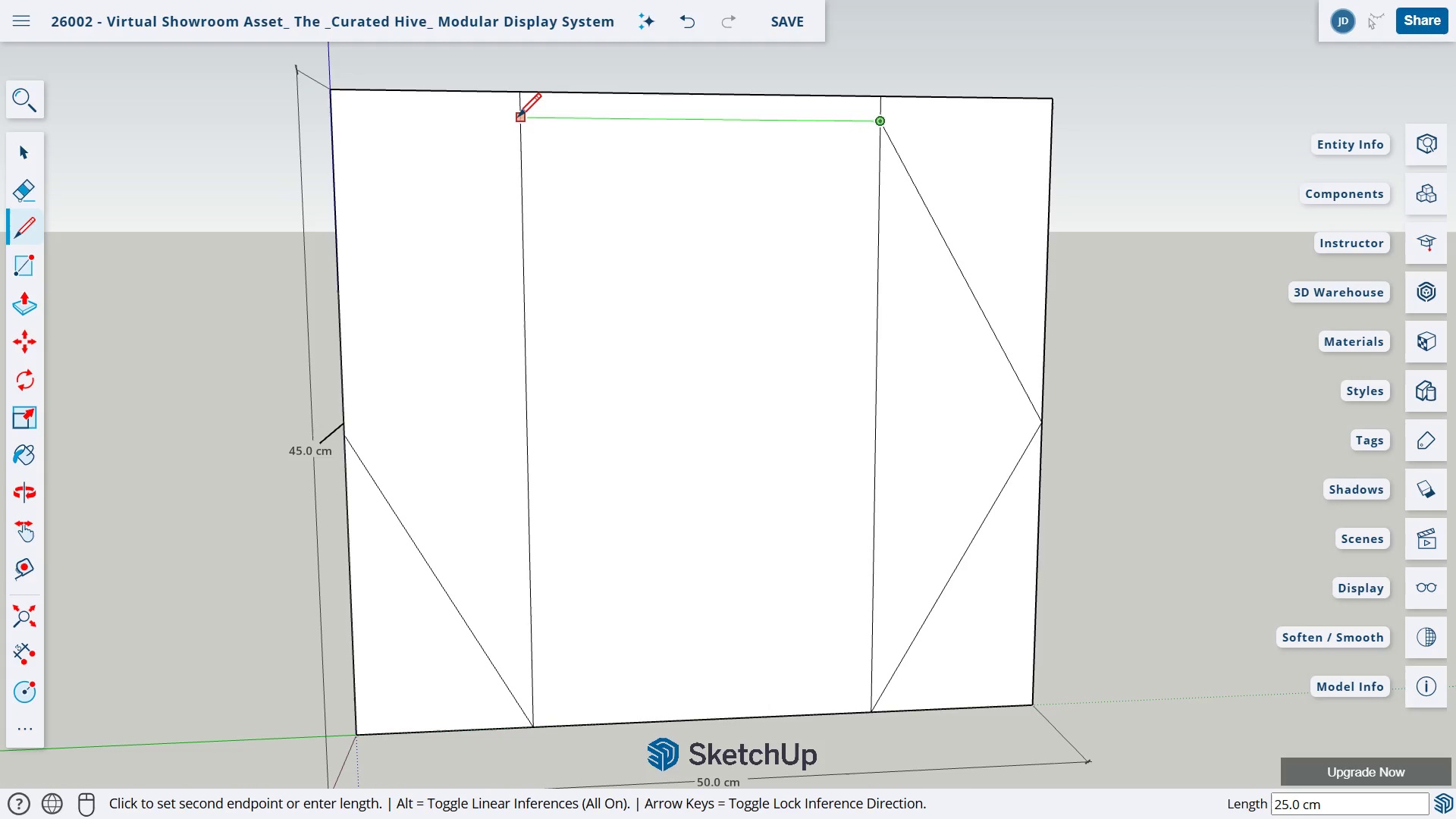 
left_click([516, 118])
 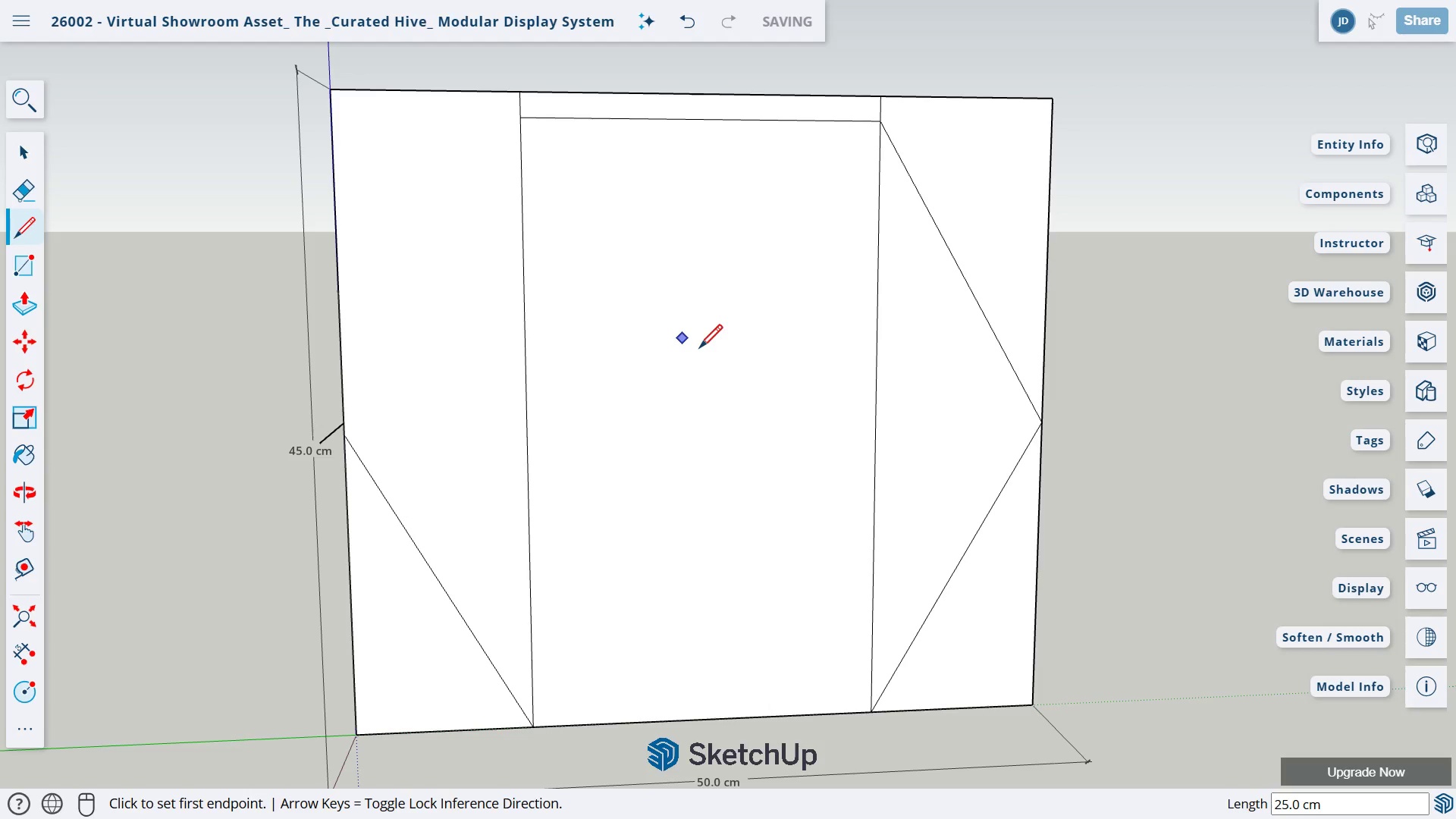 
key(L)
 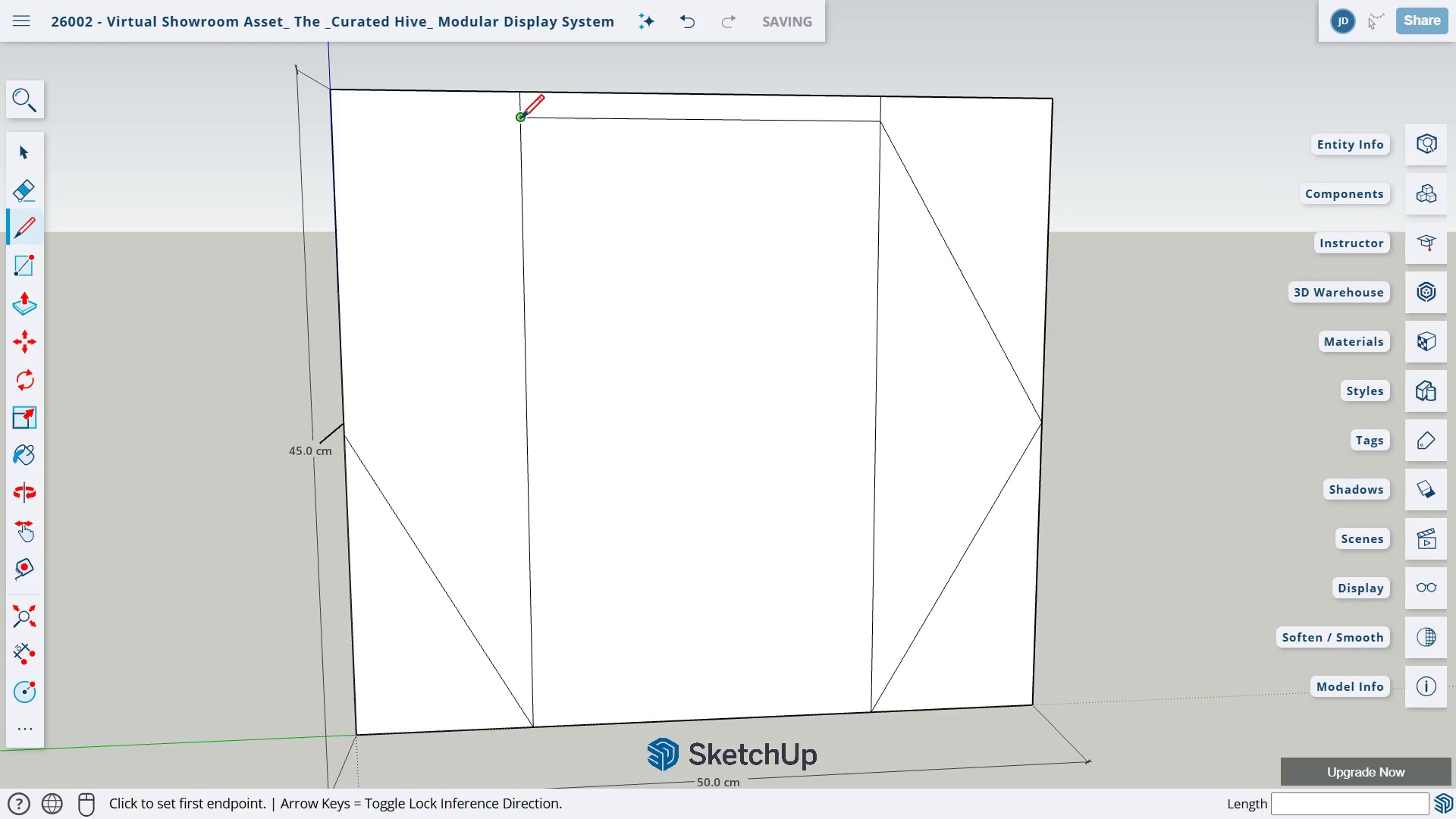 
left_click([519, 119])
 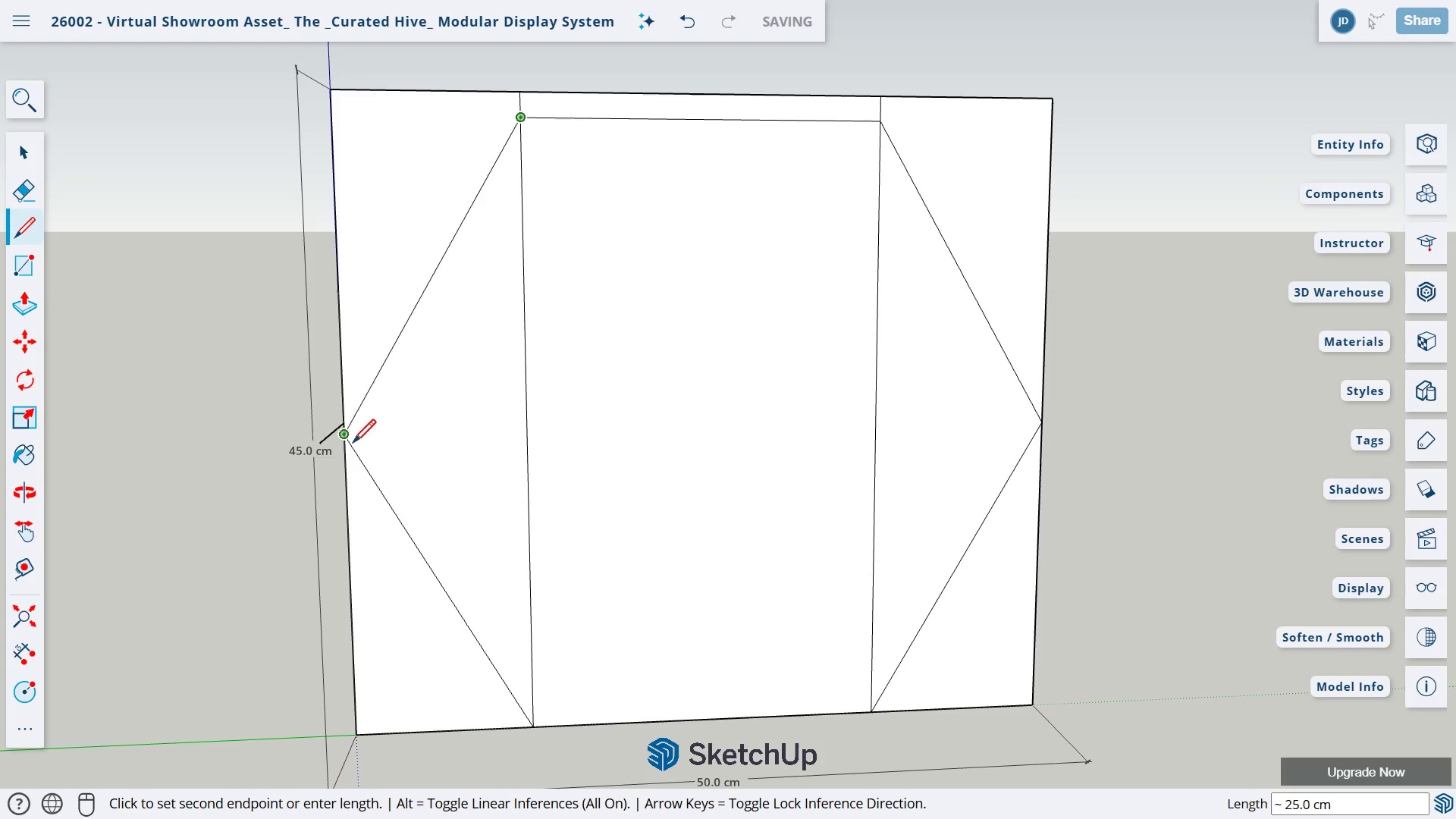 
left_click([347, 441])
 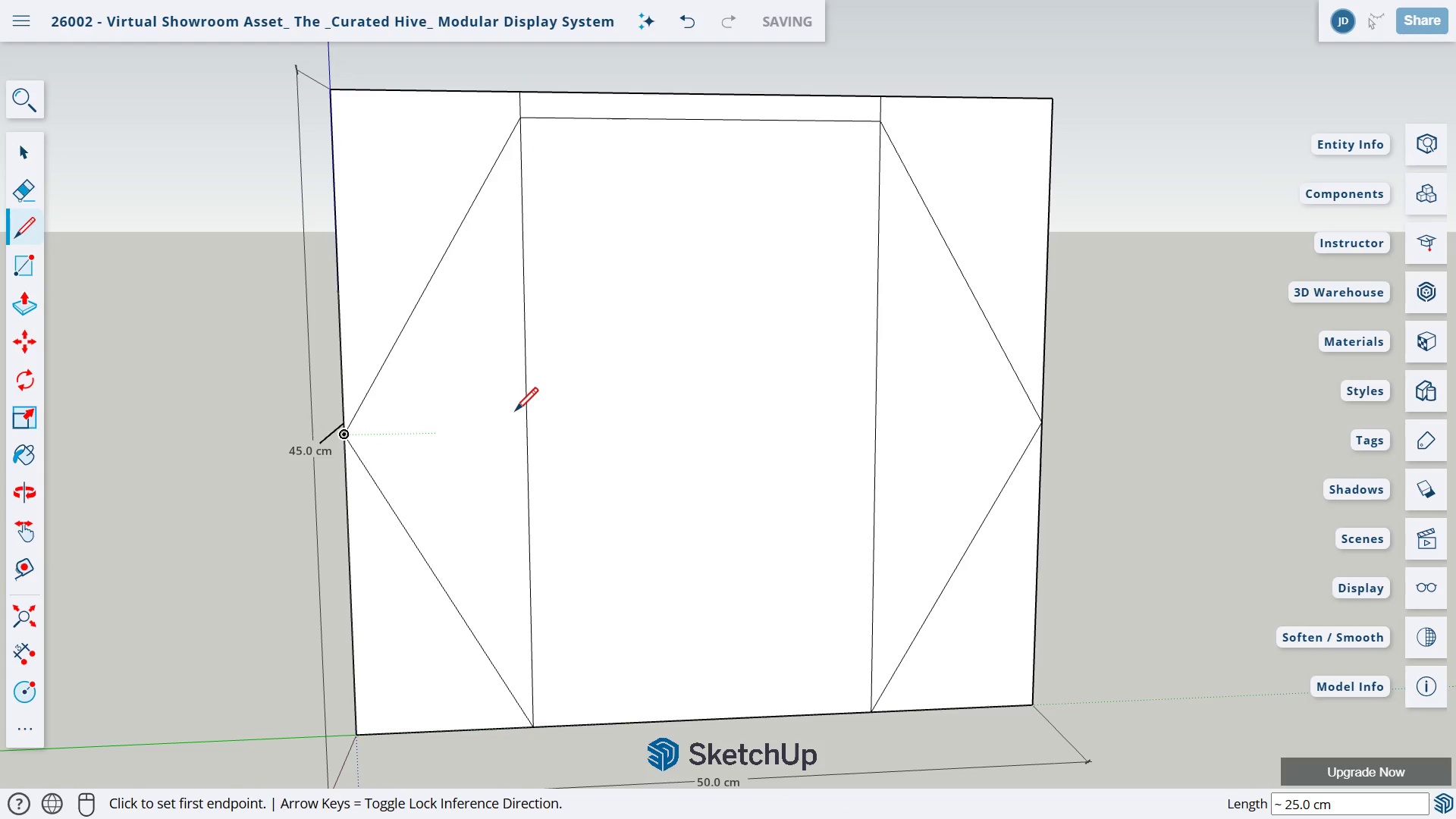 
key(Escape)
 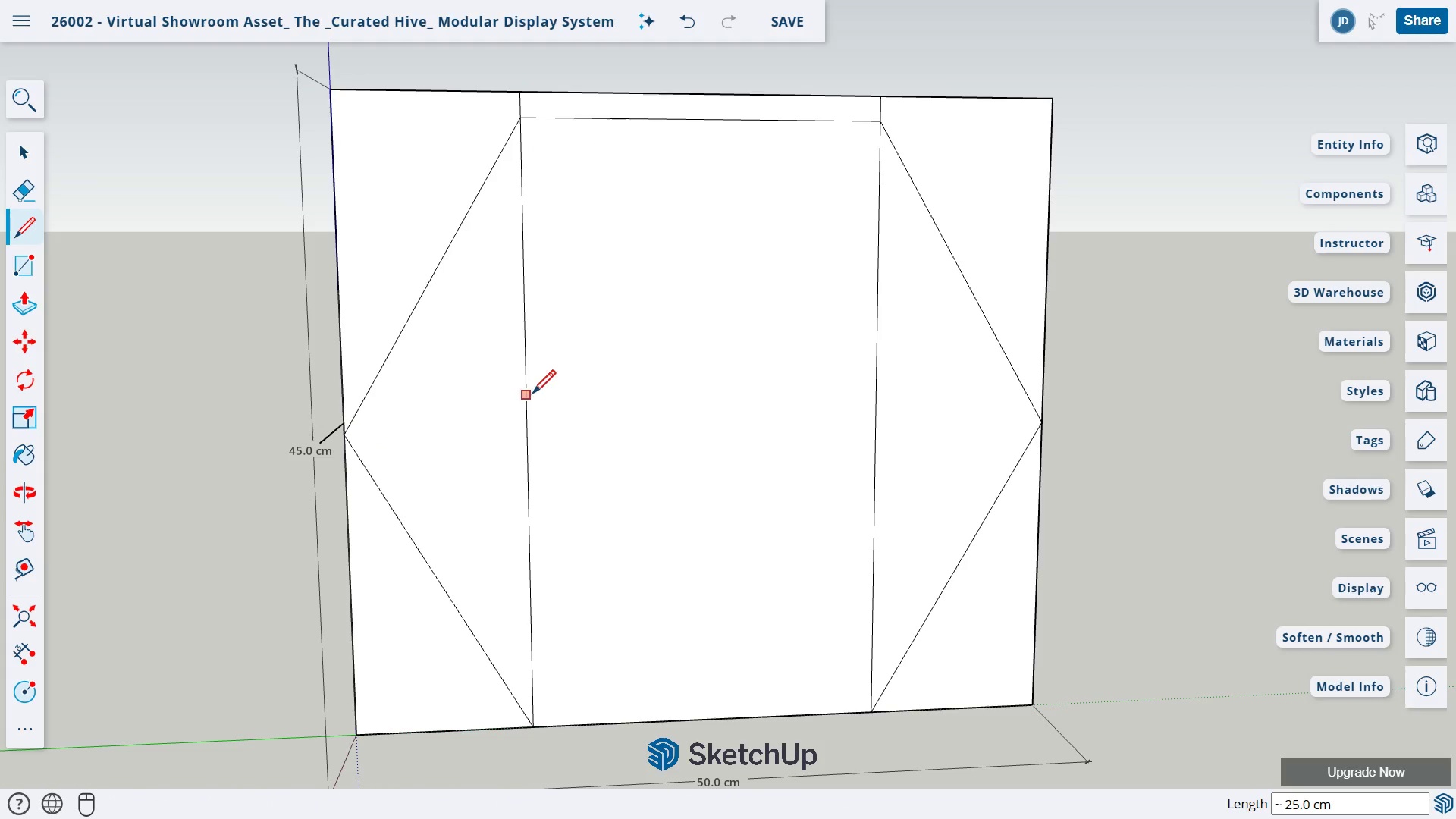 
key(E)
 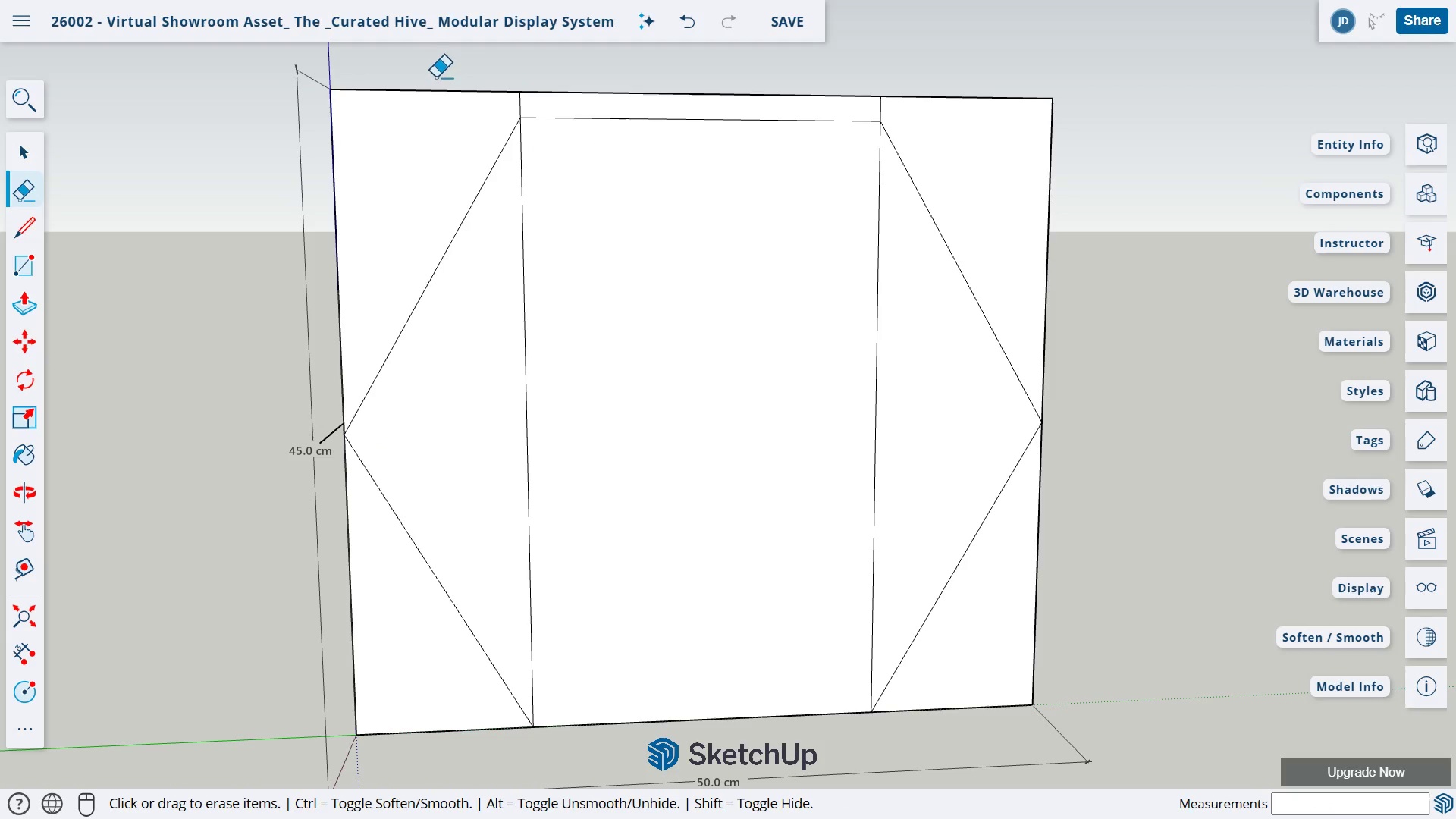 
left_click_drag(start_coordinate=[436, 78], to_coordinate=[439, 105])
 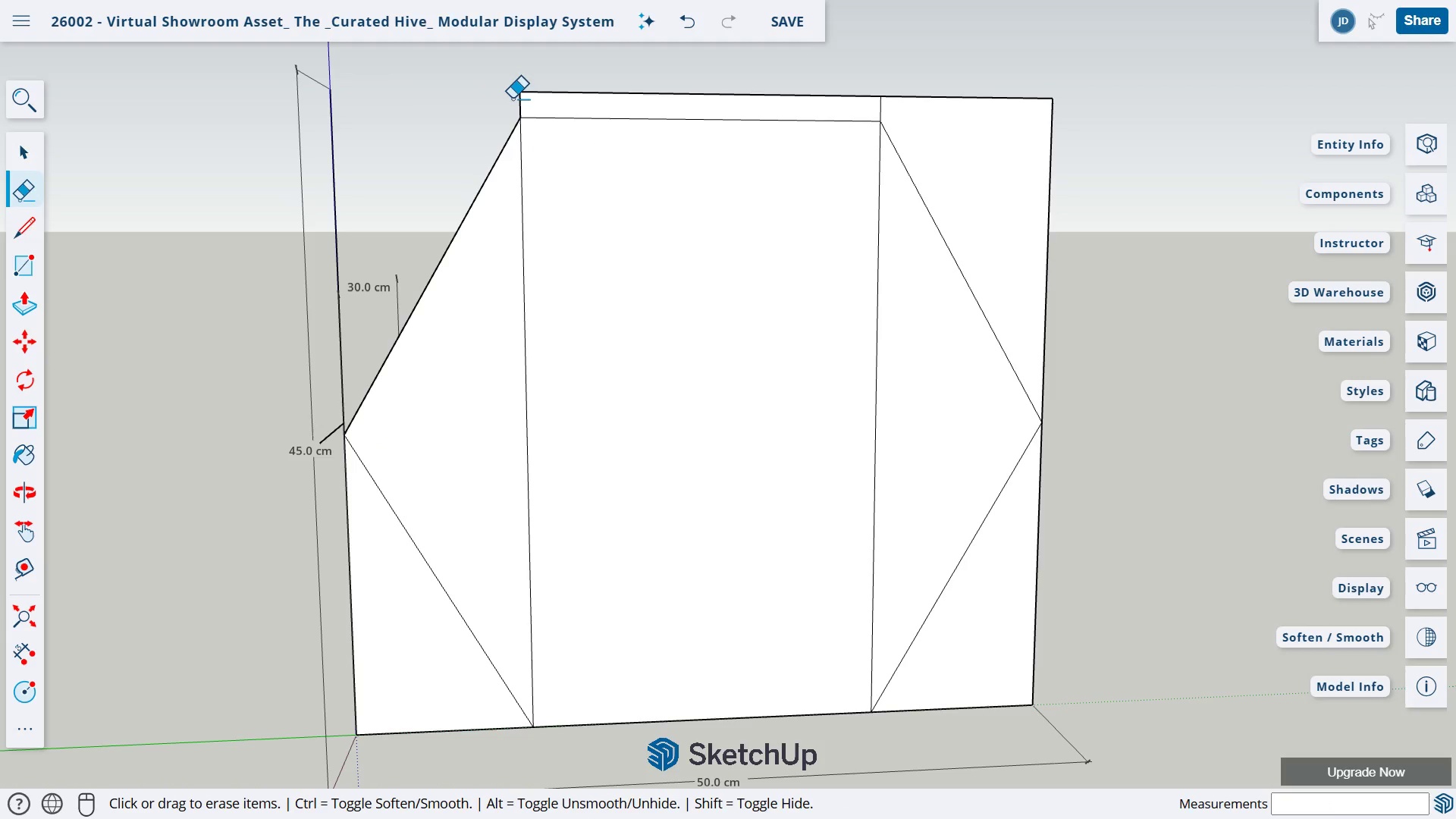 
left_click_drag(start_coordinate=[513, 99], to_coordinate=[577, 101])
 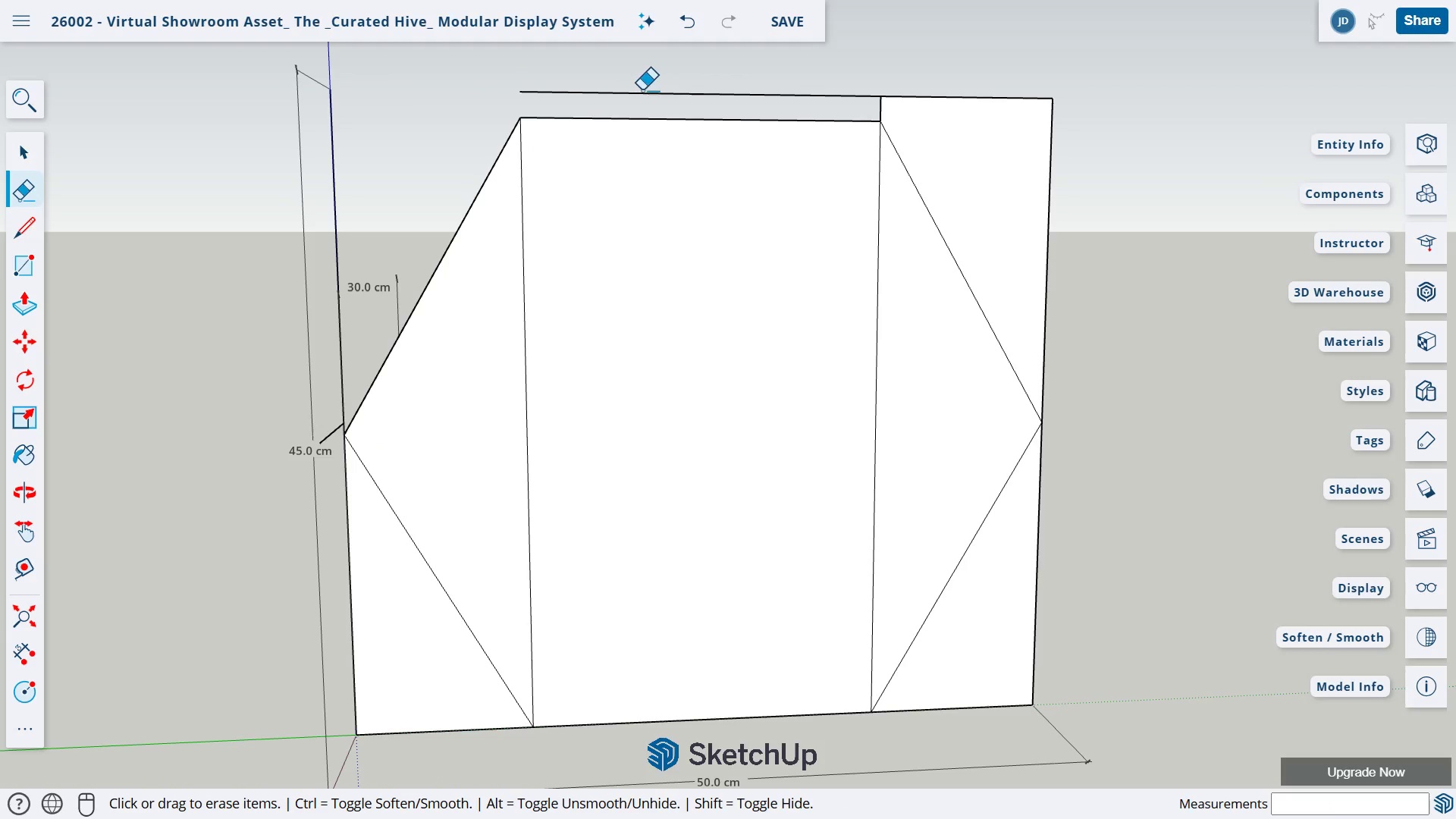 
left_click_drag(start_coordinate=[643, 90], to_coordinate=[652, 100])
 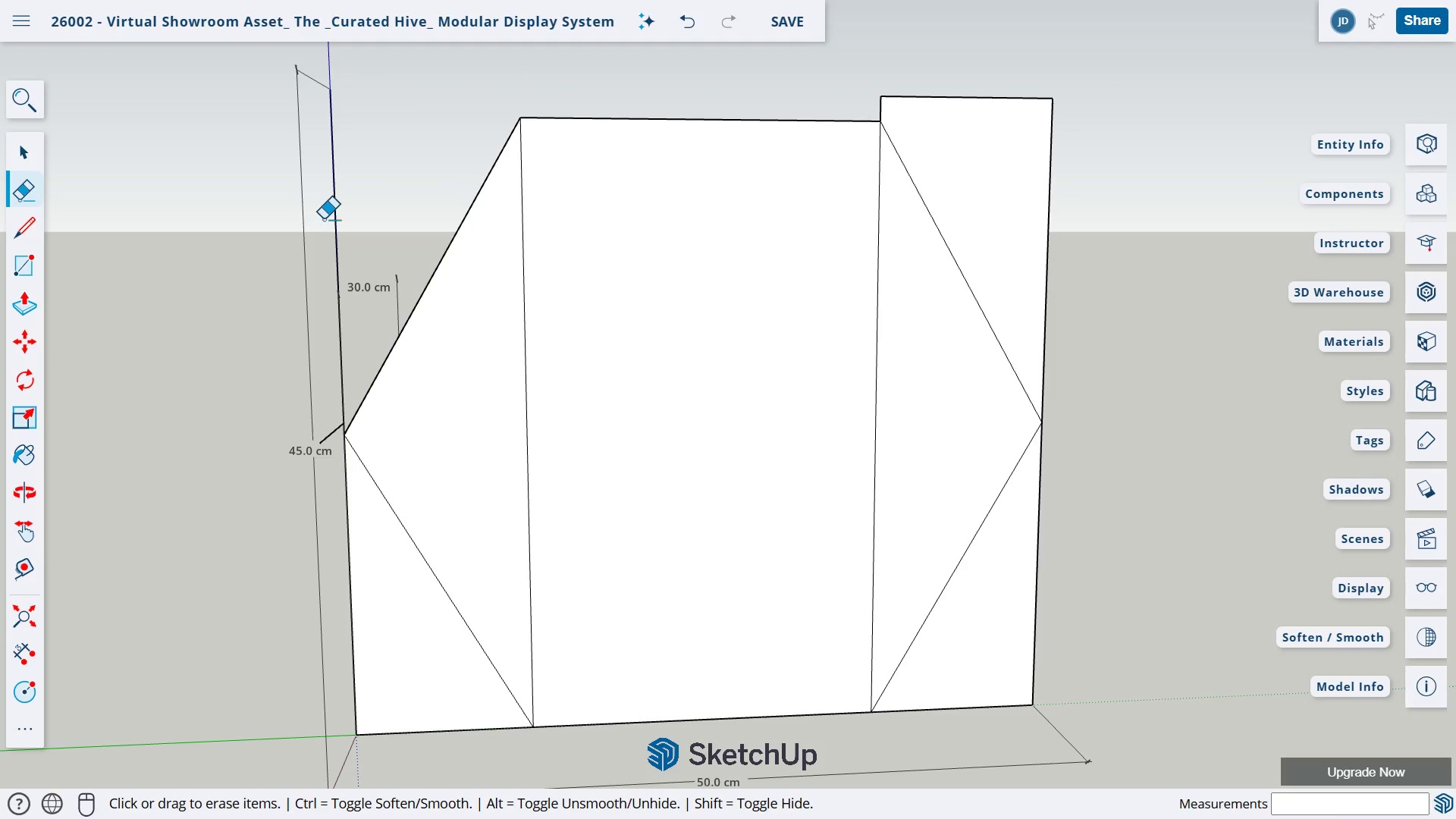 
left_click_drag(start_coordinate=[325, 218], to_coordinate=[377, 202])
 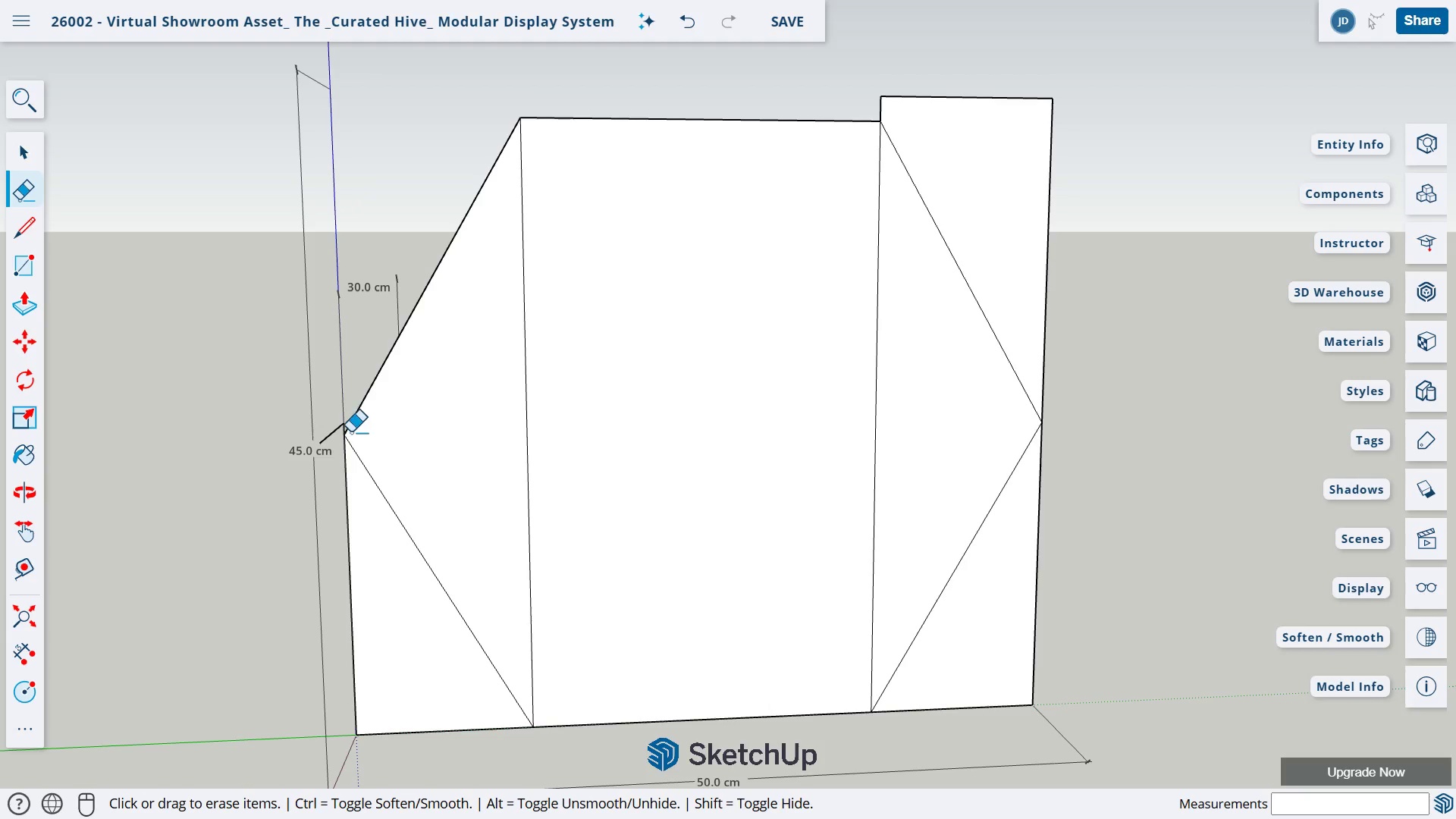 
left_click_drag(start_coordinate=[326, 428], to_coordinate=[331, 441])
 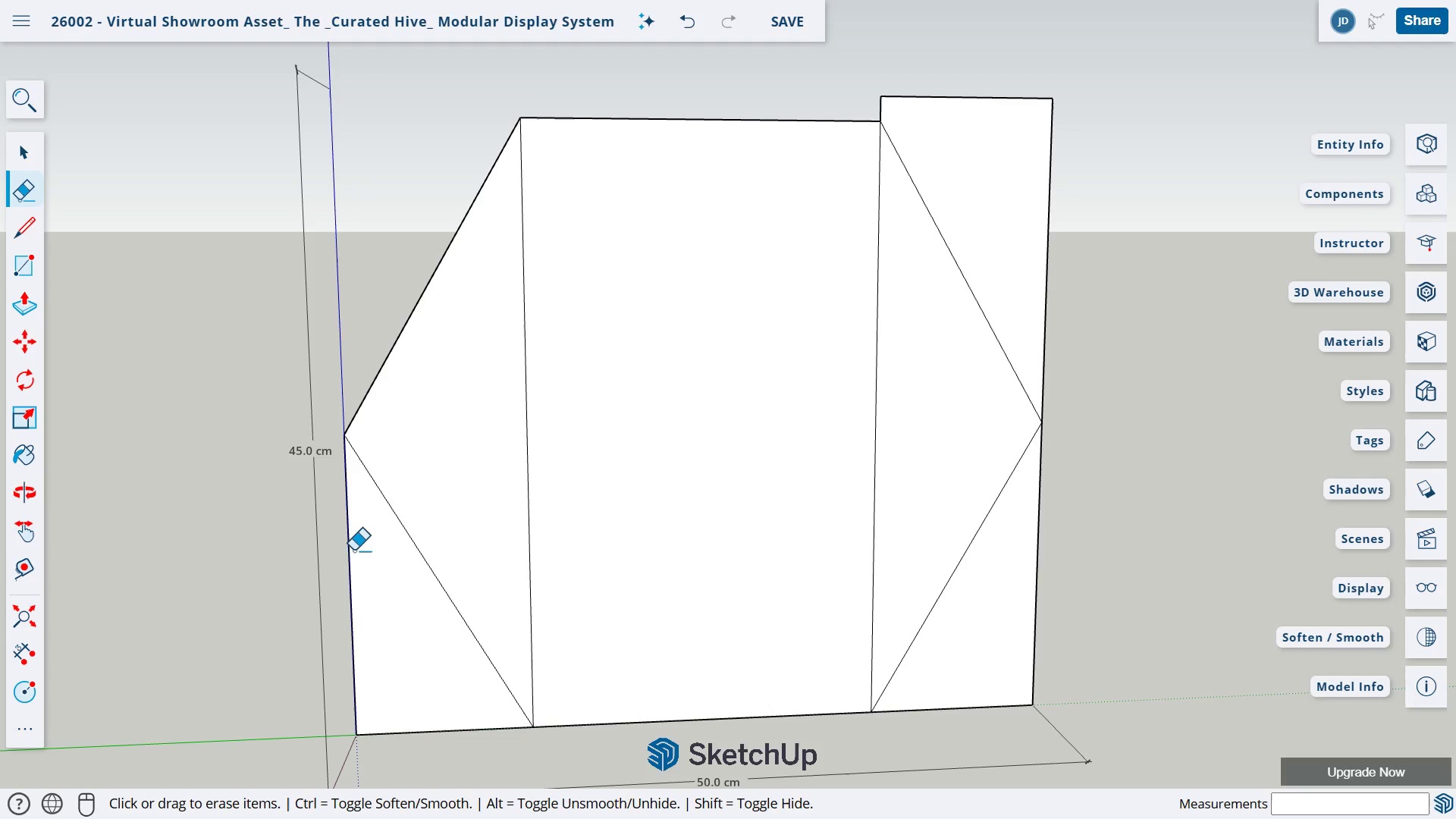 
left_click_drag(start_coordinate=[346, 557], to_coordinate=[384, 574])
 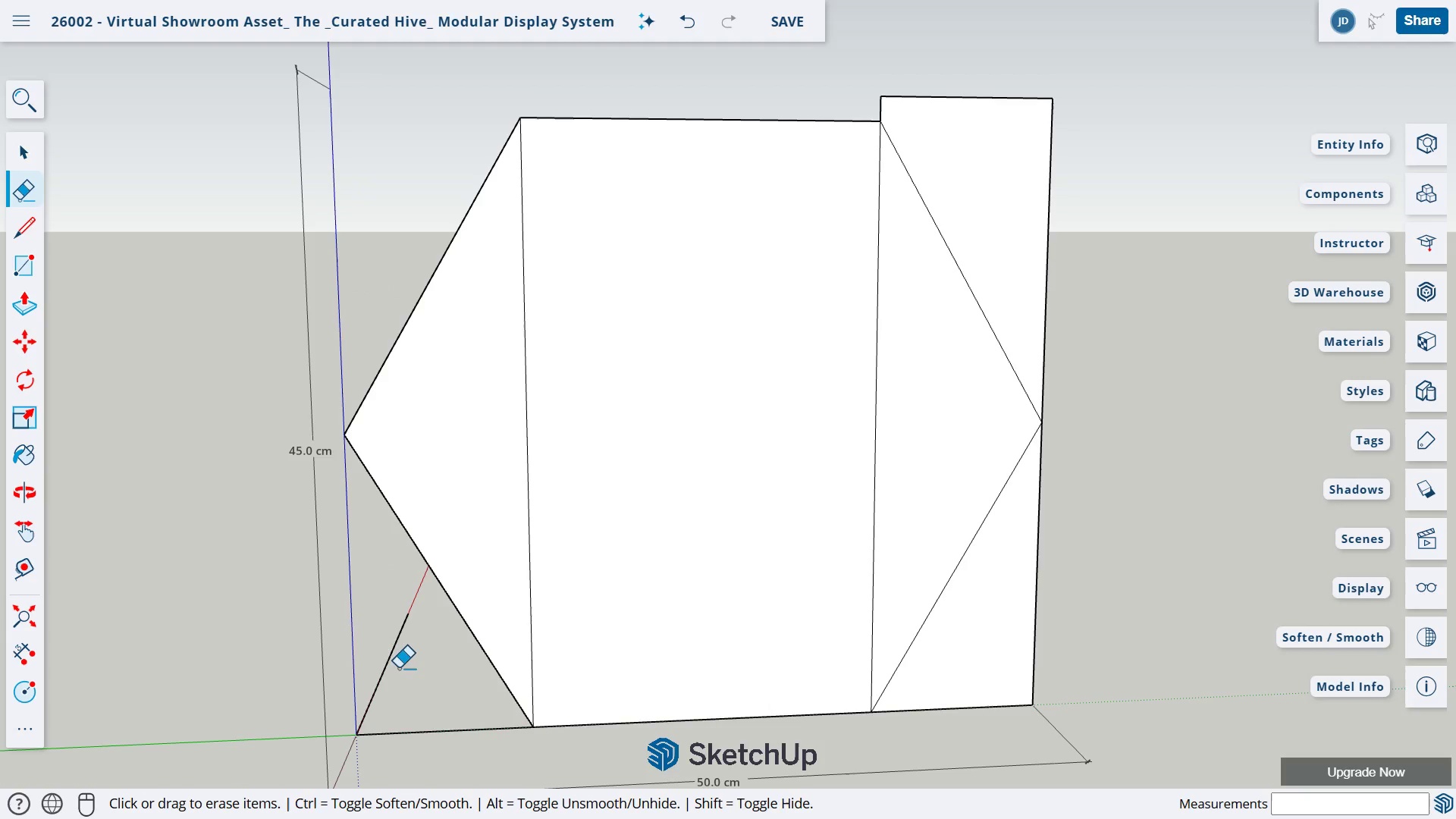 
left_click_drag(start_coordinate=[383, 664], to_coordinate=[405, 696])
 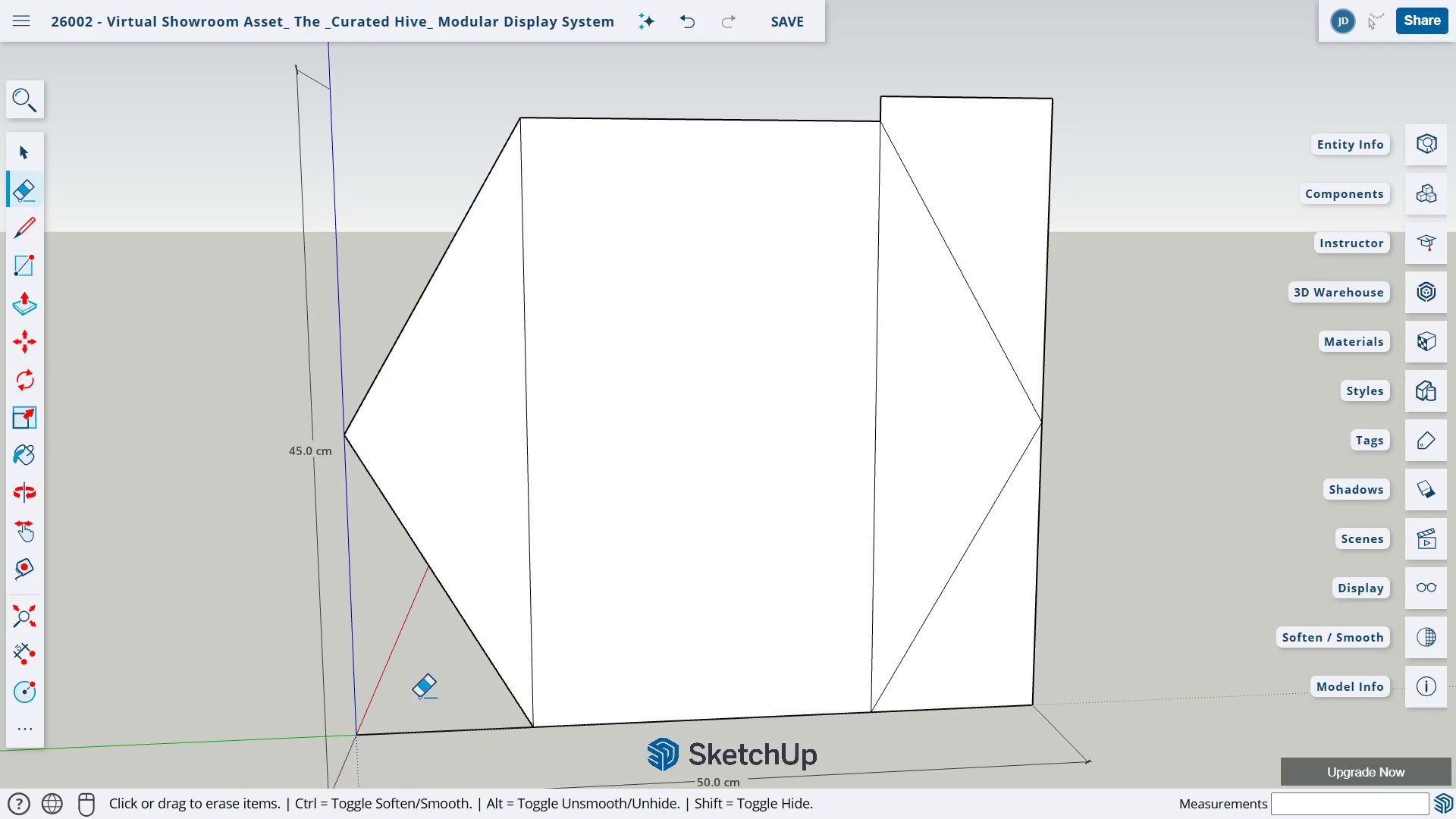 
left_click_drag(start_coordinate=[428, 709], to_coordinate=[432, 723])
 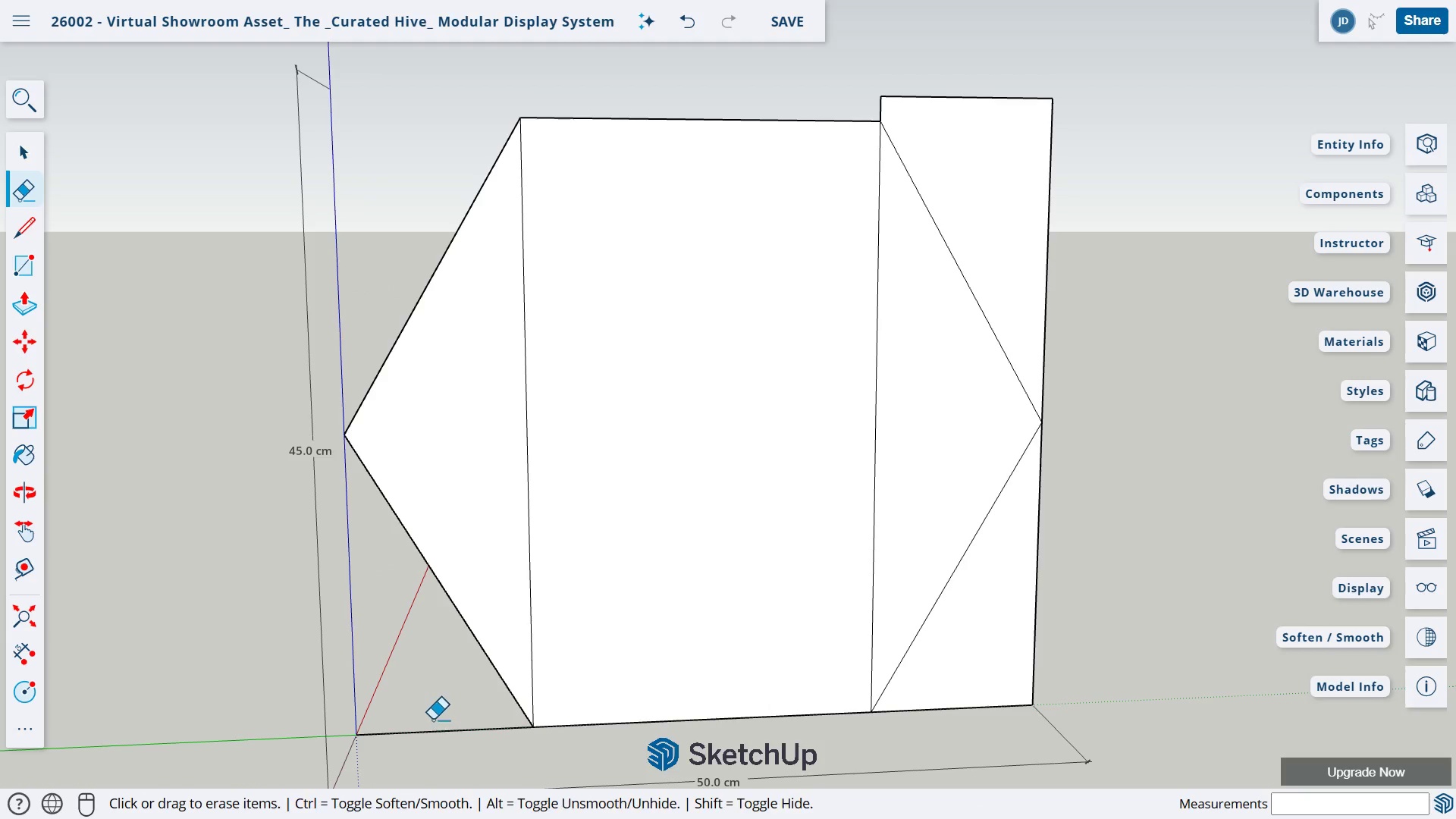 
key(Control+ControlLeft)
 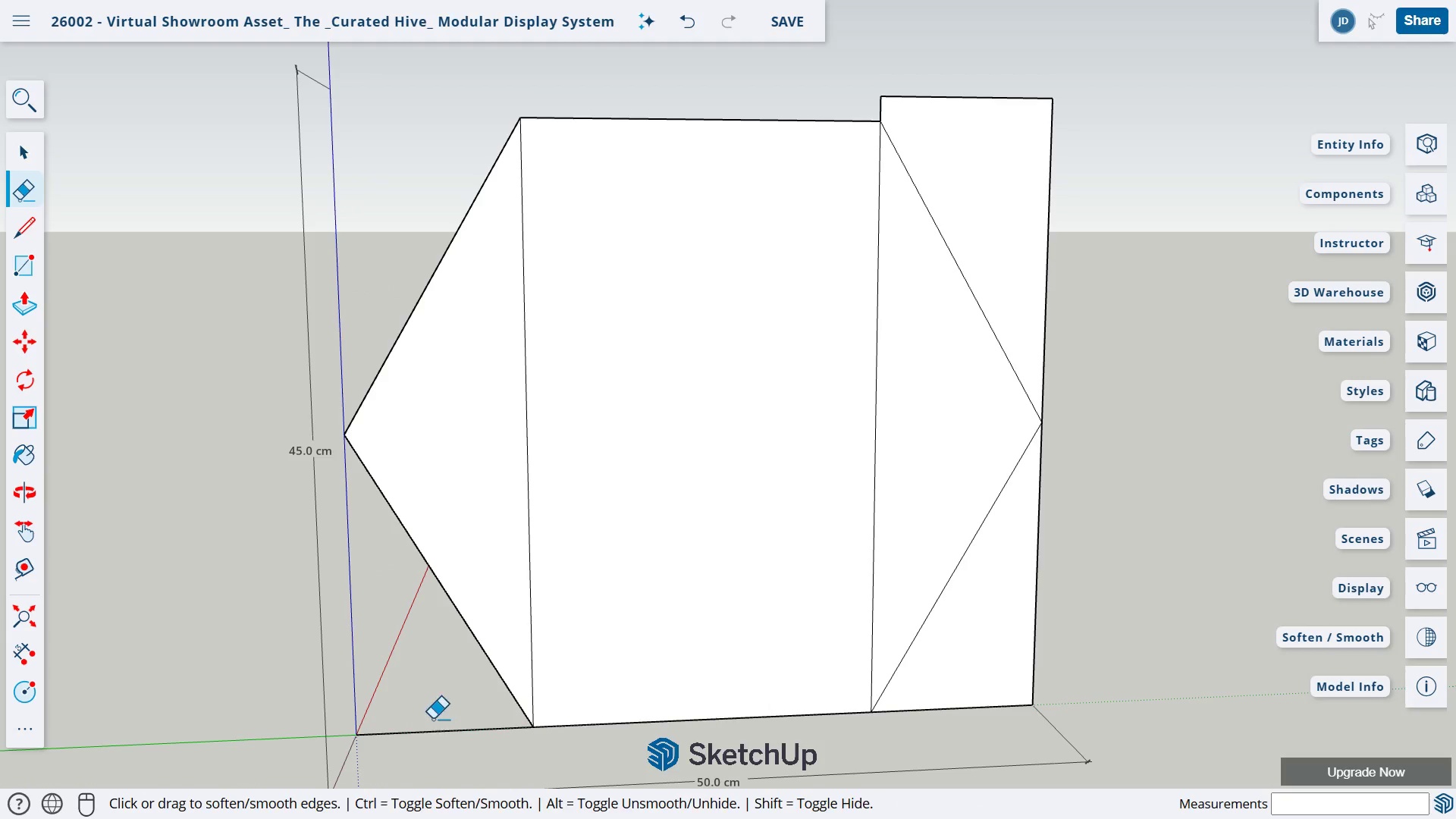 
key(Control+Z)
 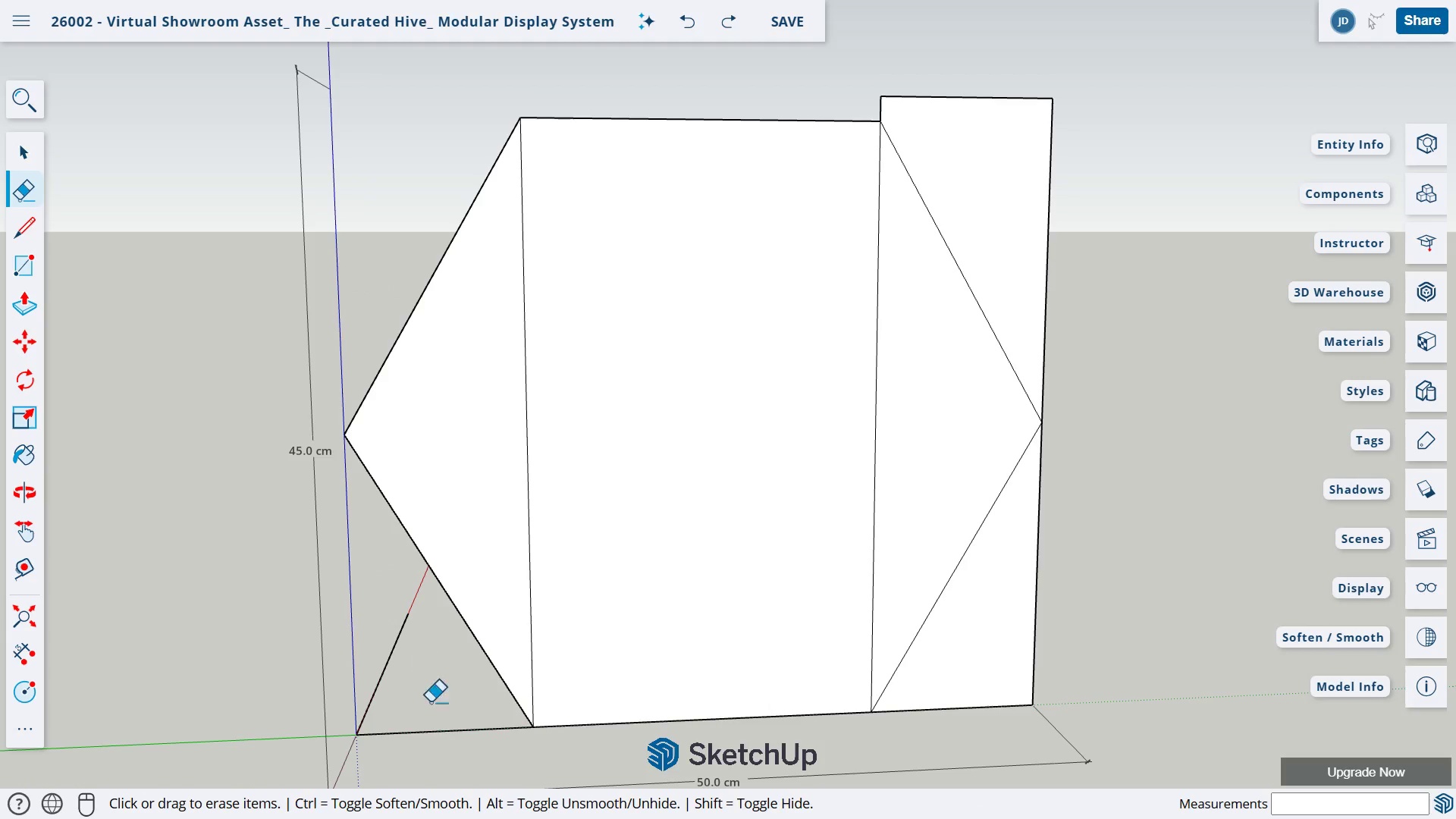 
left_click_drag(start_coordinate=[434, 711], to_coordinate=[441, 741])
 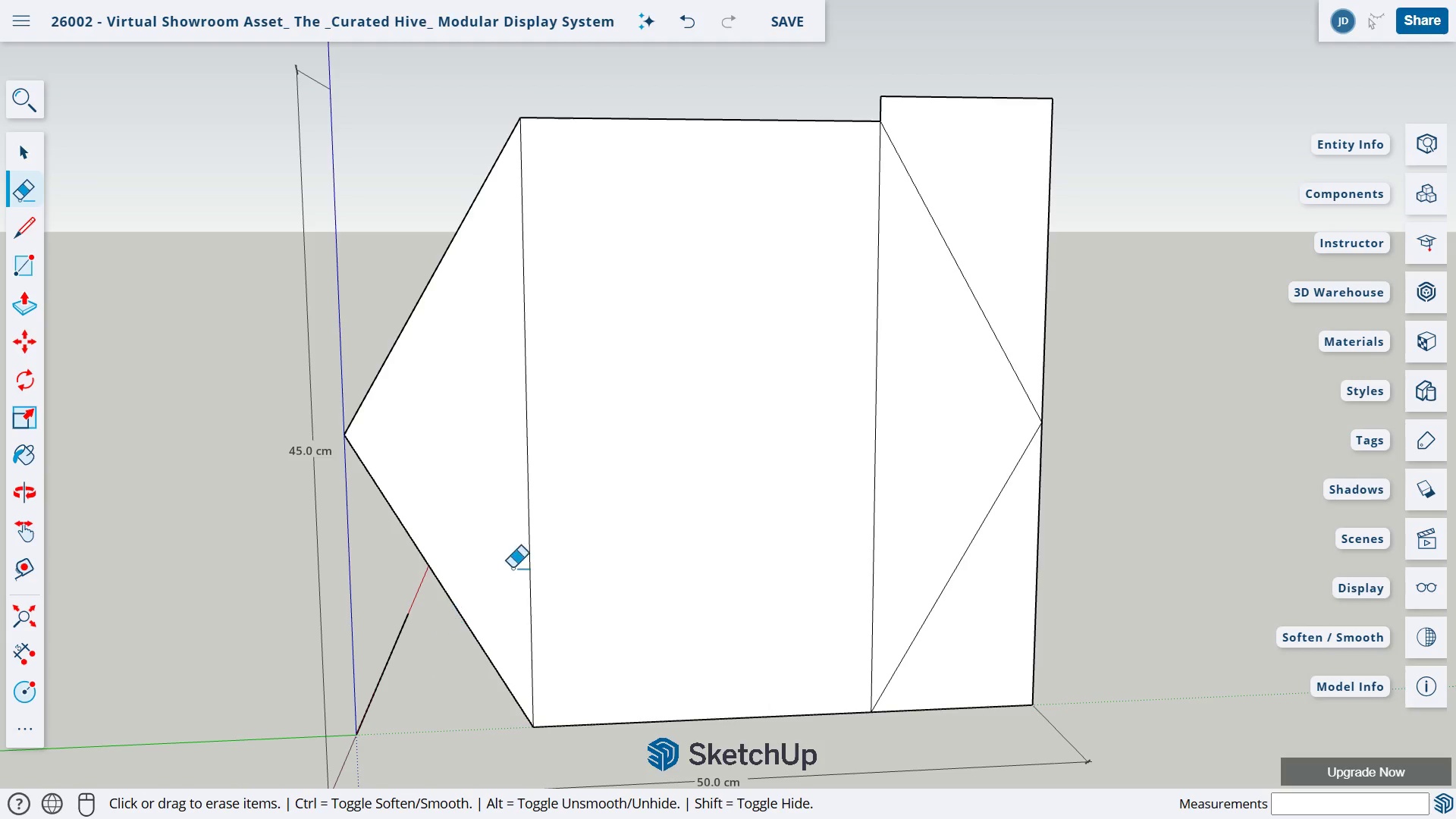 
left_click_drag(start_coordinate=[510, 506], to_coordinate=[589, 524])
 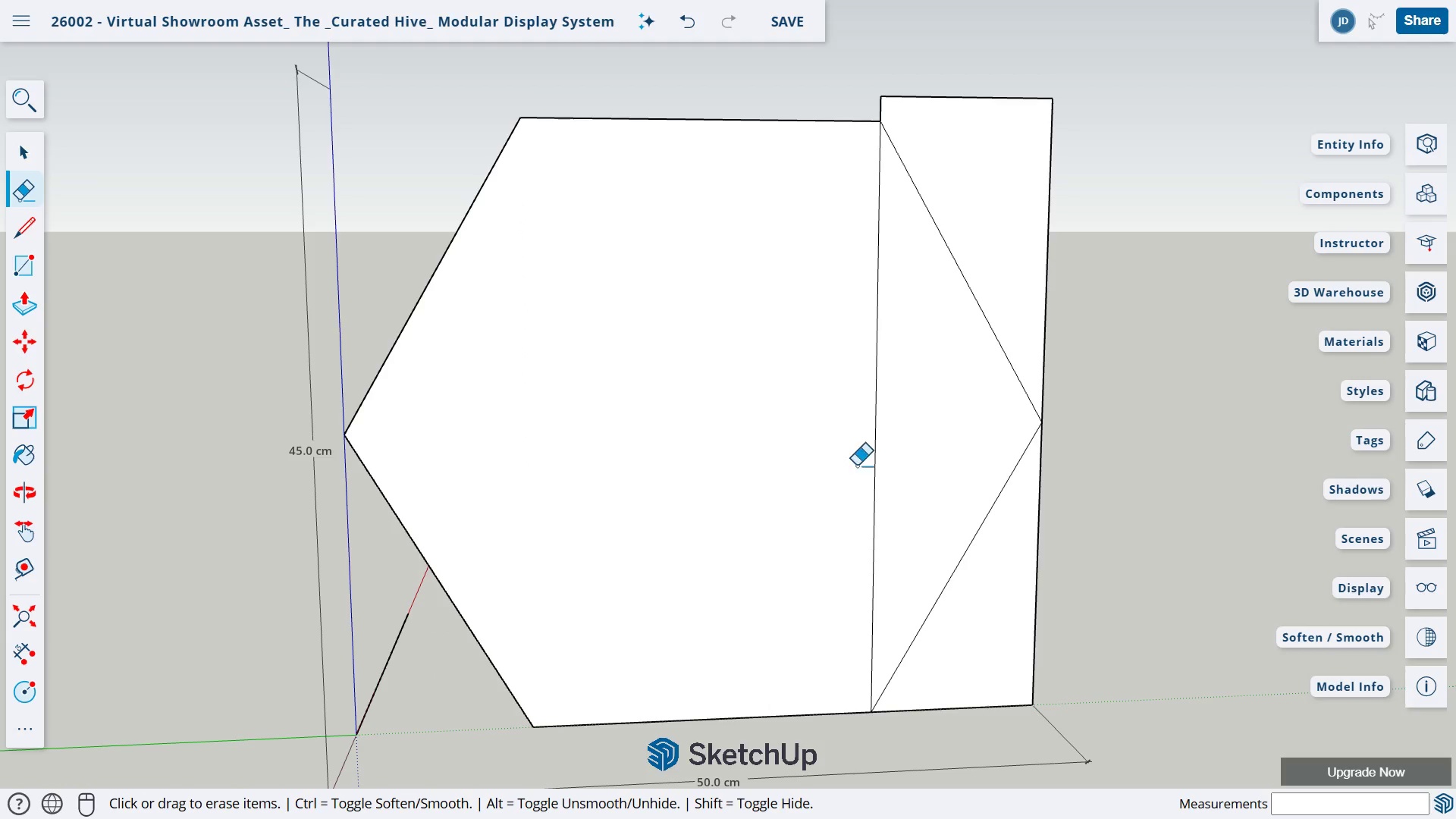 
left_click_drag(start_coordinate=[861, 464], to_coordinate=[906, 468])
 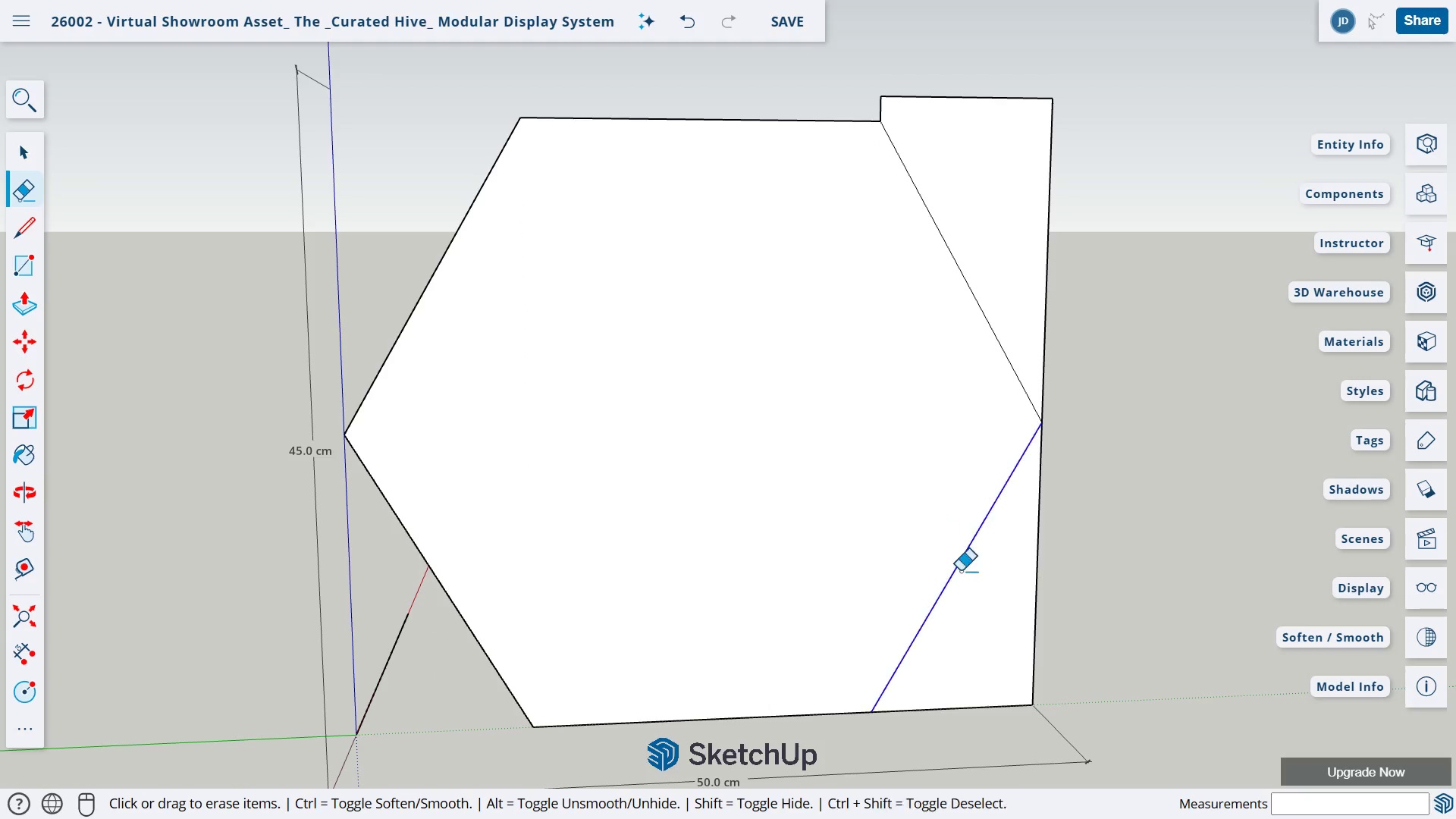 
left_click_drag(start_coordinate=[951, 560], to_coordinate=[962, 572])
 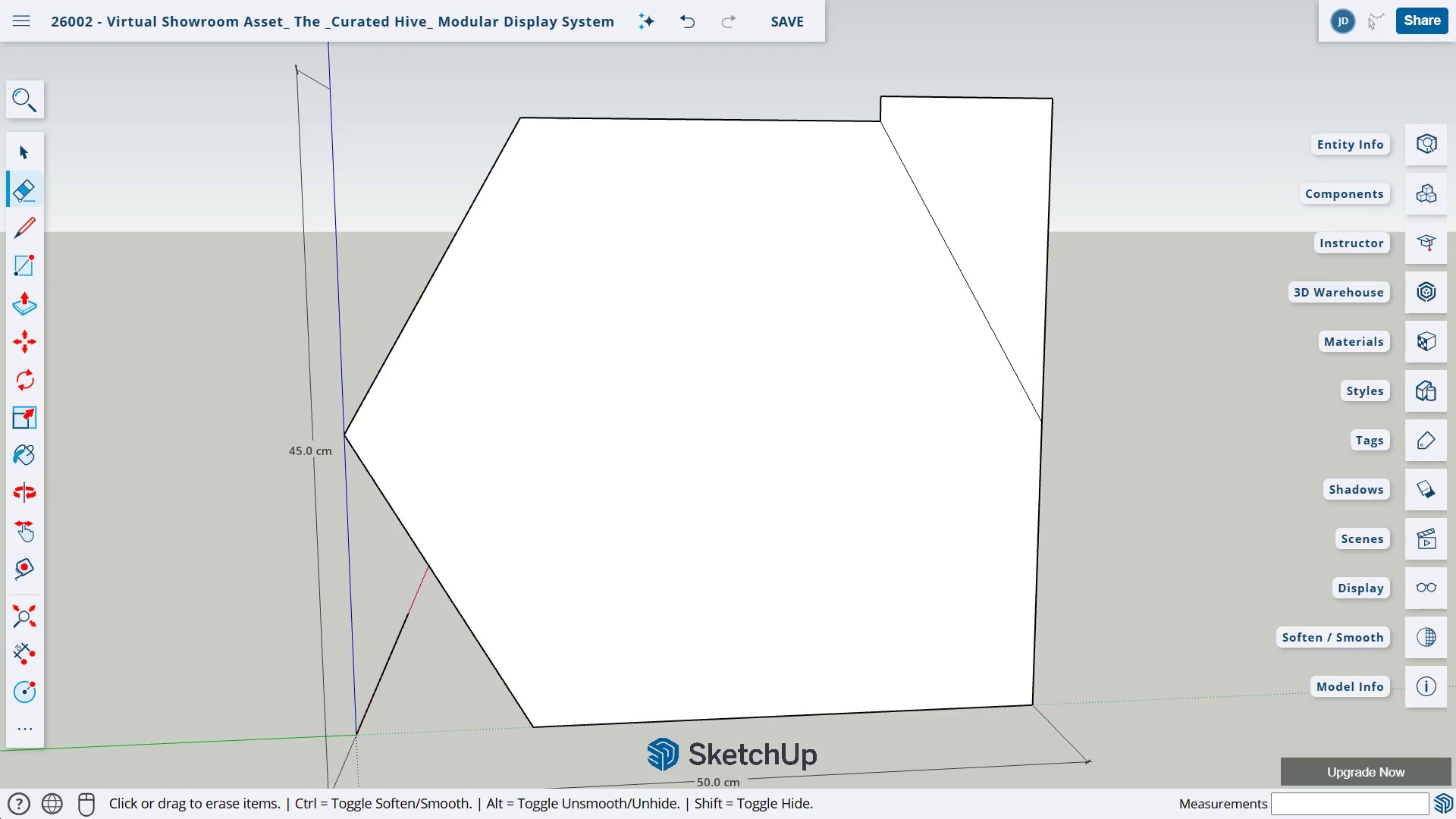 
left_click([0, 818])
 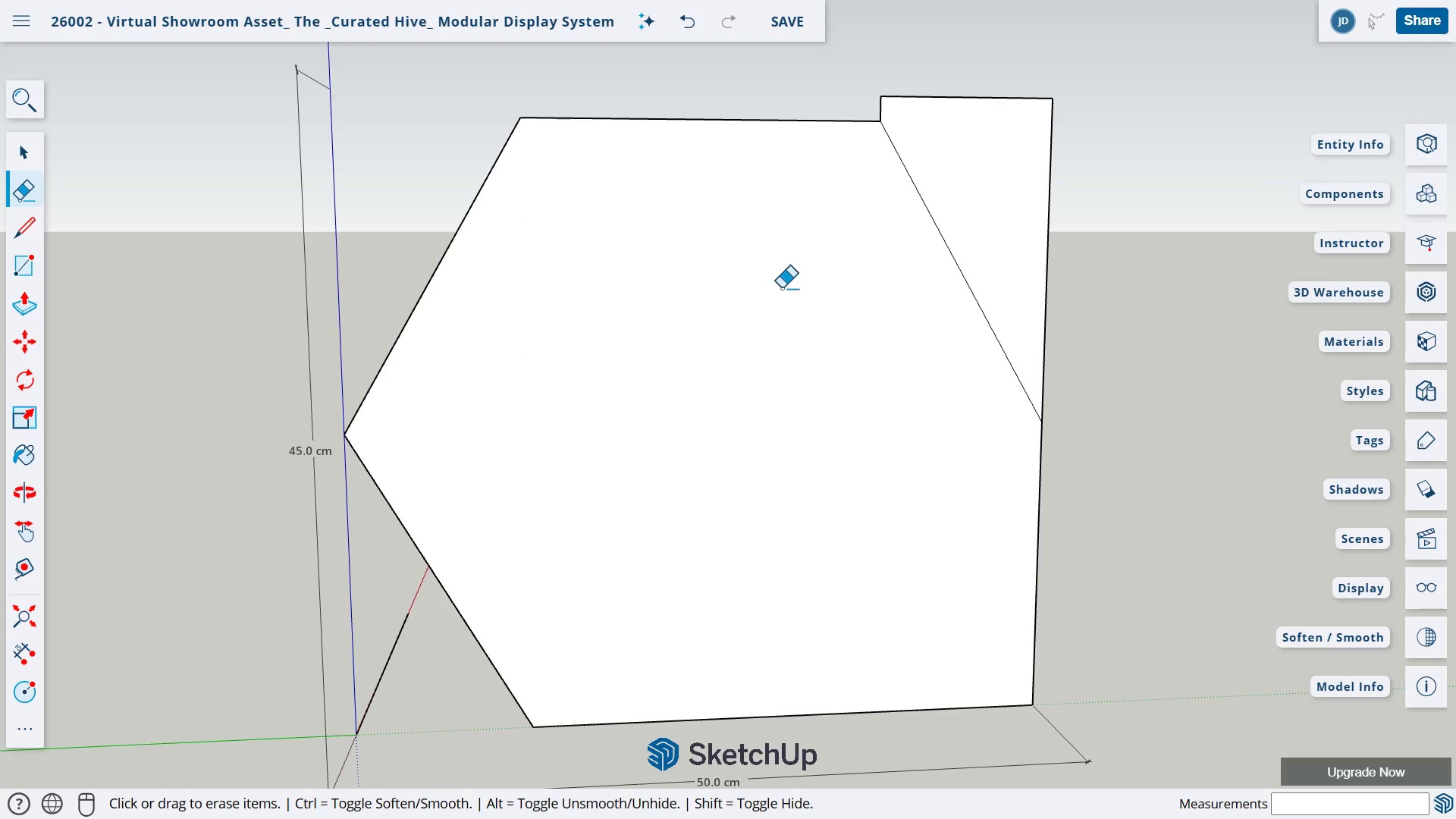 
left_click_drag(start_coordinate=[977, 209], to_coordinate=[936, 246])
 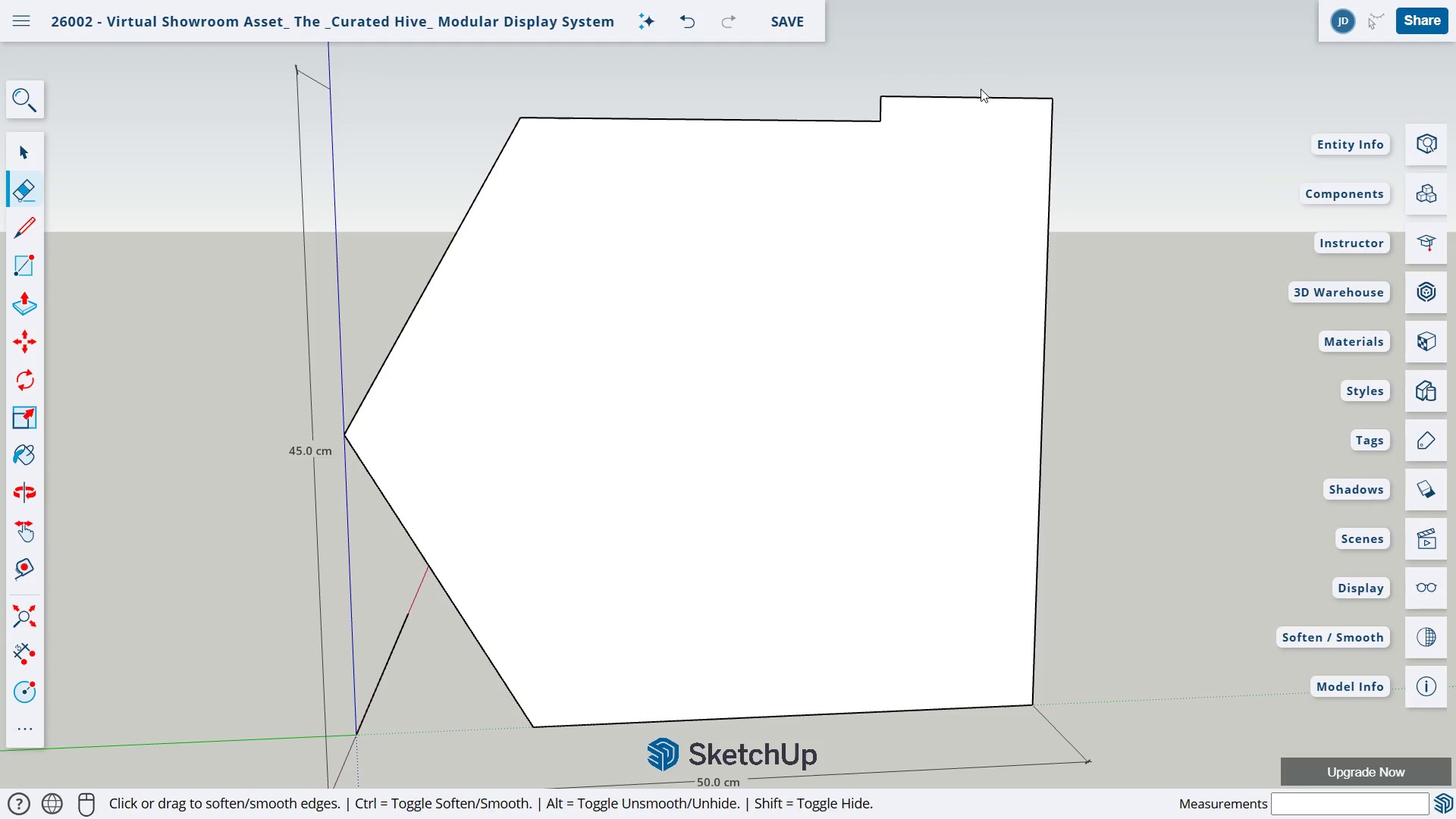 
key(Control+ControlLeft)
 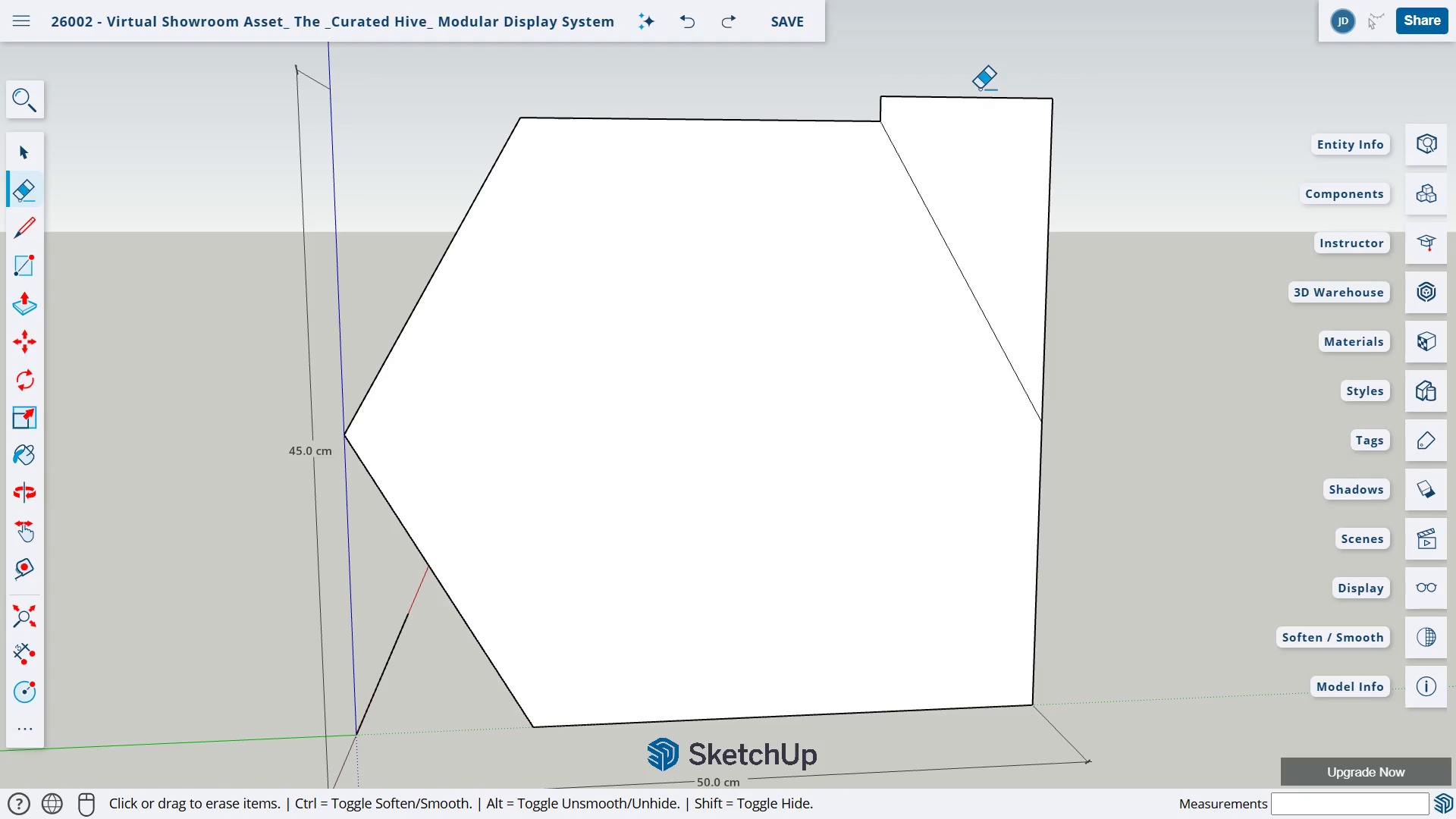 
key(Control+Z)
 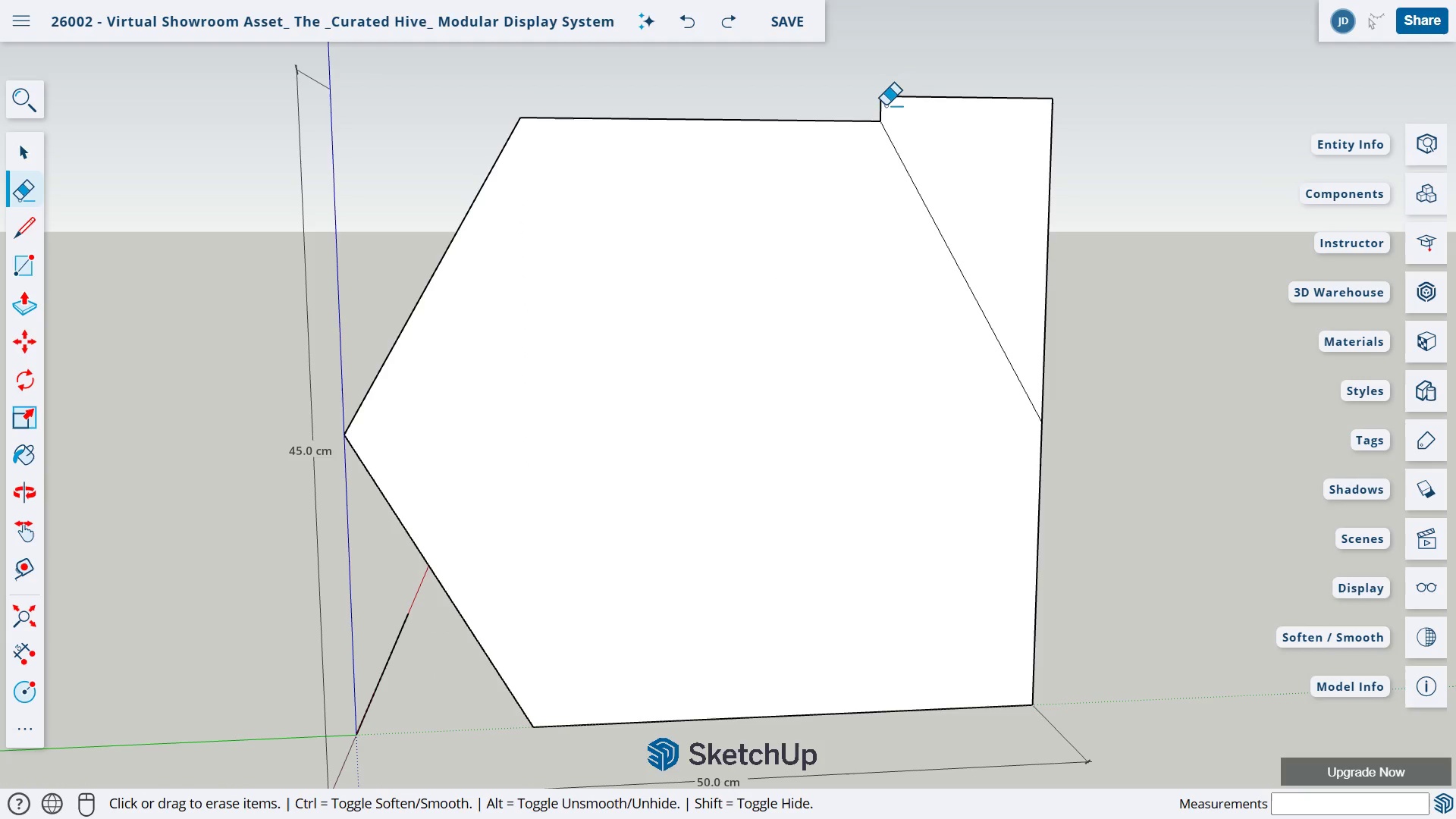 
left_click_drag(start_coordinate=[881, 107], to_coordinate=[926, 77])
 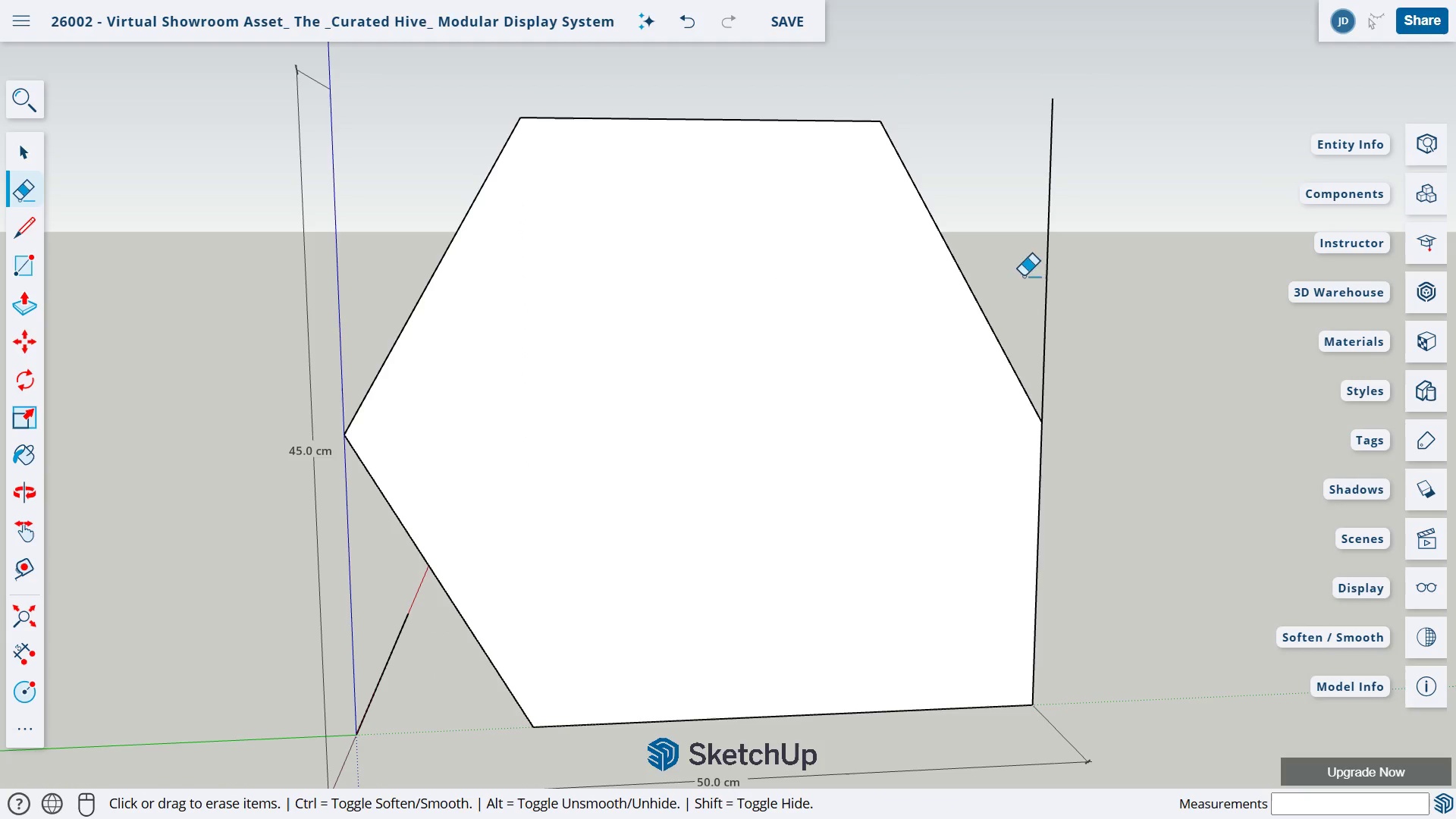 
left_click_drag(start_coordinate=[1025, 276], to_coordinate=[1075, 320])
 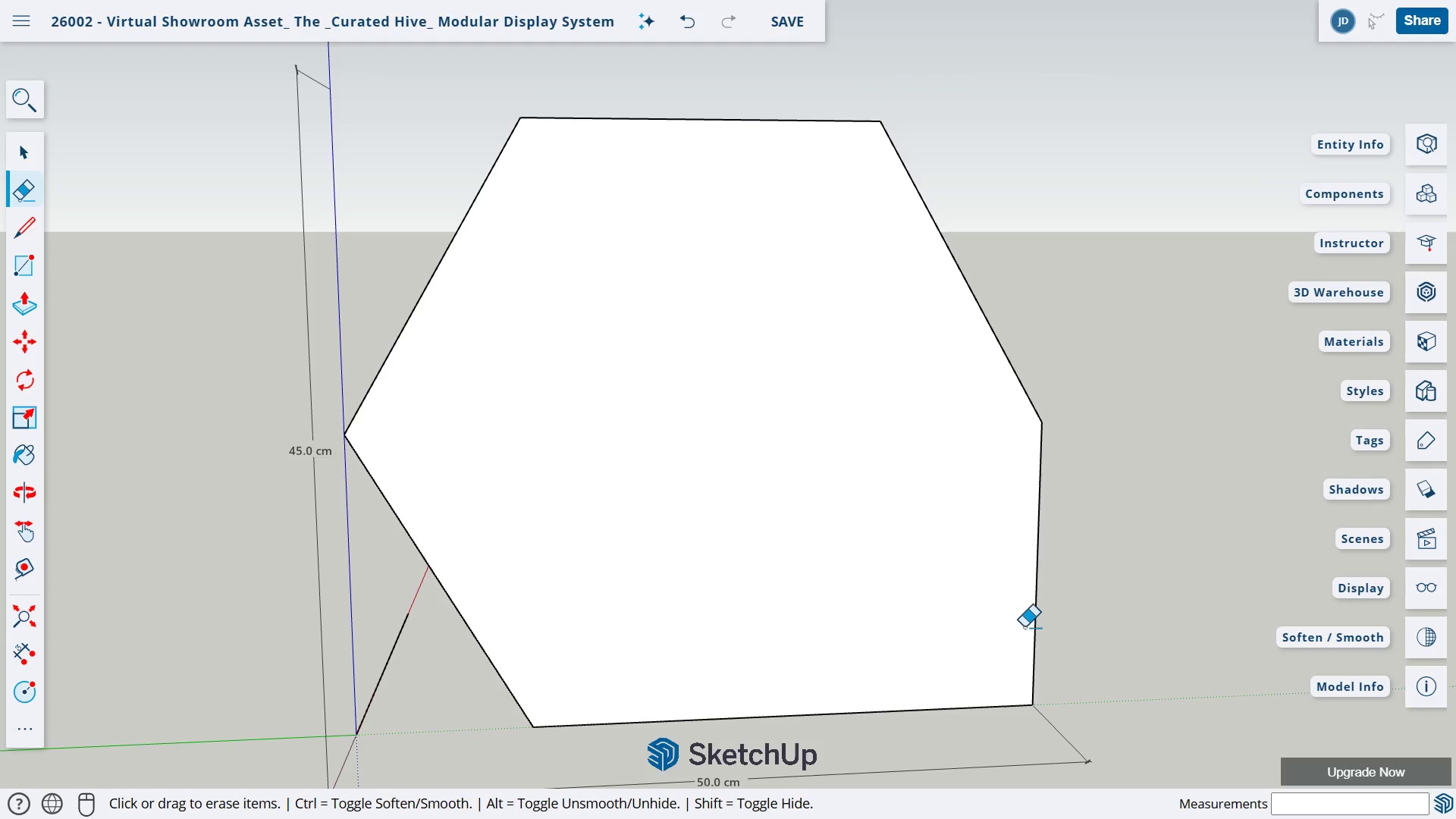 
key(Control+Z)
 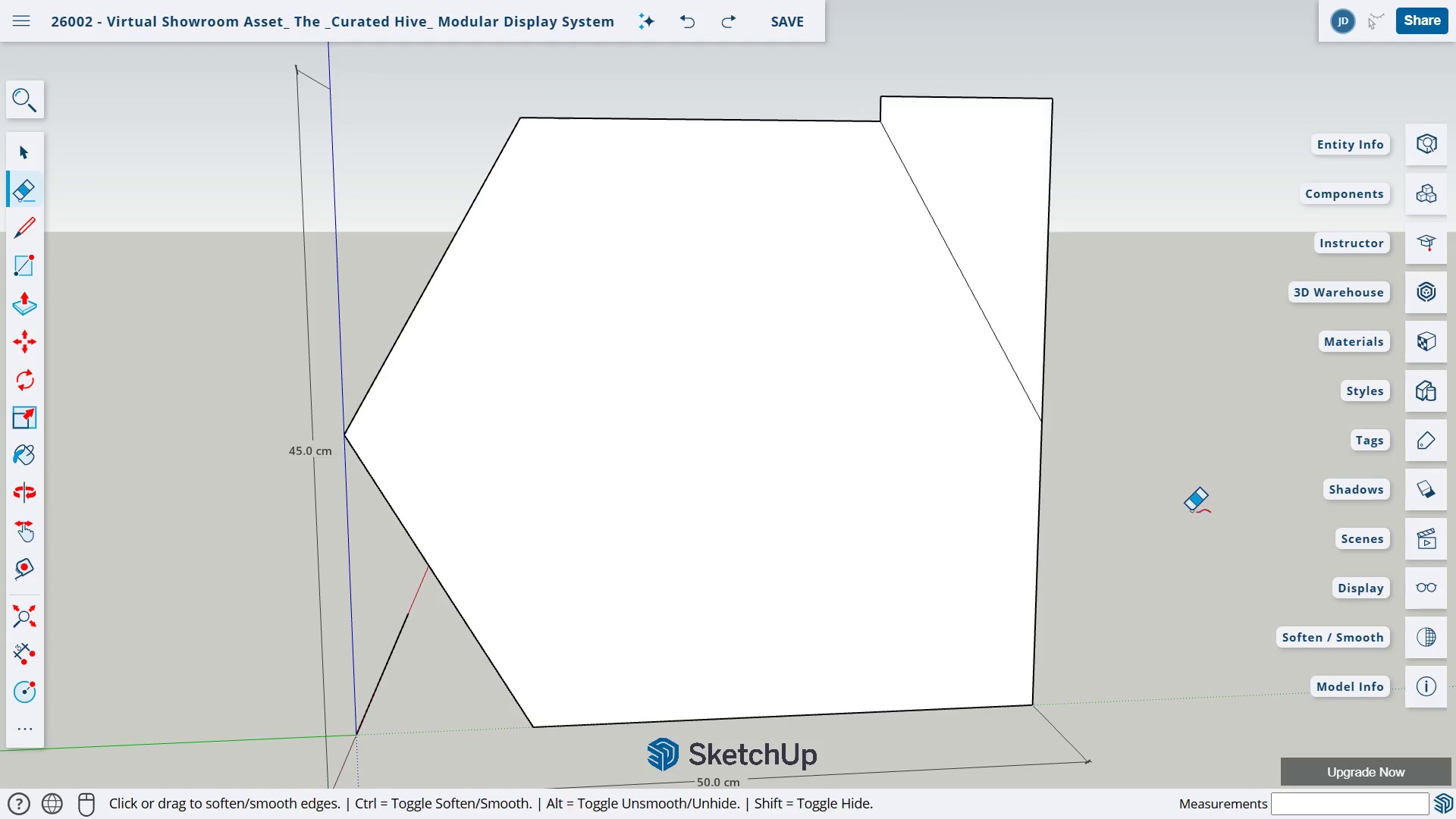 
key(Control+Z)
 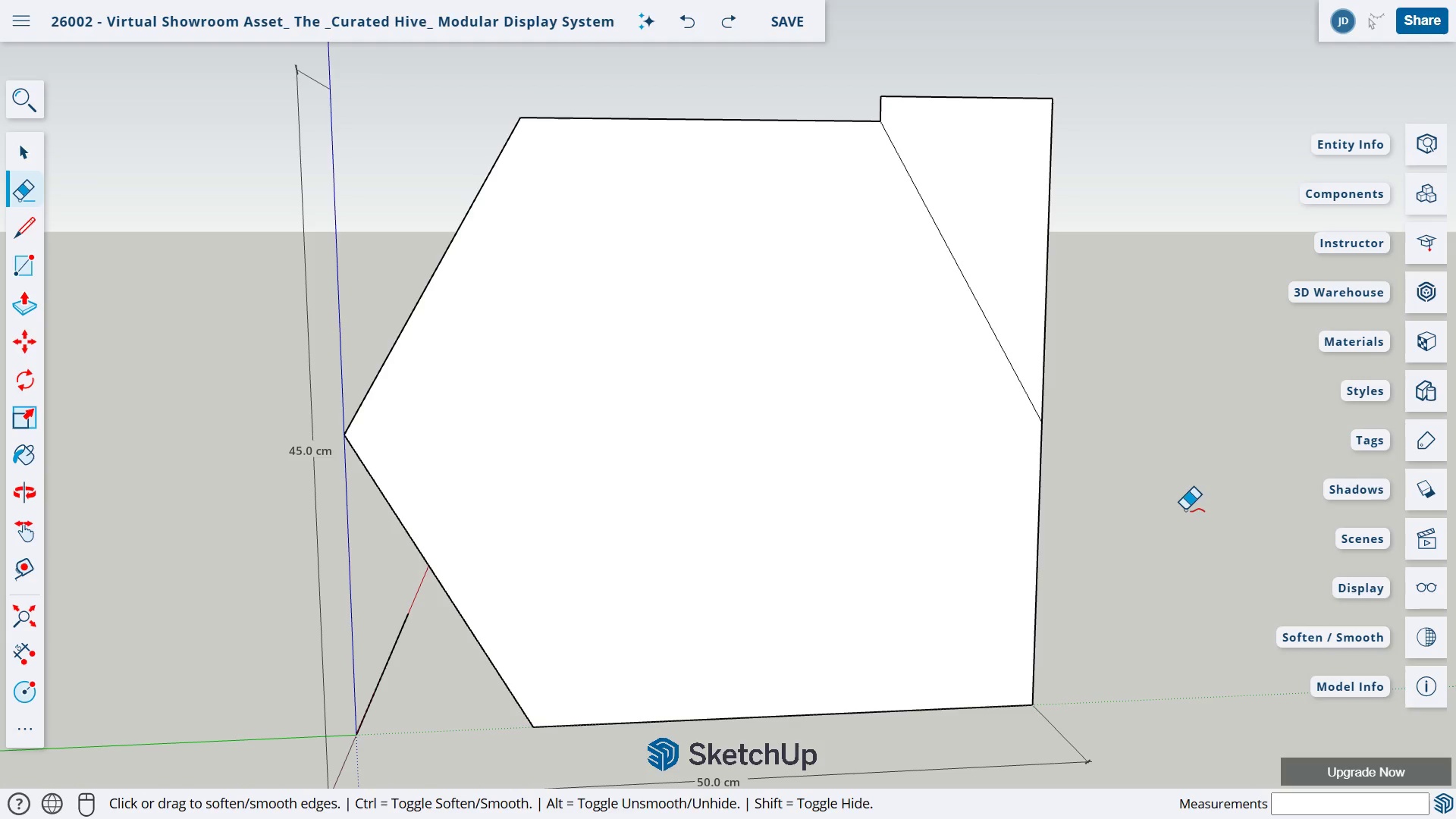 
key(Control+Z)
 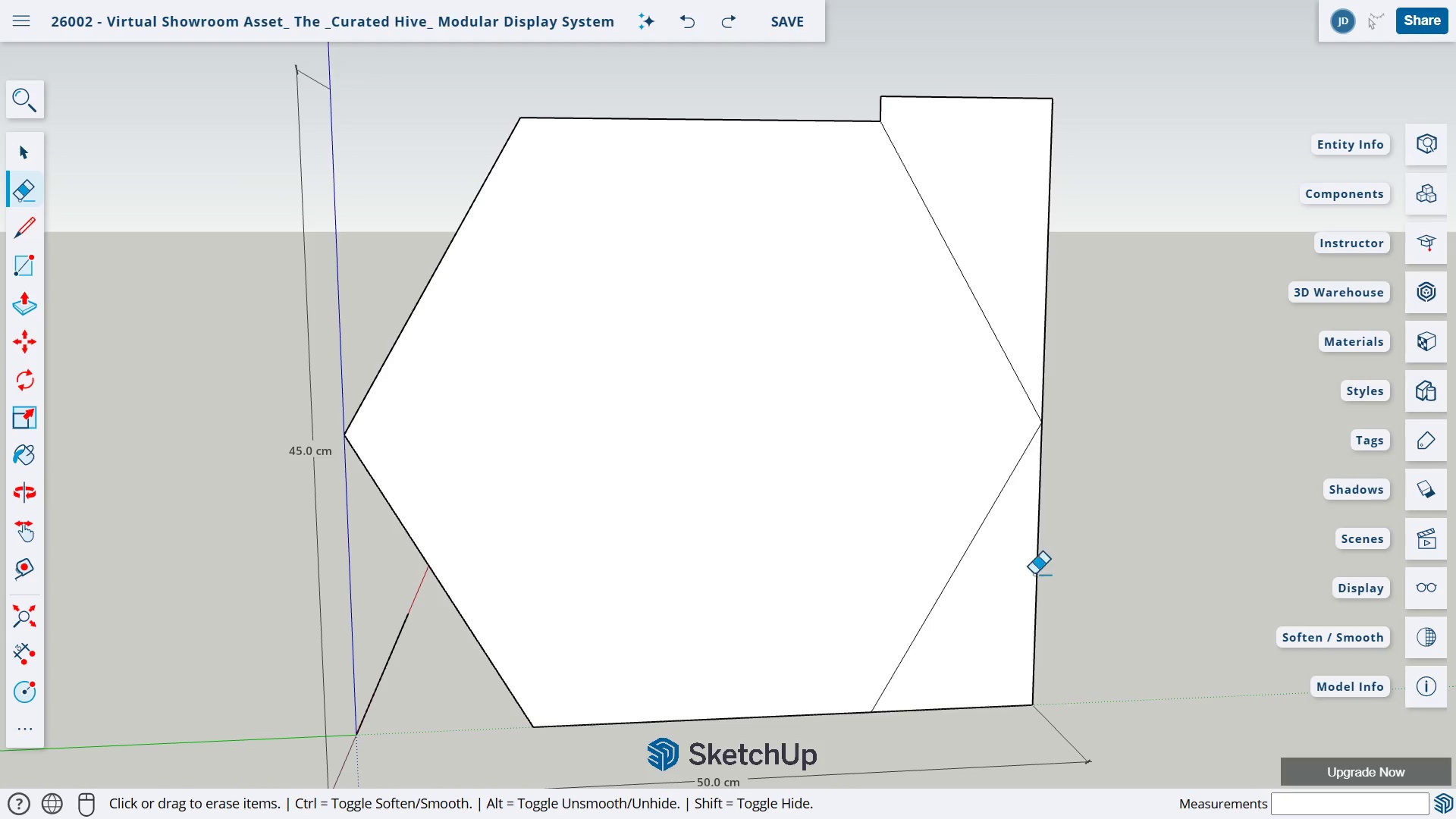 
left_click_drag(start_coordinate=[1029, 573], to_coordinate=[1043, 580])
 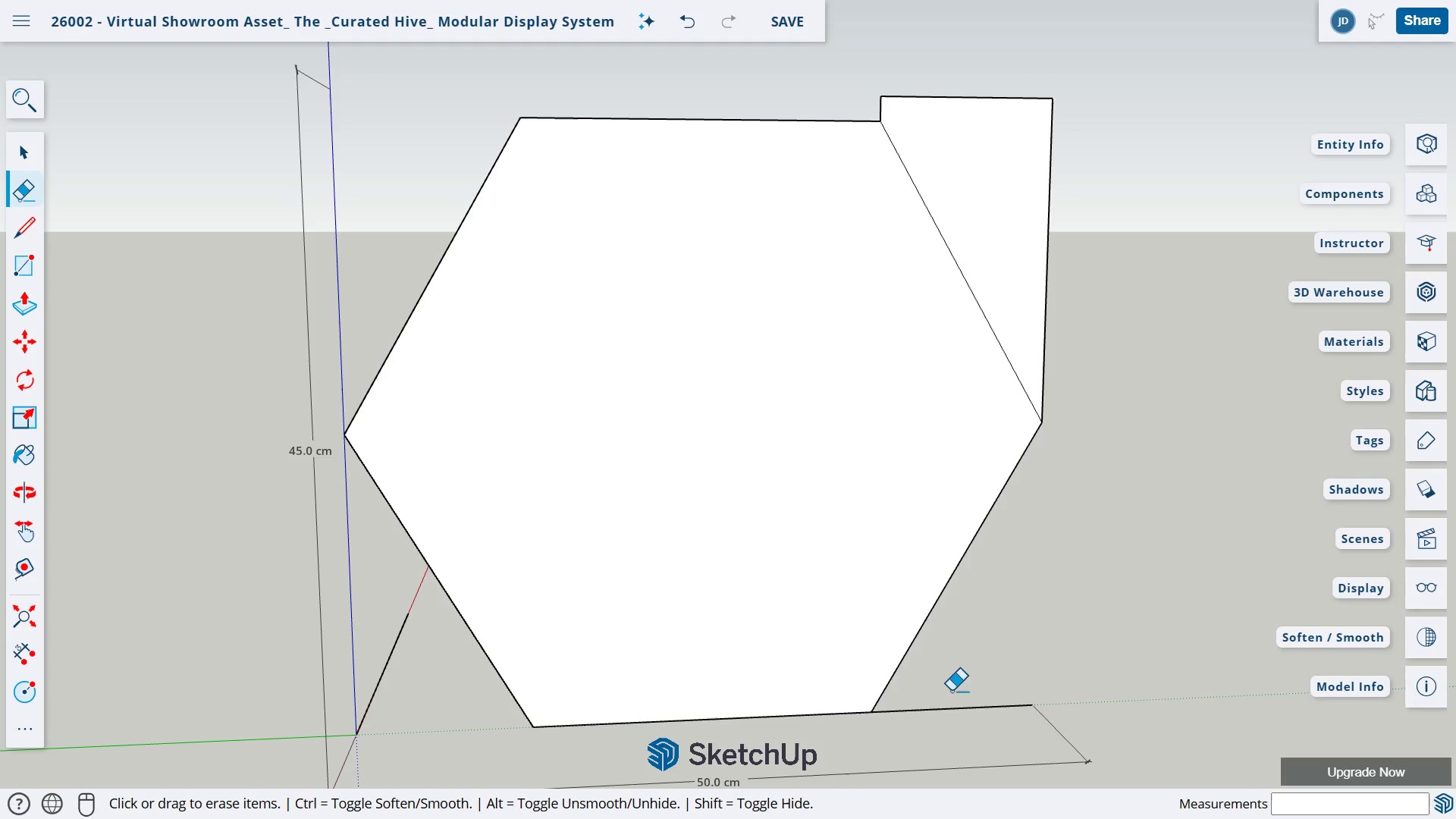 
left_click_drag(start_coordinate=[952, 691], to_coordinate=[956, 728])
 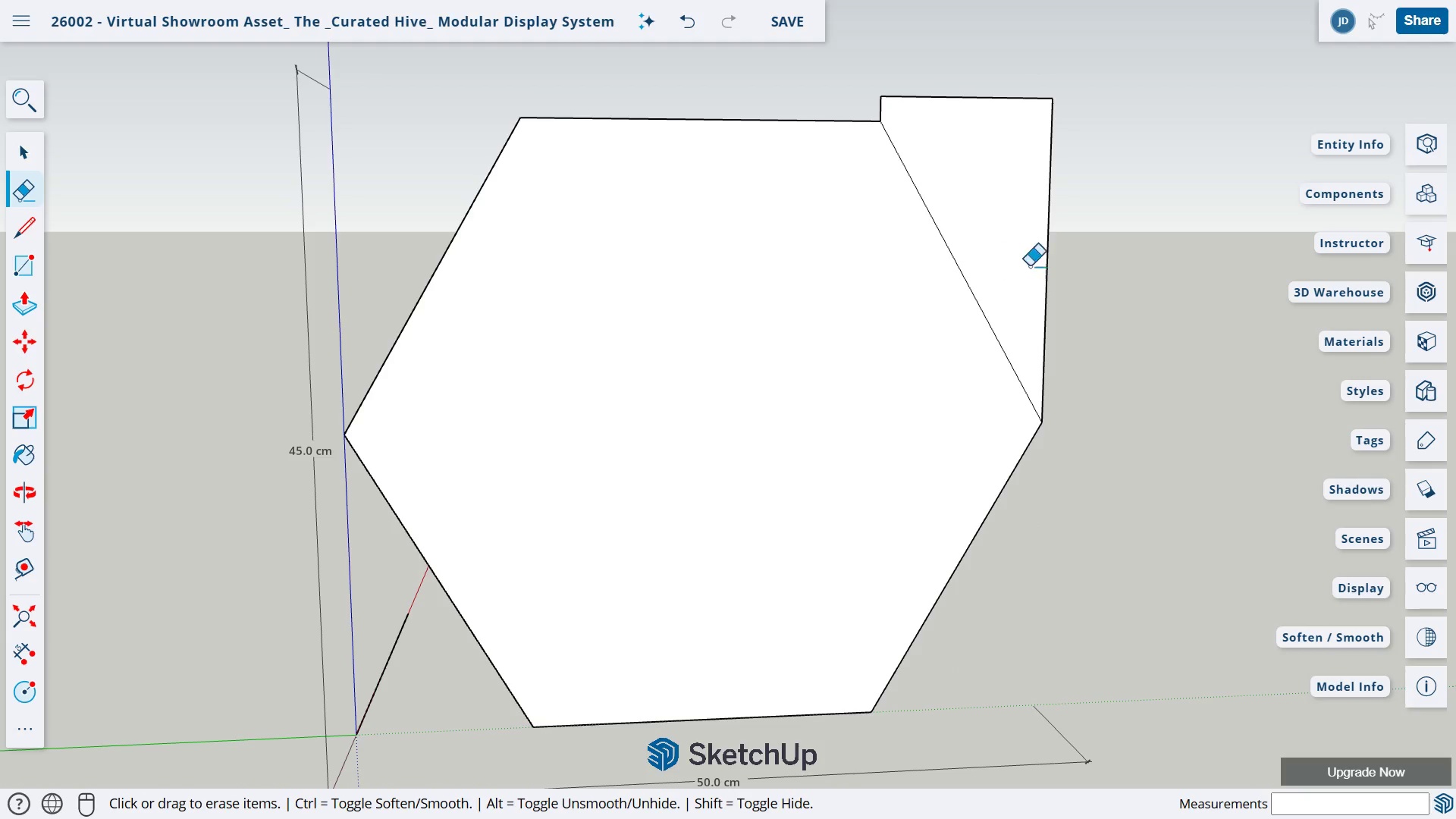 
left_click_drag(start_coordinate=[1037, 265], to_coordinate=[1081, 292])
 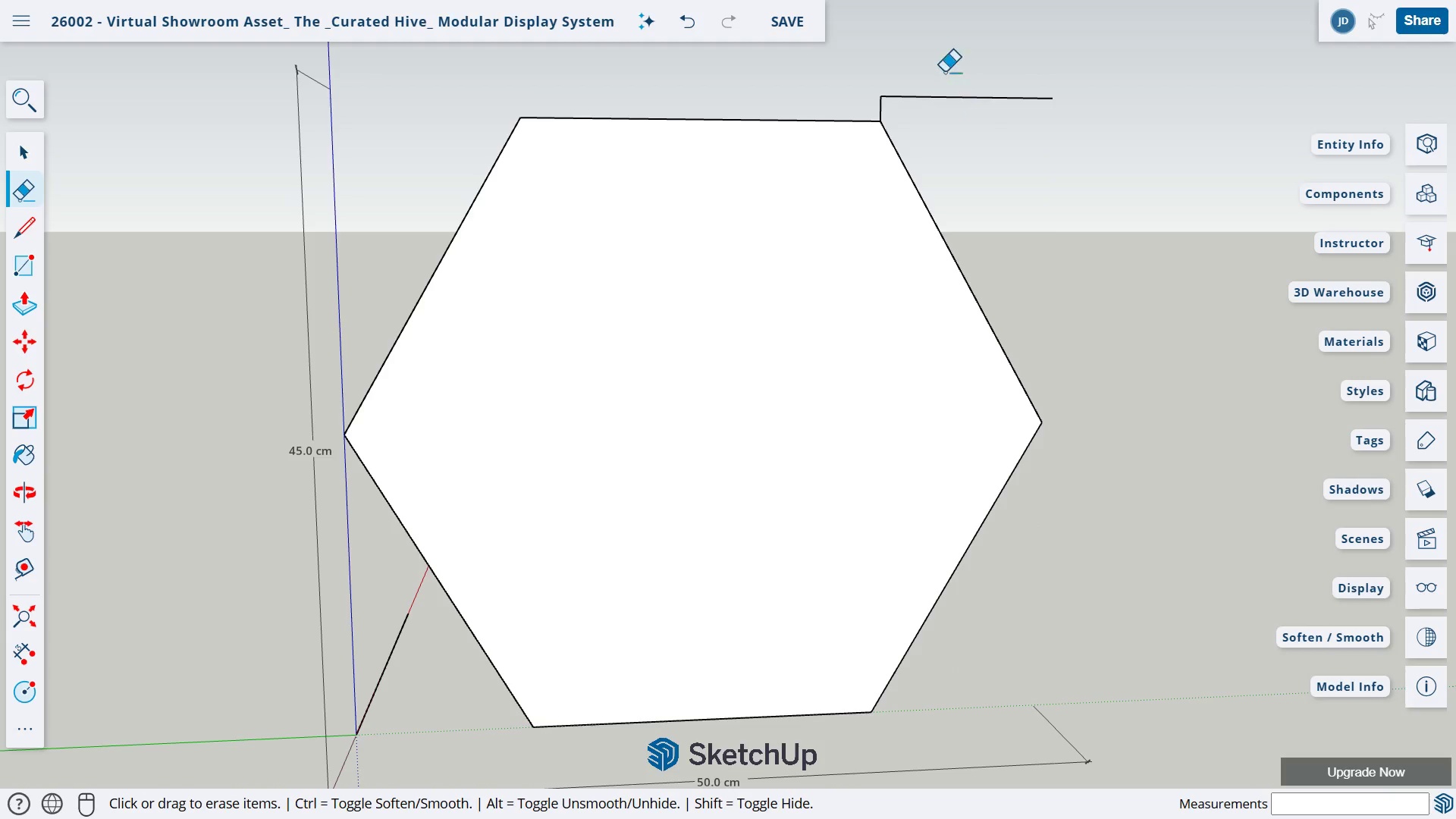 
left_click_drag(start_coordinate=[946, 72], to_coordinate=[940, 119])
 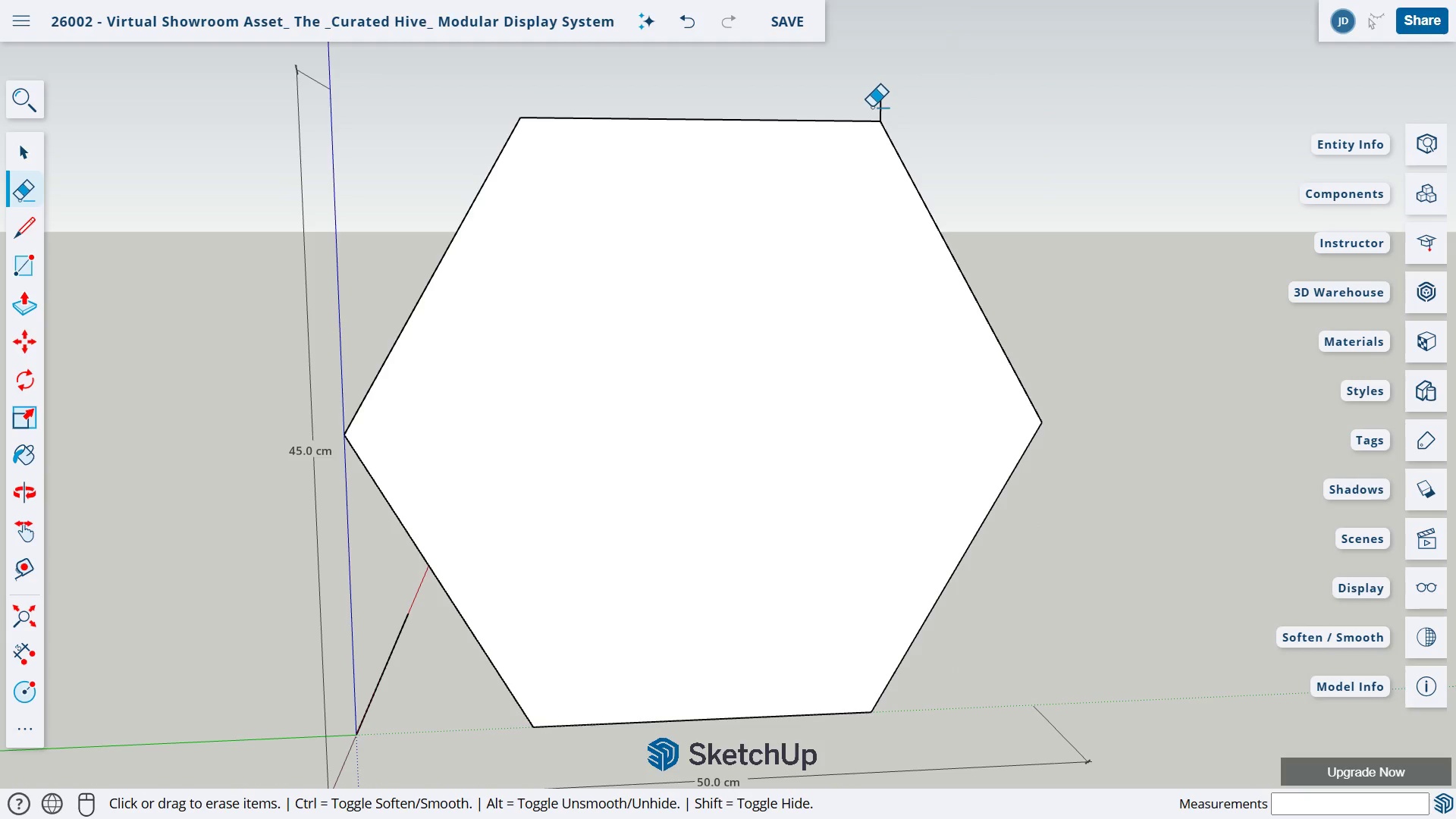 
left_click_drag(start_coordinate=[873, 107], to_coordinate=[934, 121])
 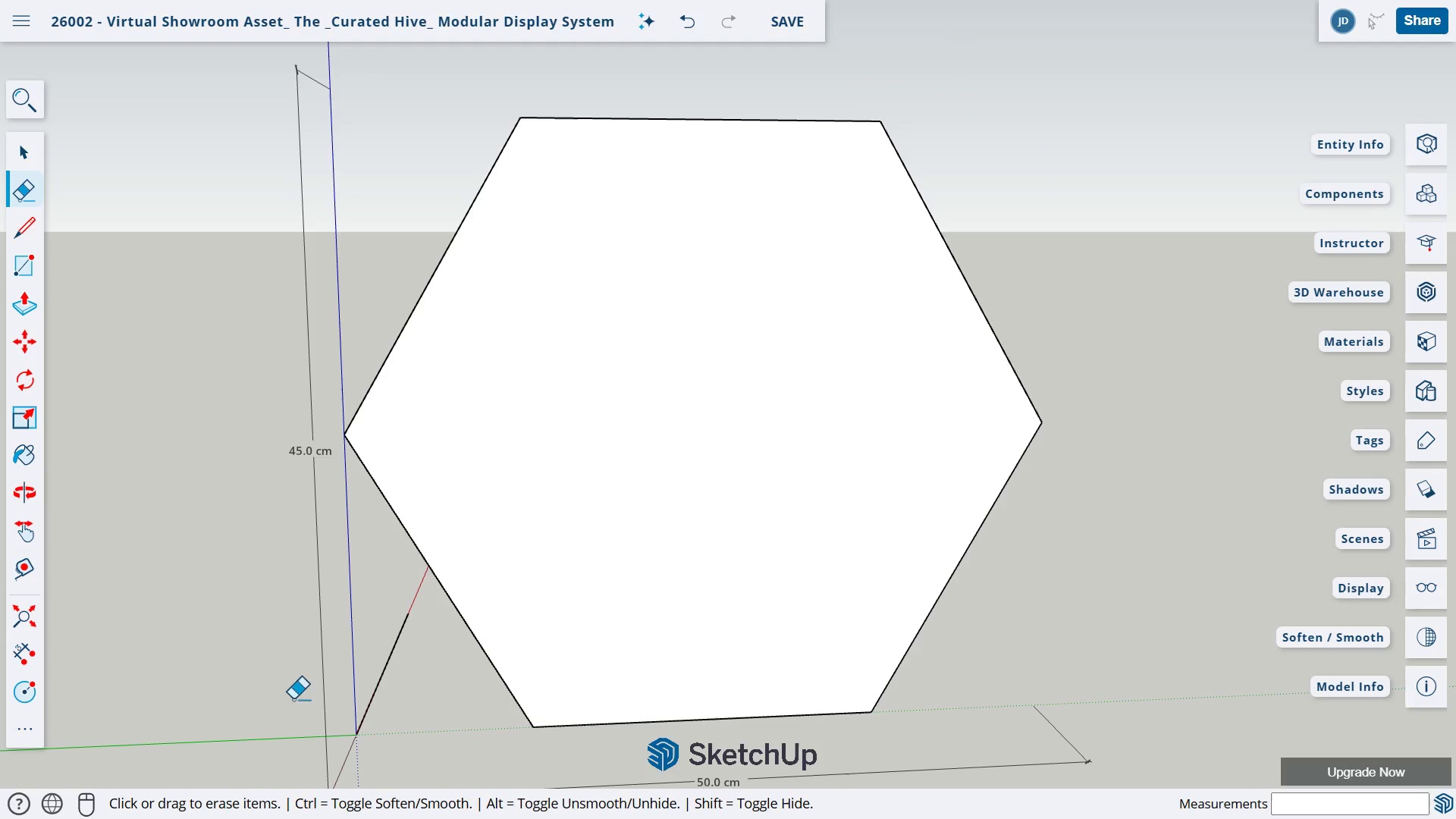 
left_click([25, 654])
 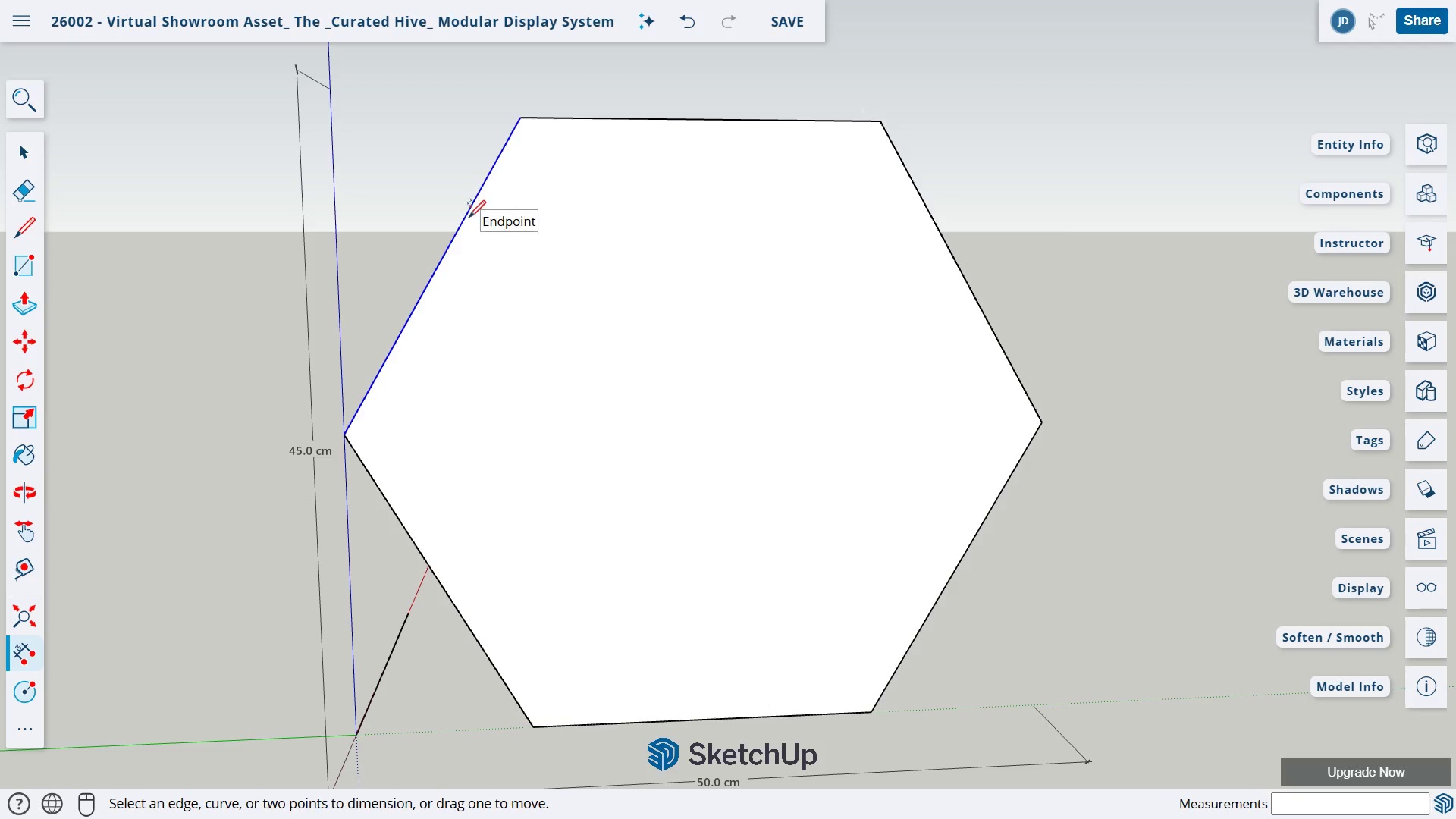 
left_click_drag(start_coordinate=[463, 220], to_coordinate=[623, 294])
 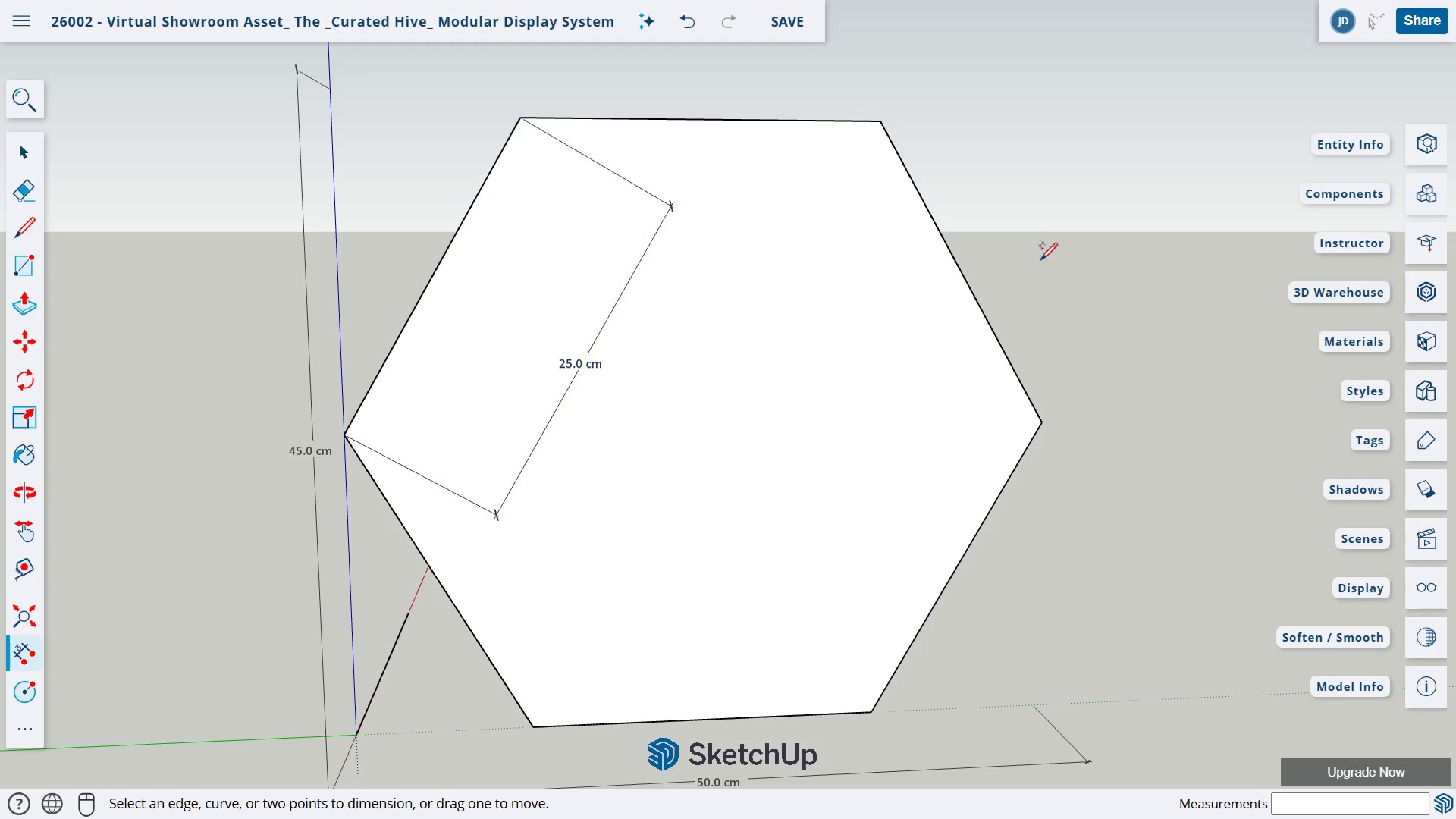 
key(Escape)
 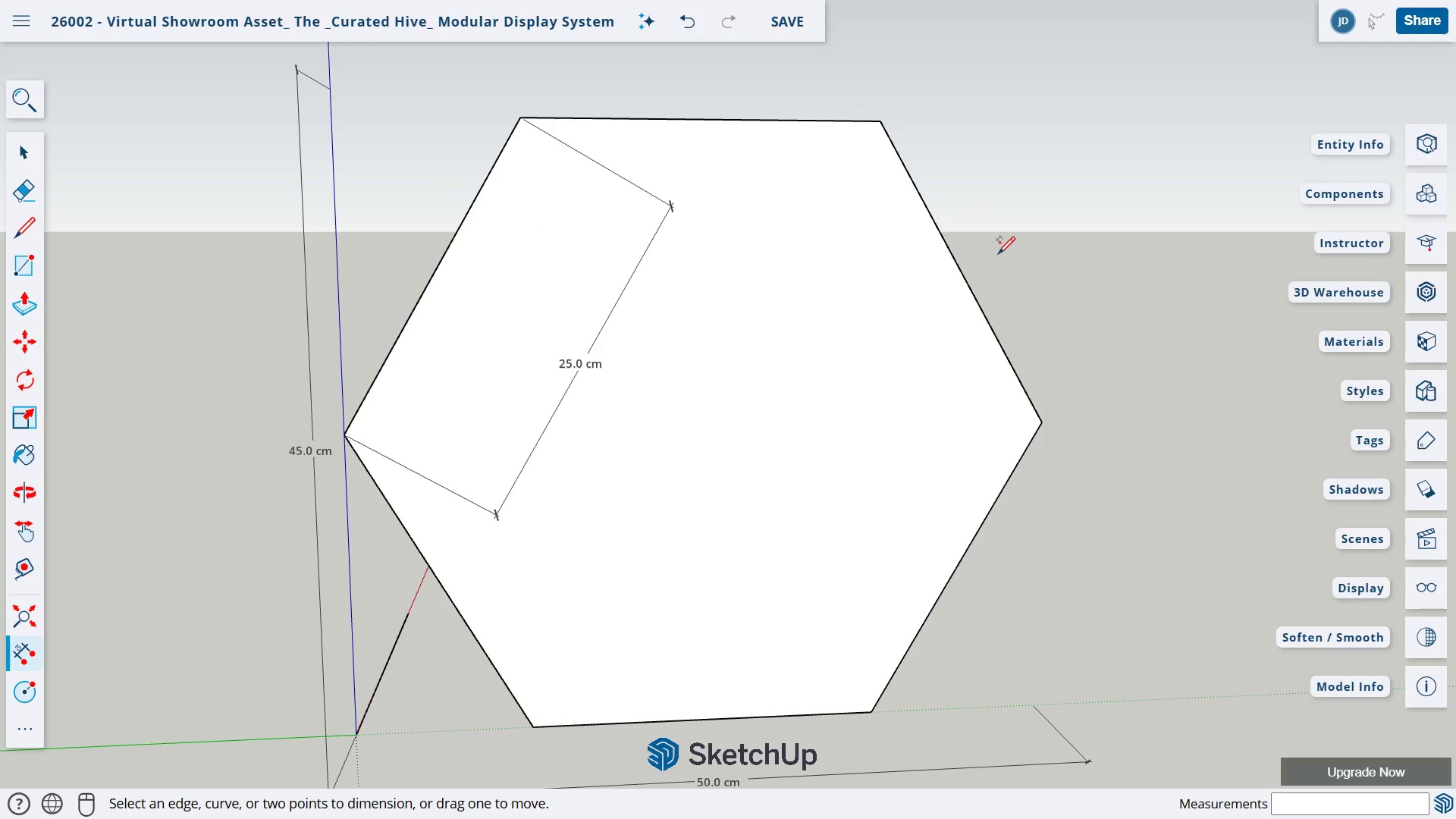 
key(Control+Z)
 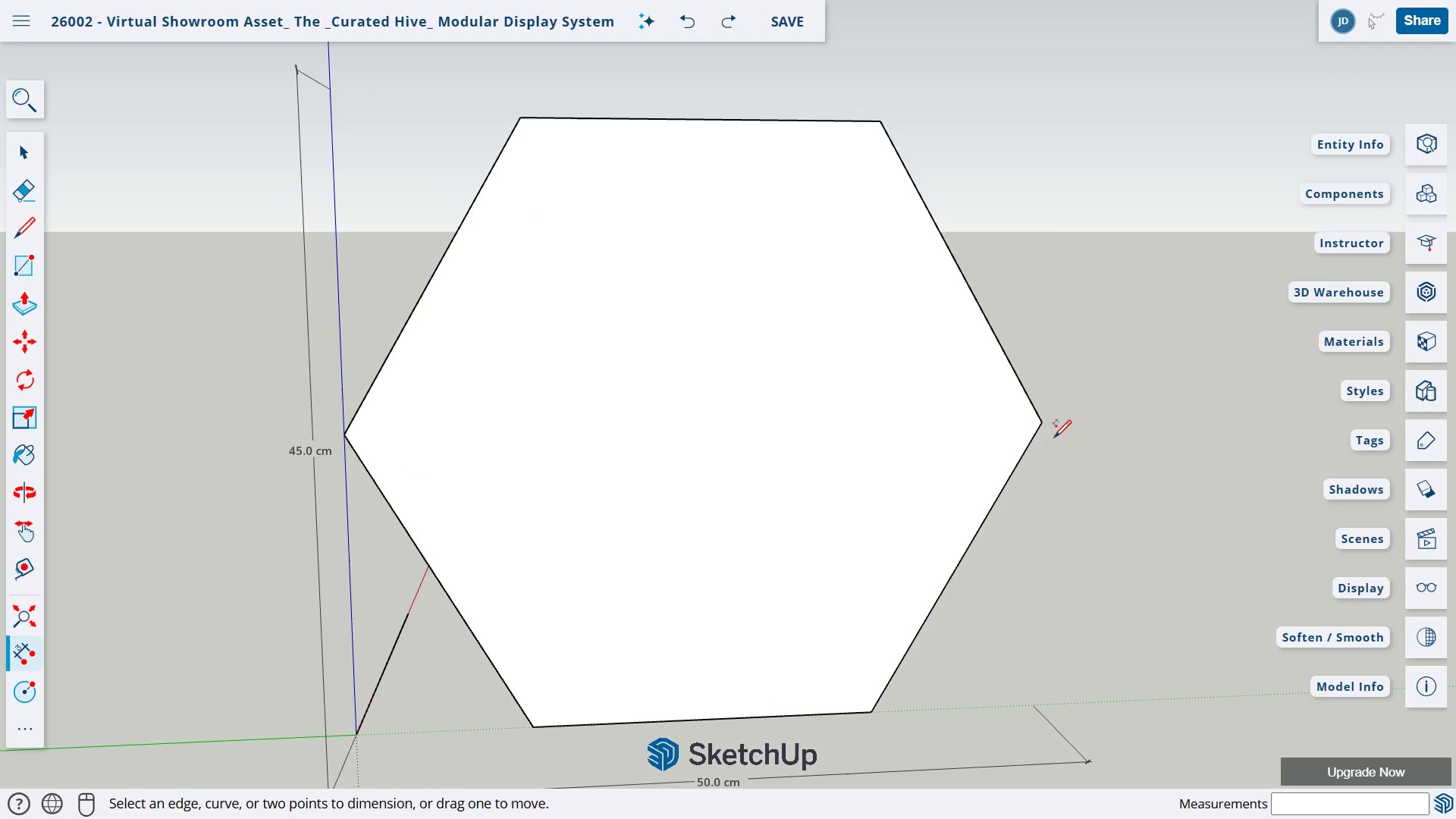 
key(H)
 